 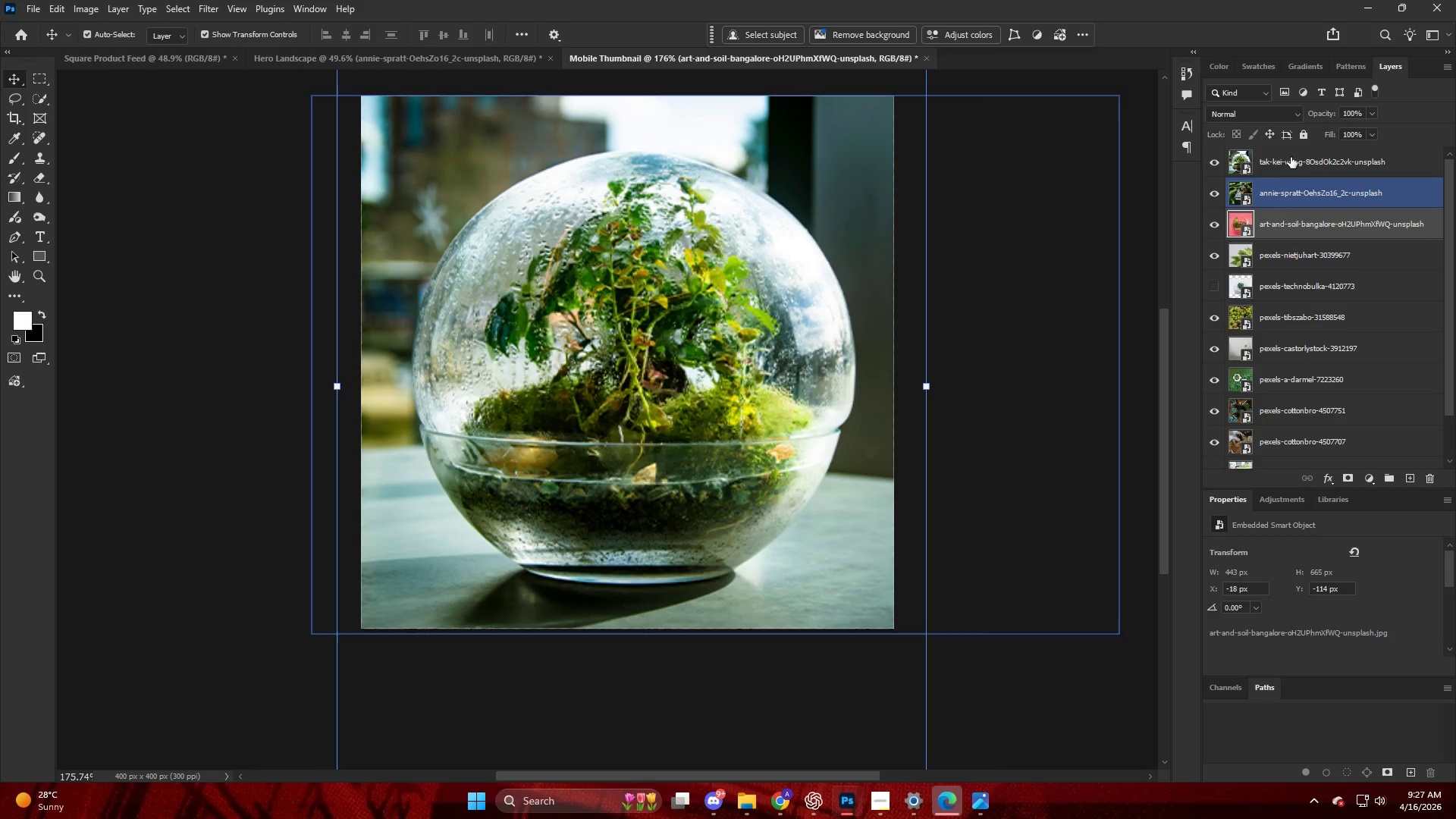 
left_click([1291, 157])
 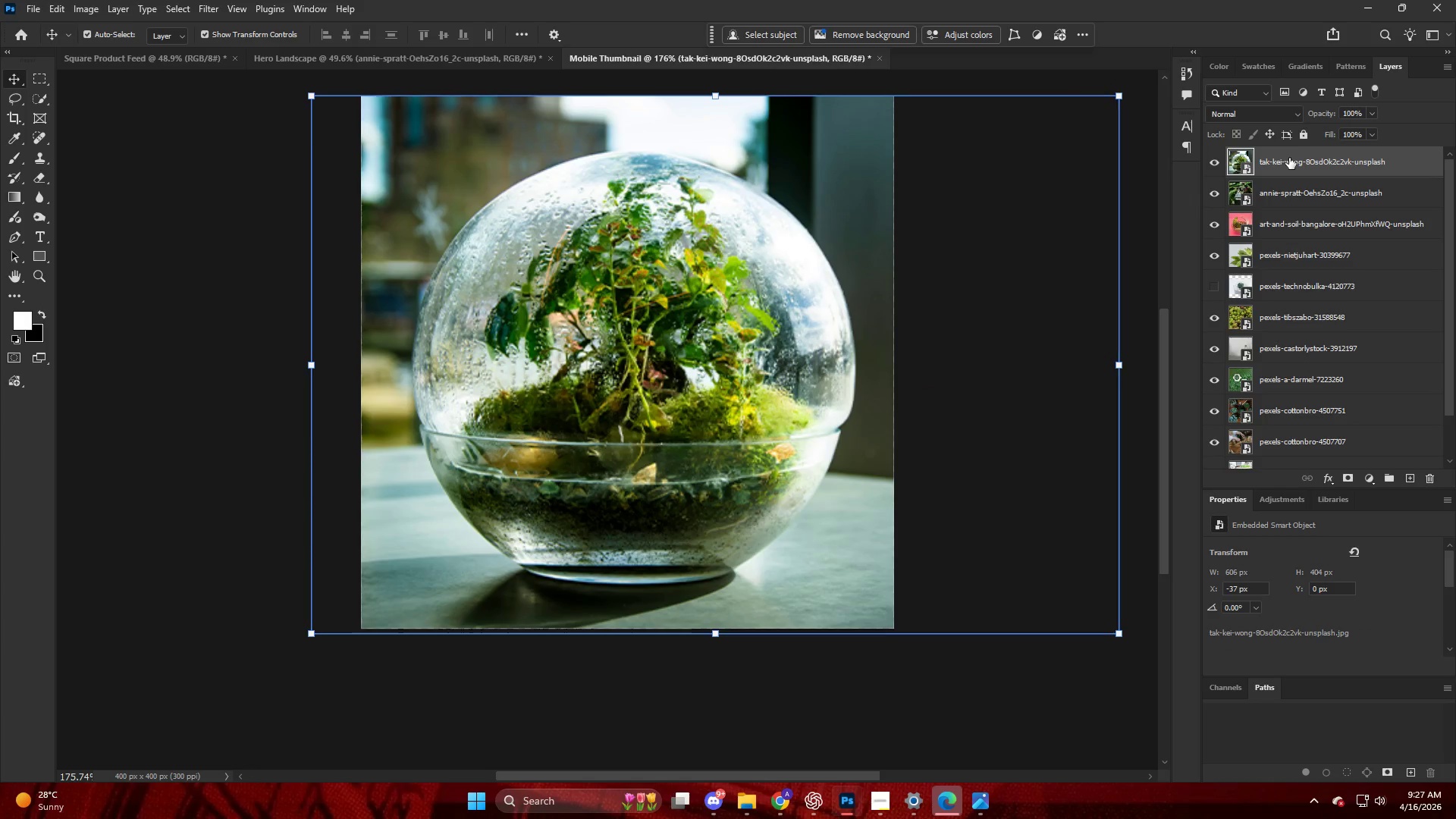 
scroll: coordinate [1291, 197], scroll_direction: up, amount: 6.0
 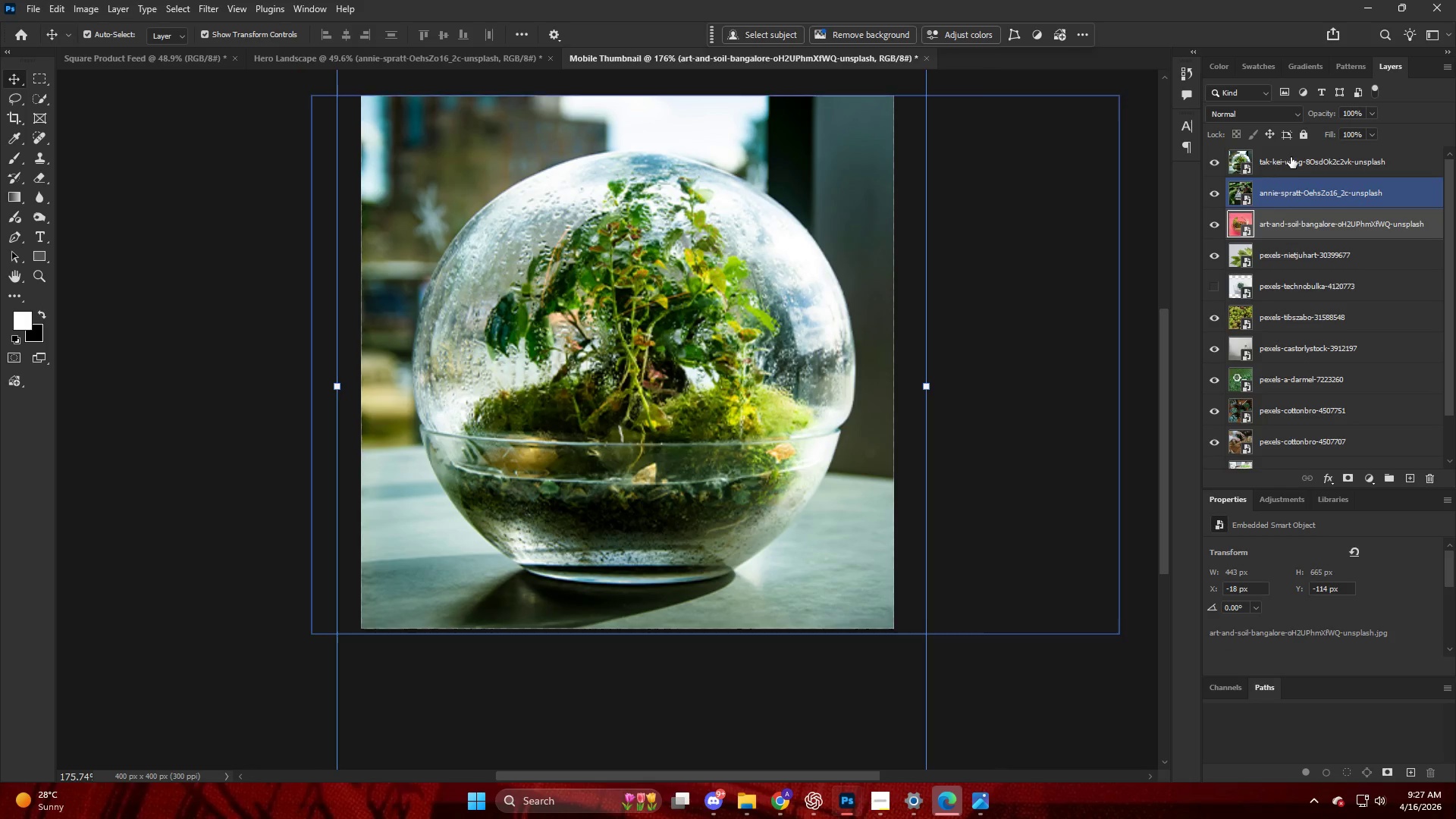 
key(Alt+Control+Shift+W)
 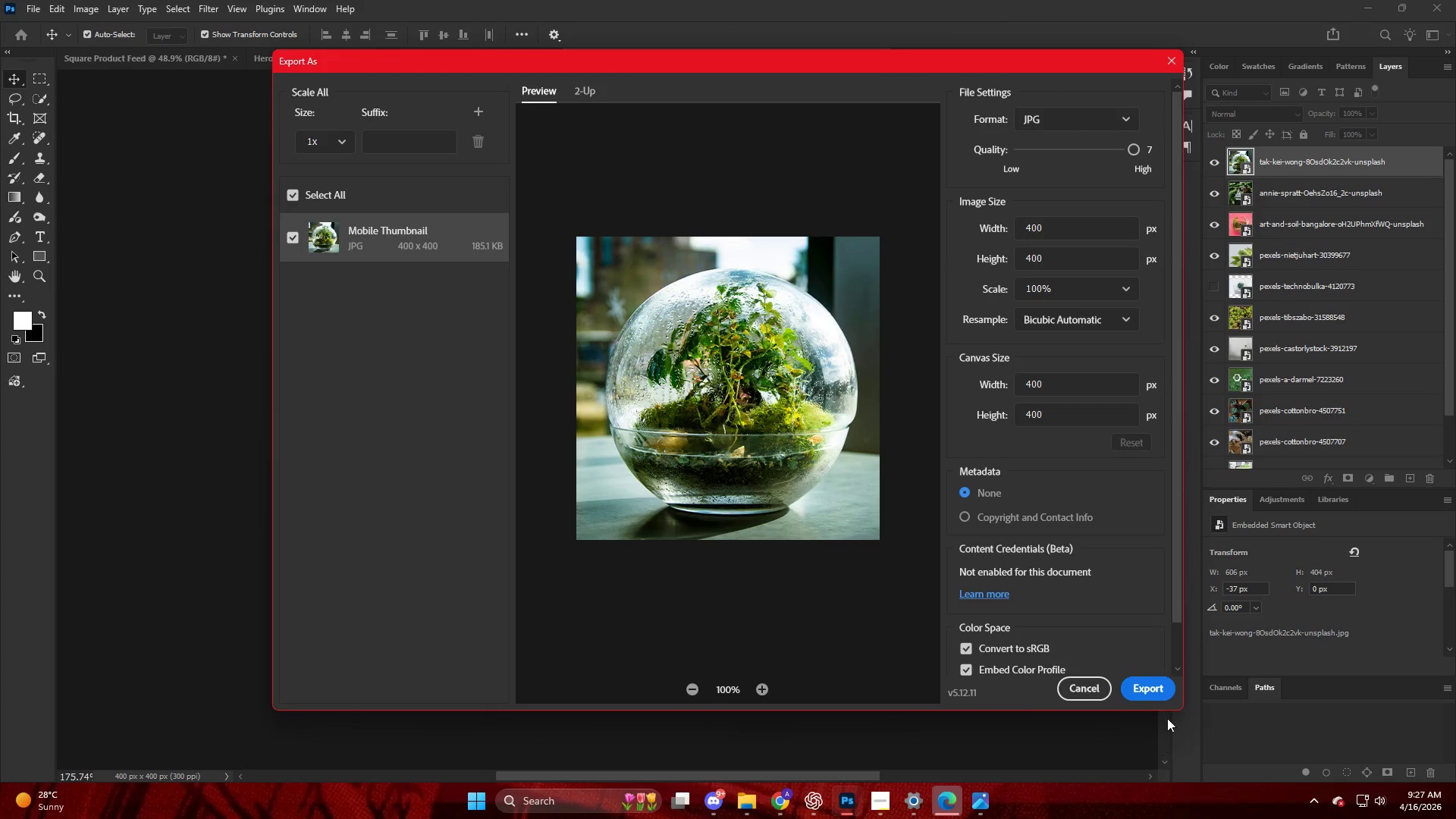 
left_click([1153, 693])
 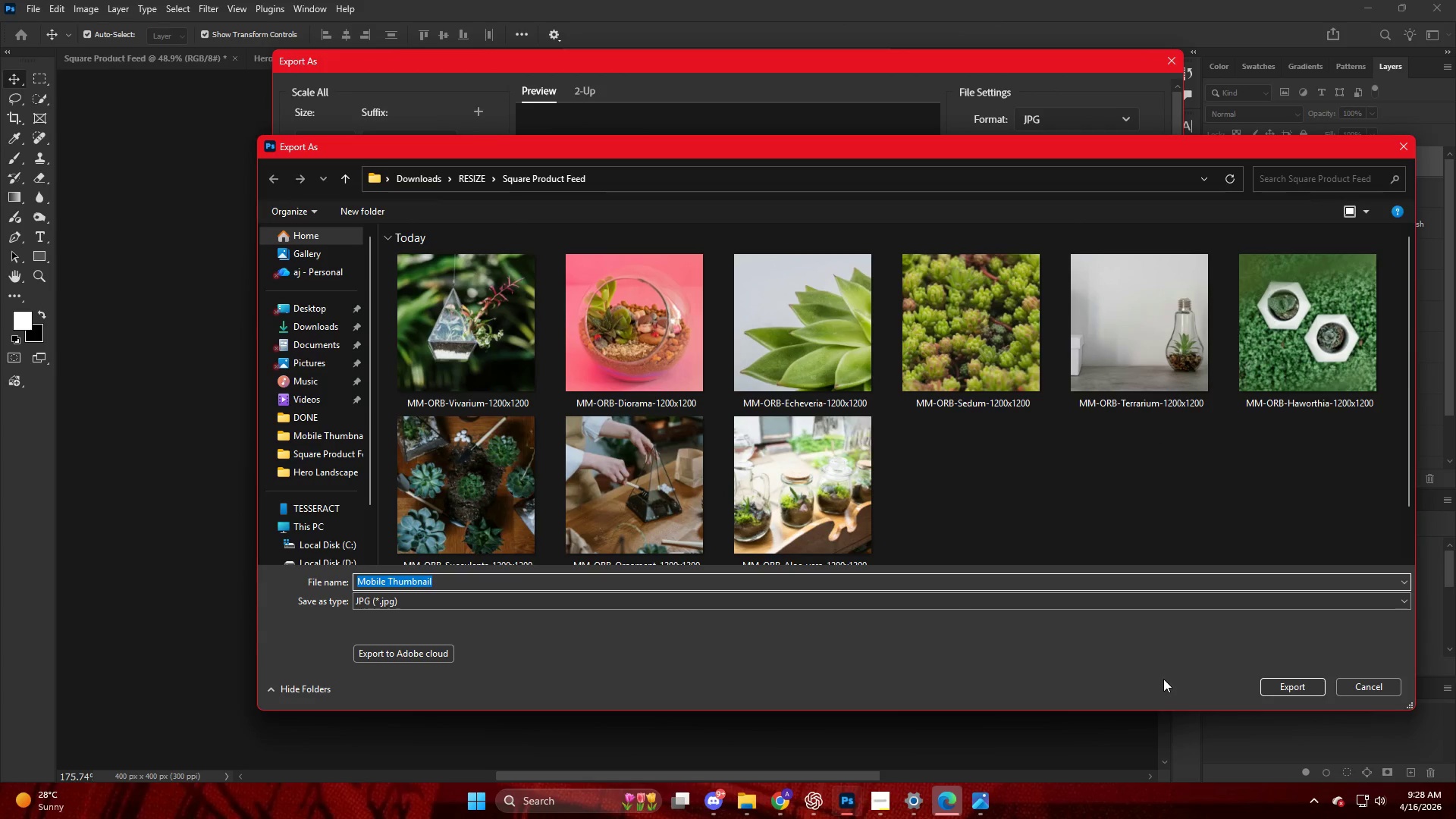 
scroll: coordinate [825, 447], scroll_direction: down, amount: 5.0
 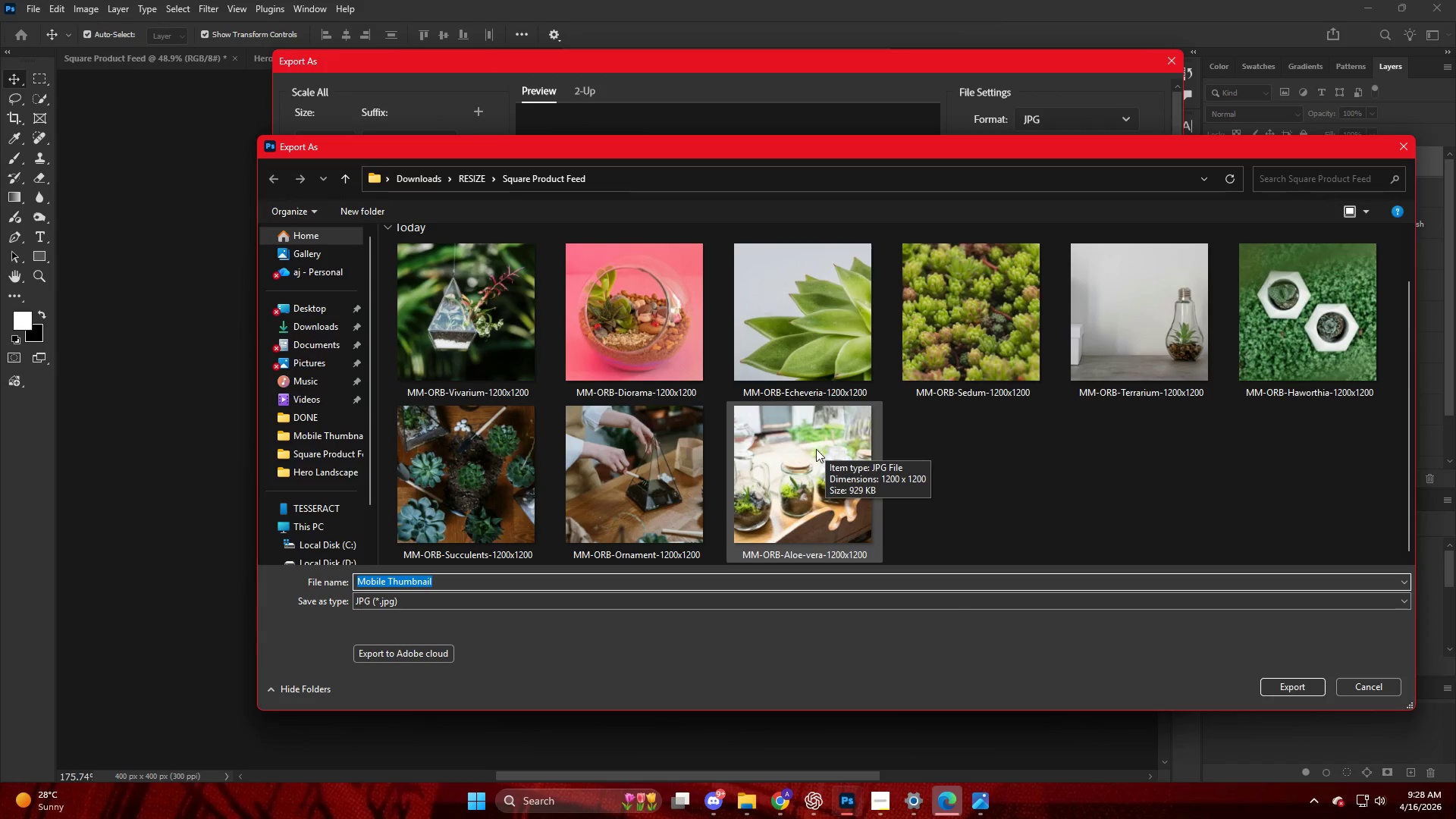 
left_click([803, 457])
 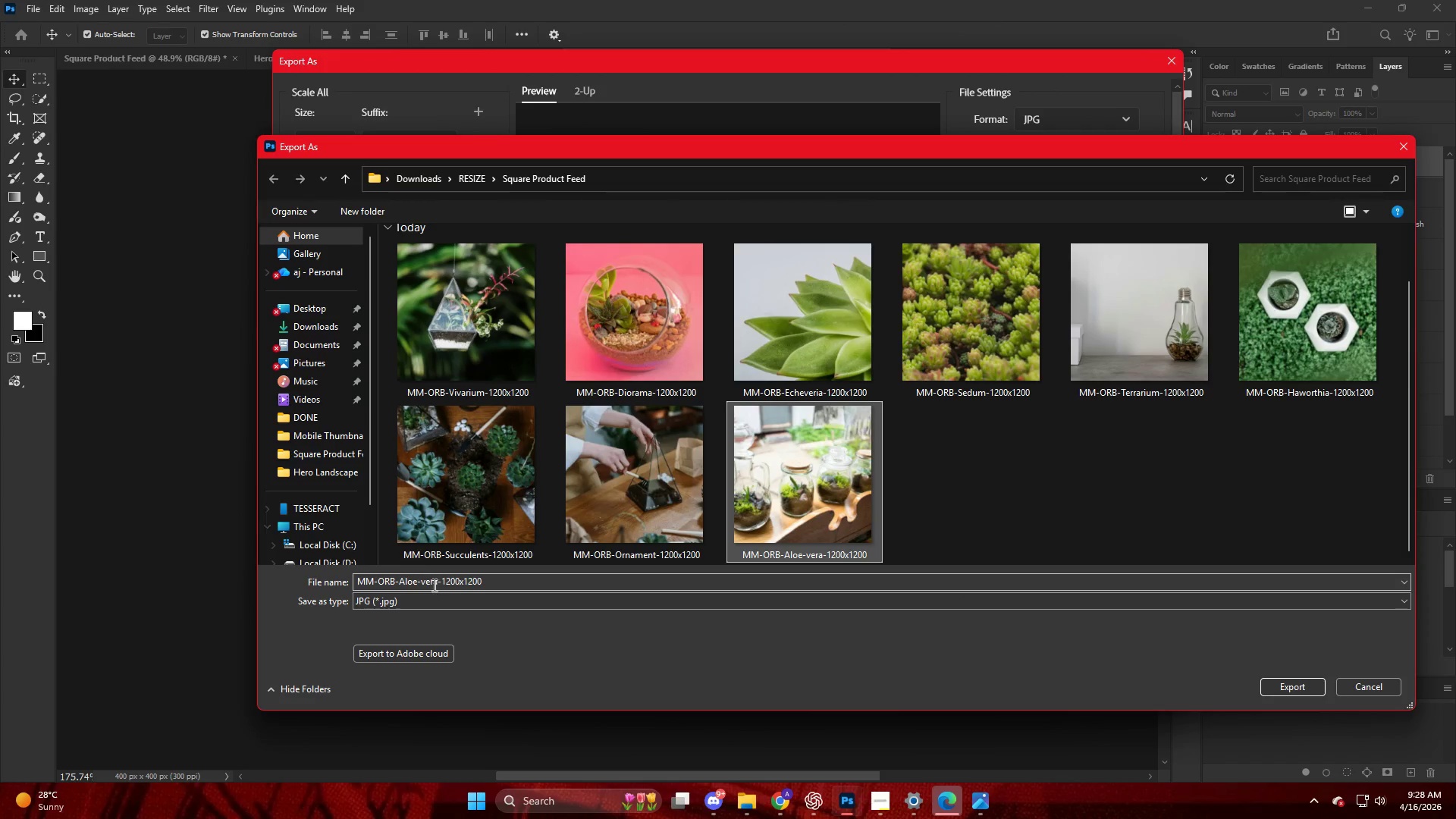 
double_click([434, 585])
 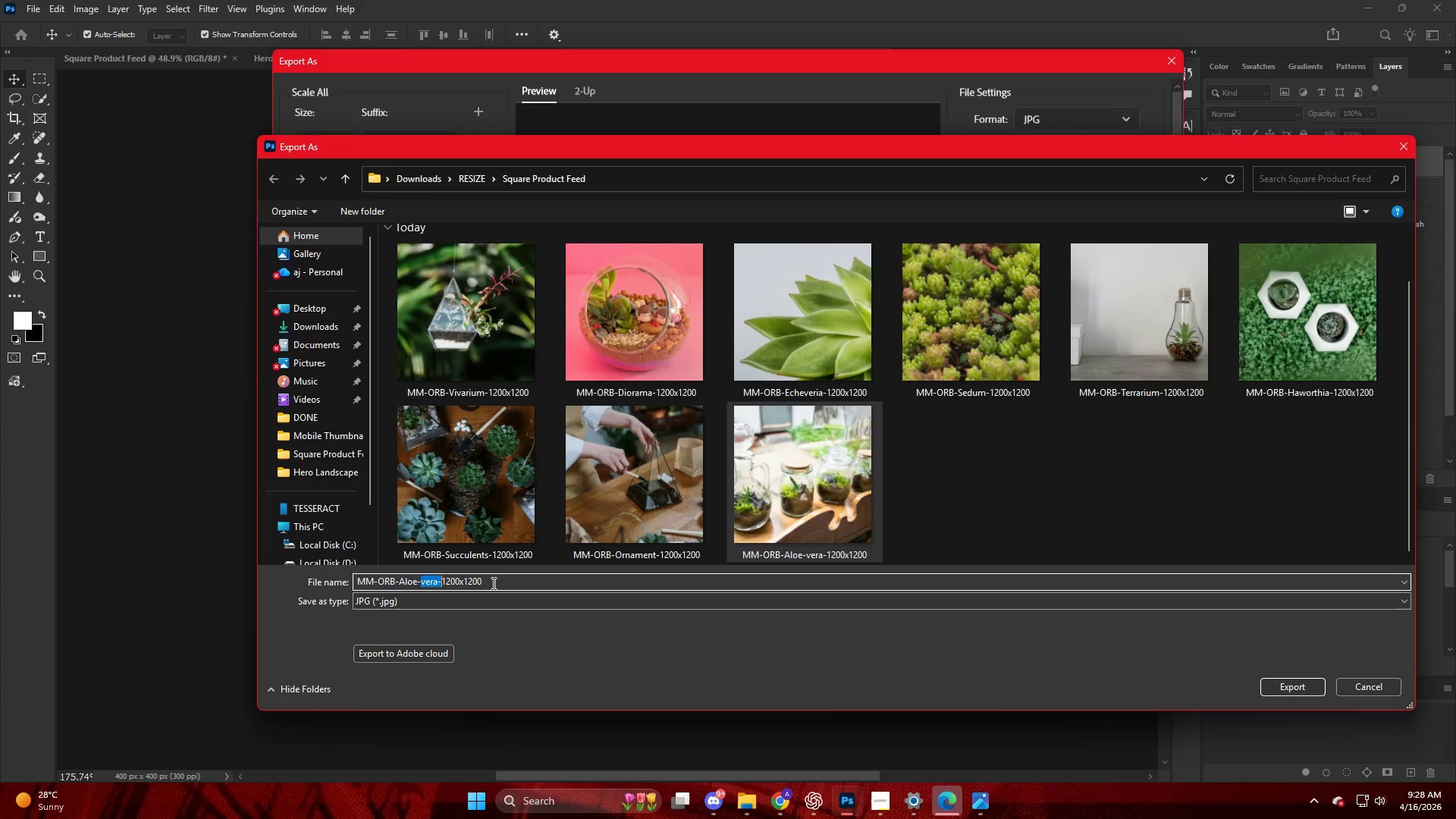 
key(ArrowLeft)
 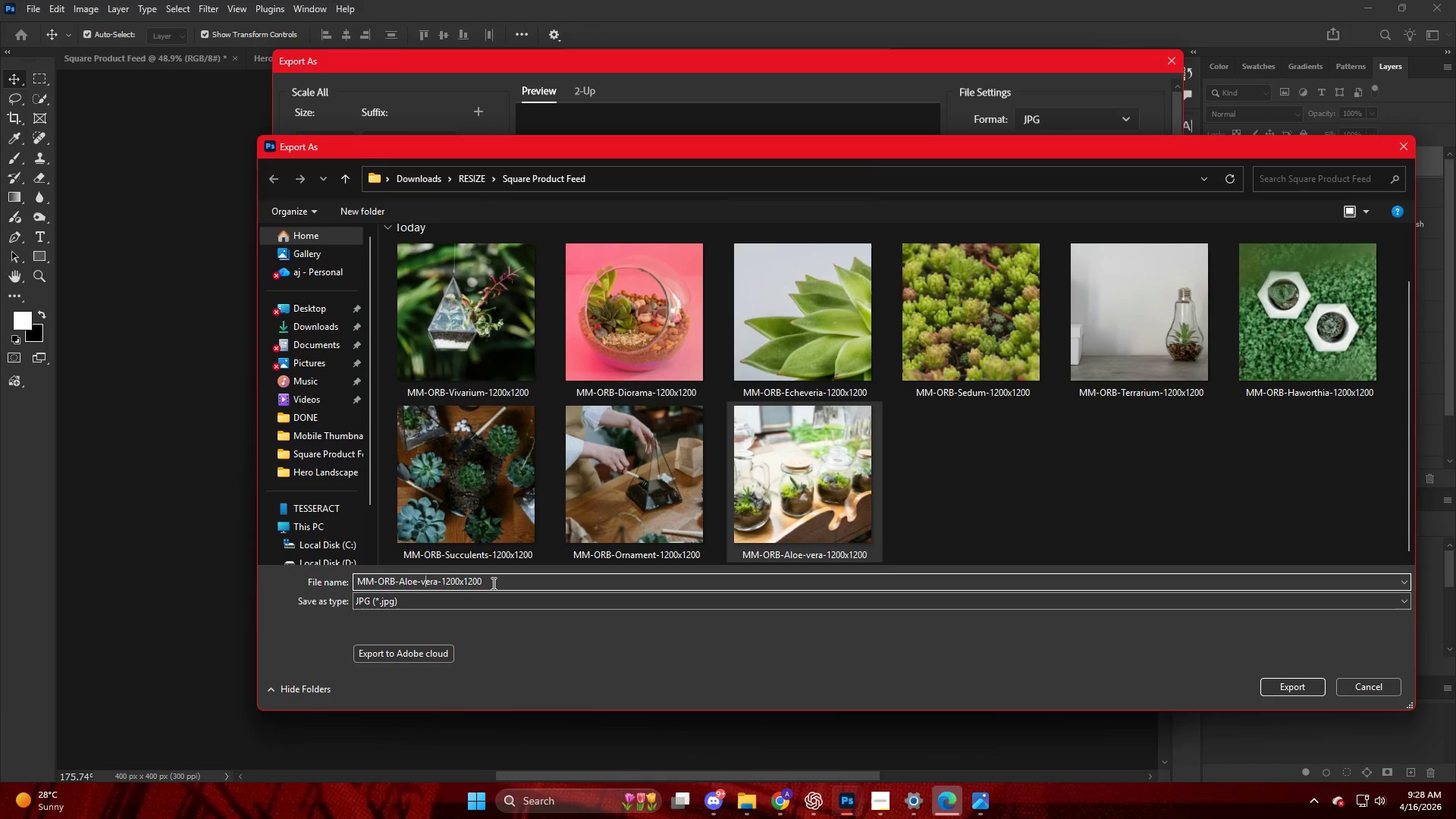 
key(ArrowRight)
 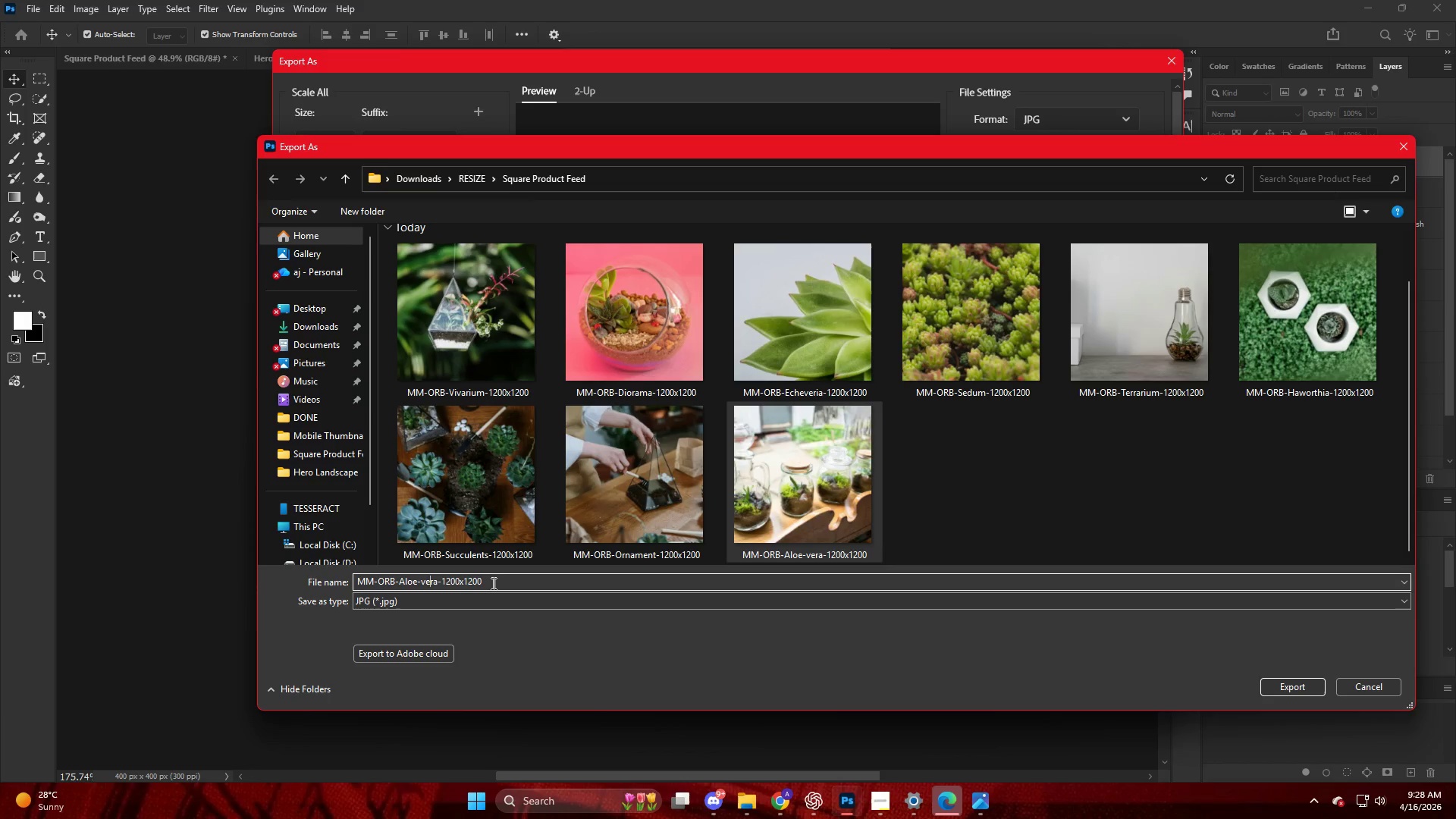 
key(ArrowRight)
 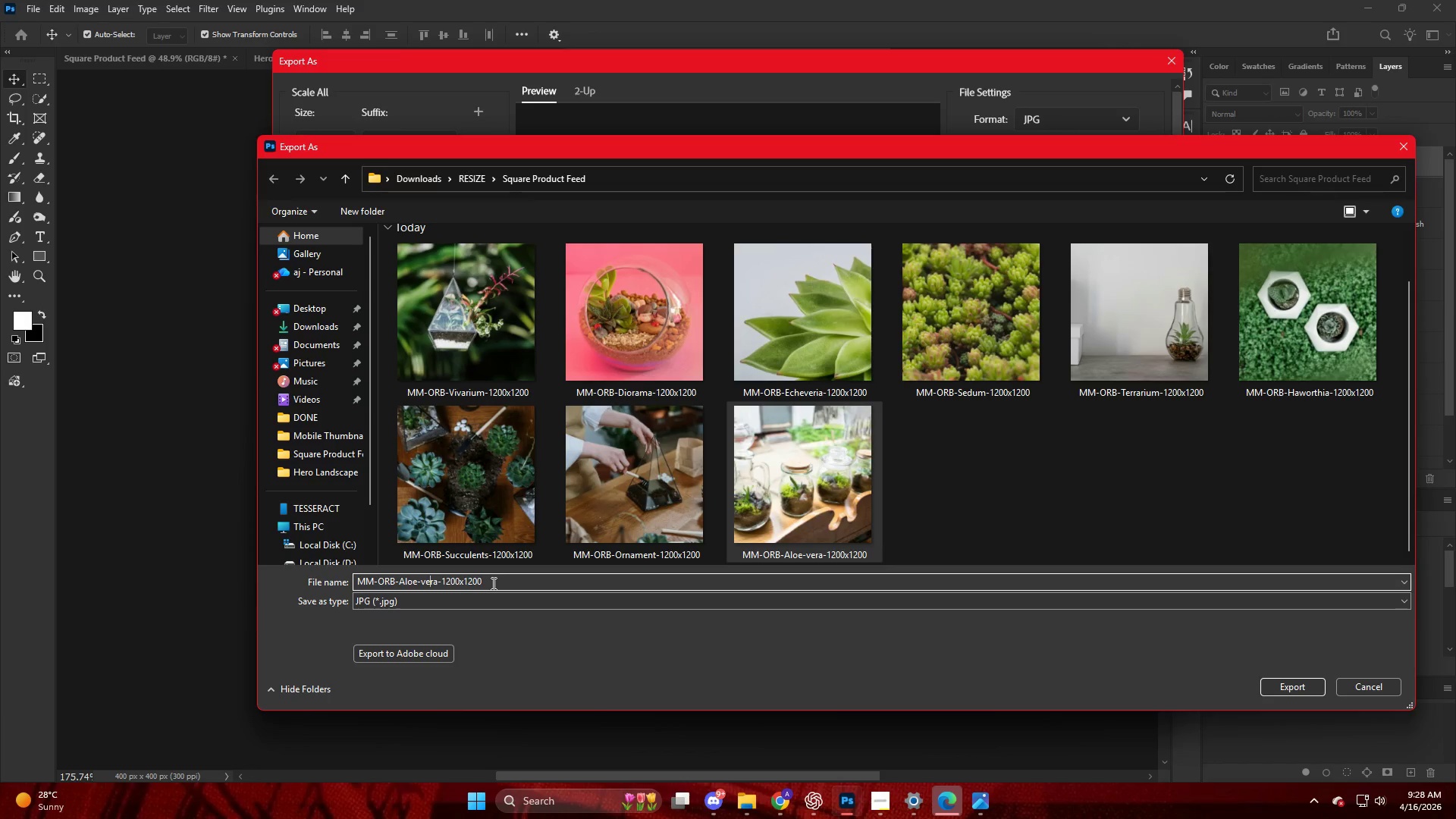 
key(ArrowRight)
 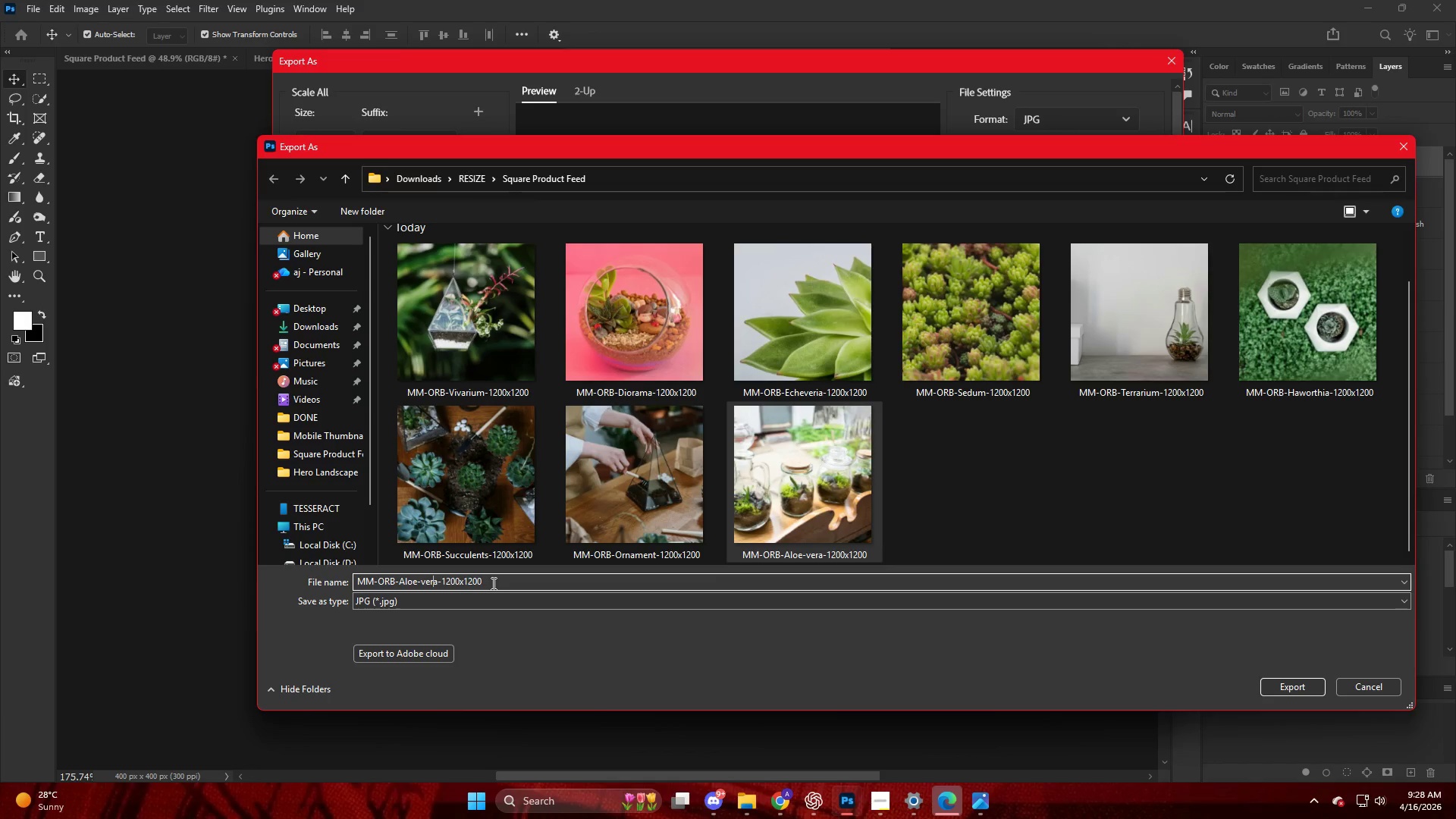 
key(ArrowRight)
 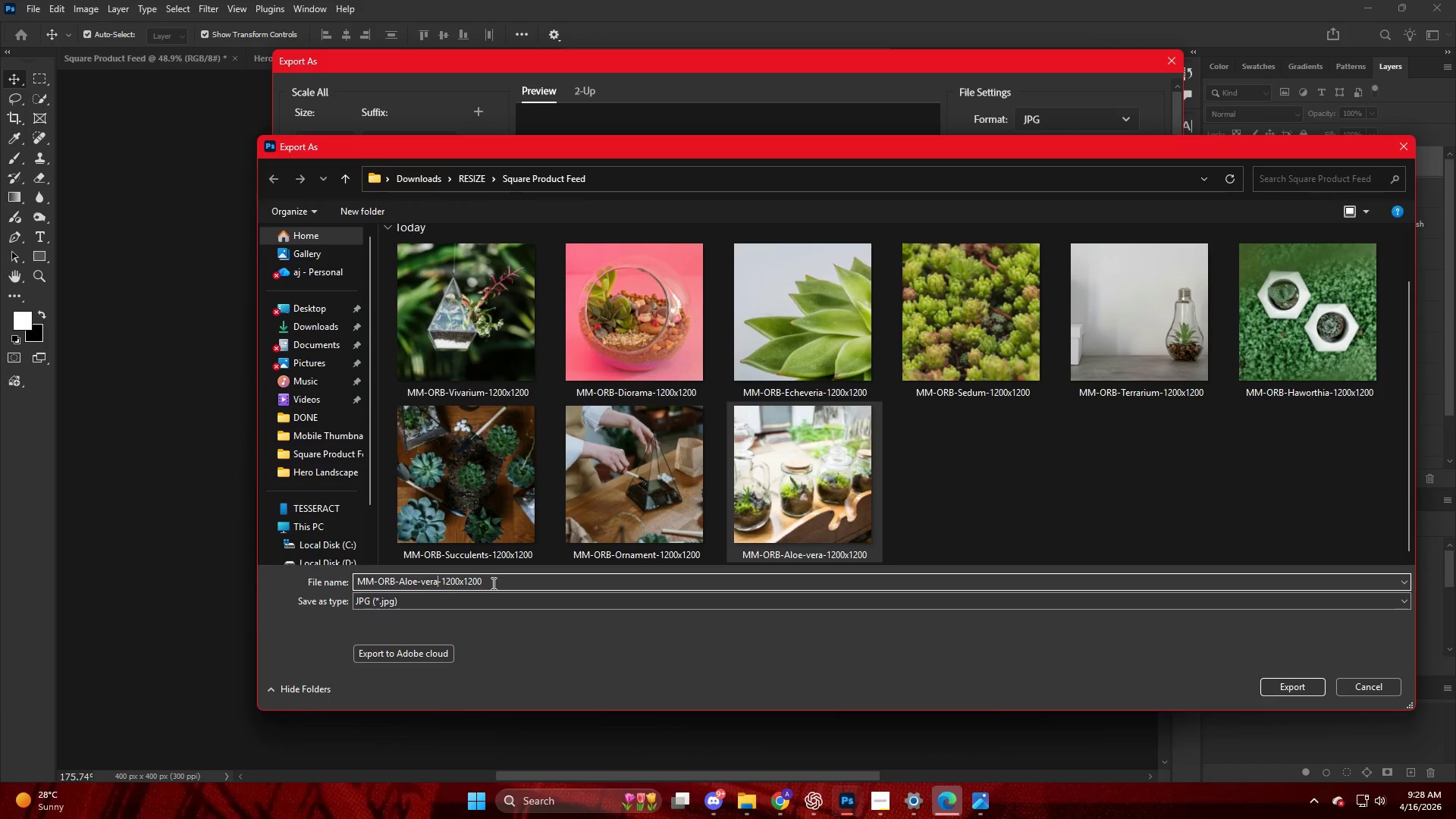 
key(Backspace)
 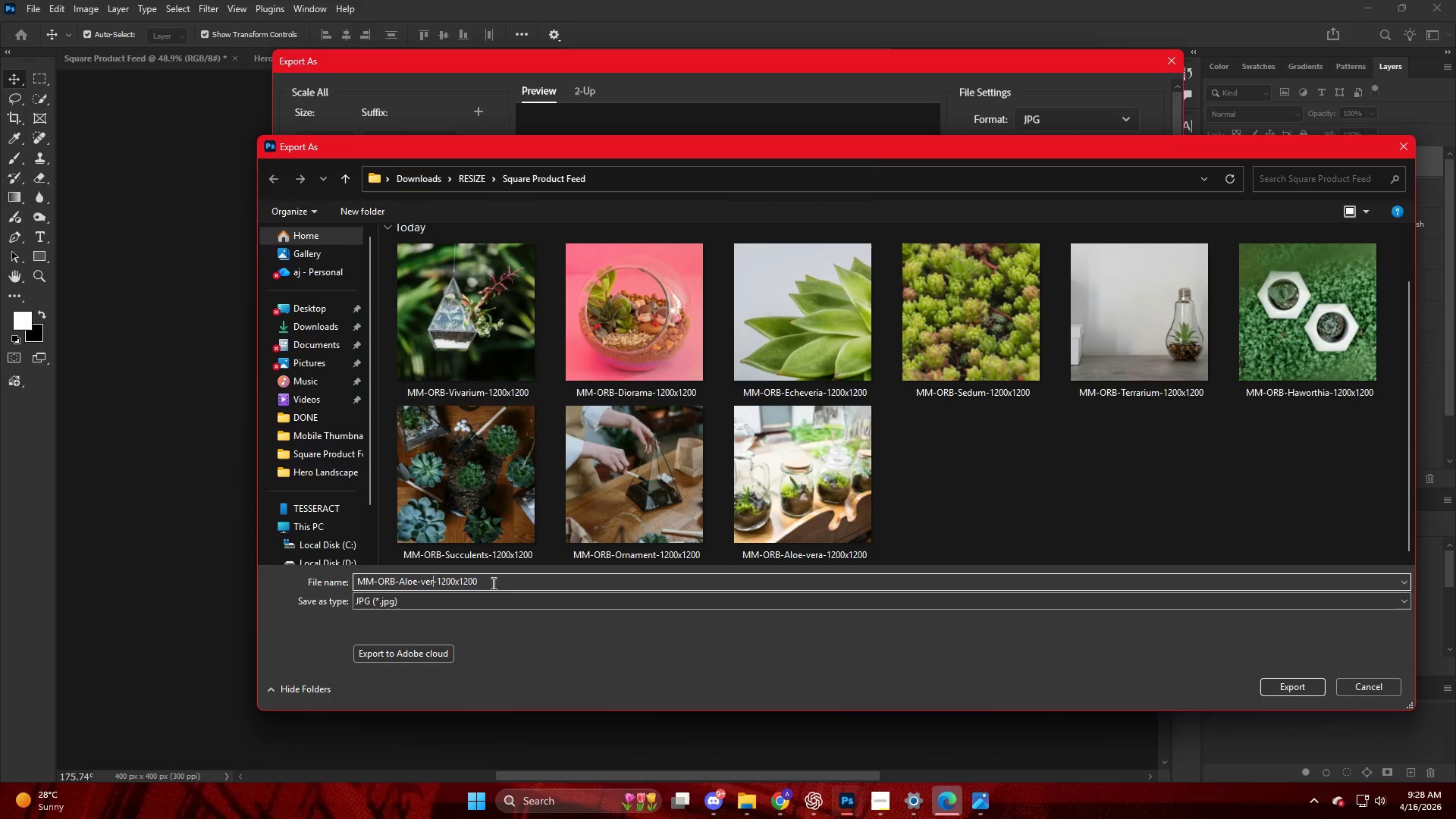 
key(Backspace)
 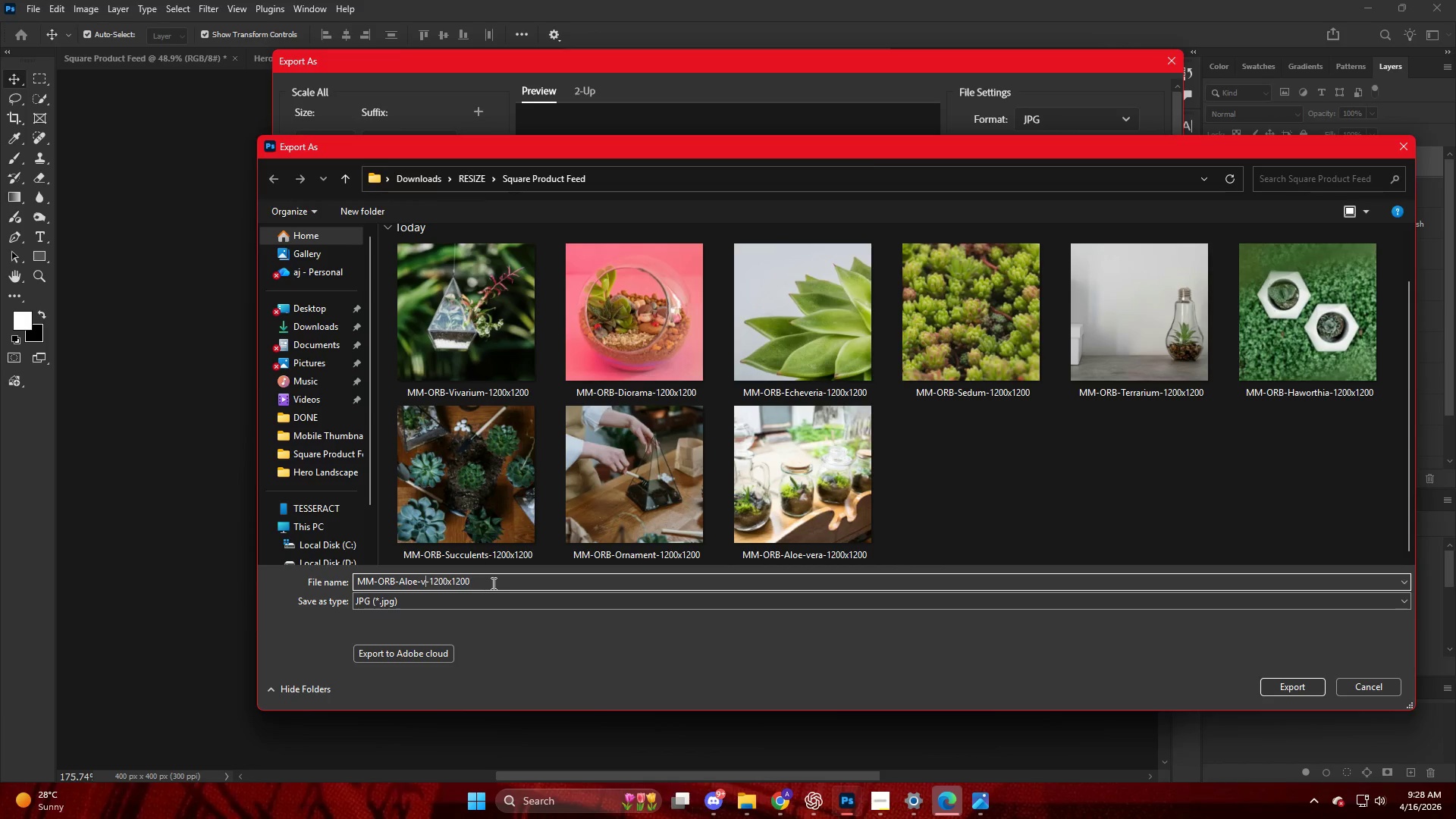 
key(Backspace)
 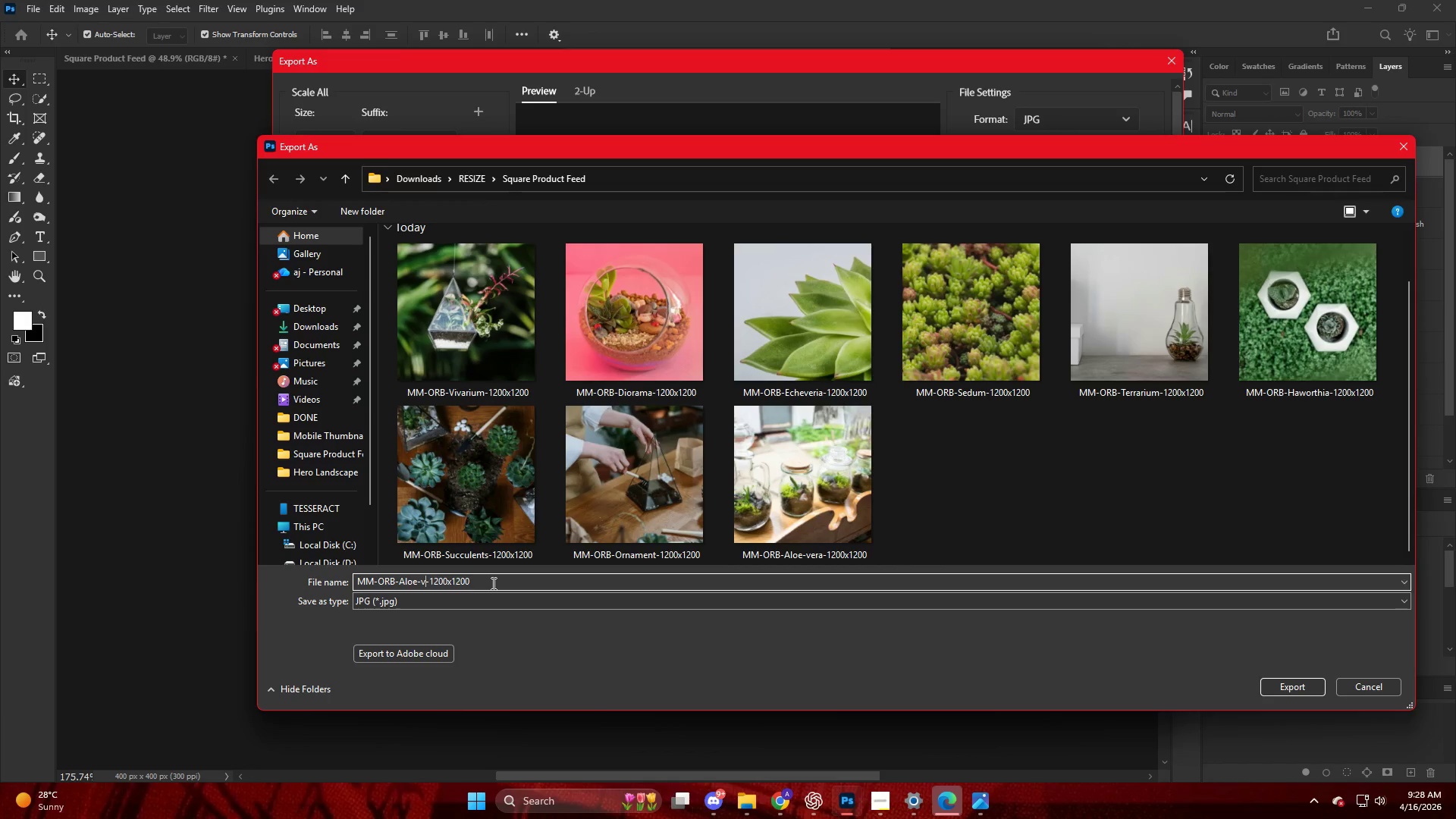 
key(Backspace)
 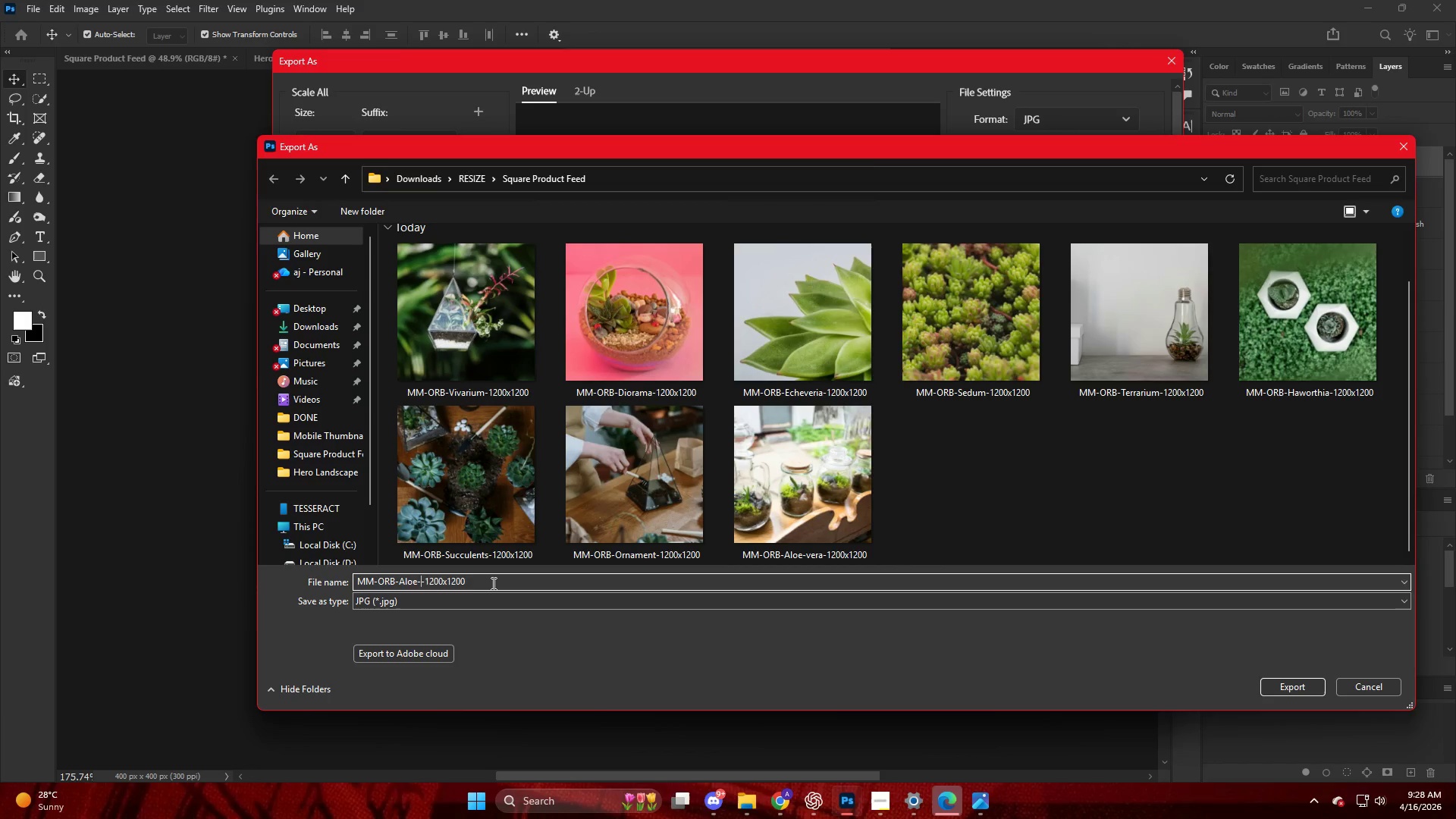 
key(Backspace)
 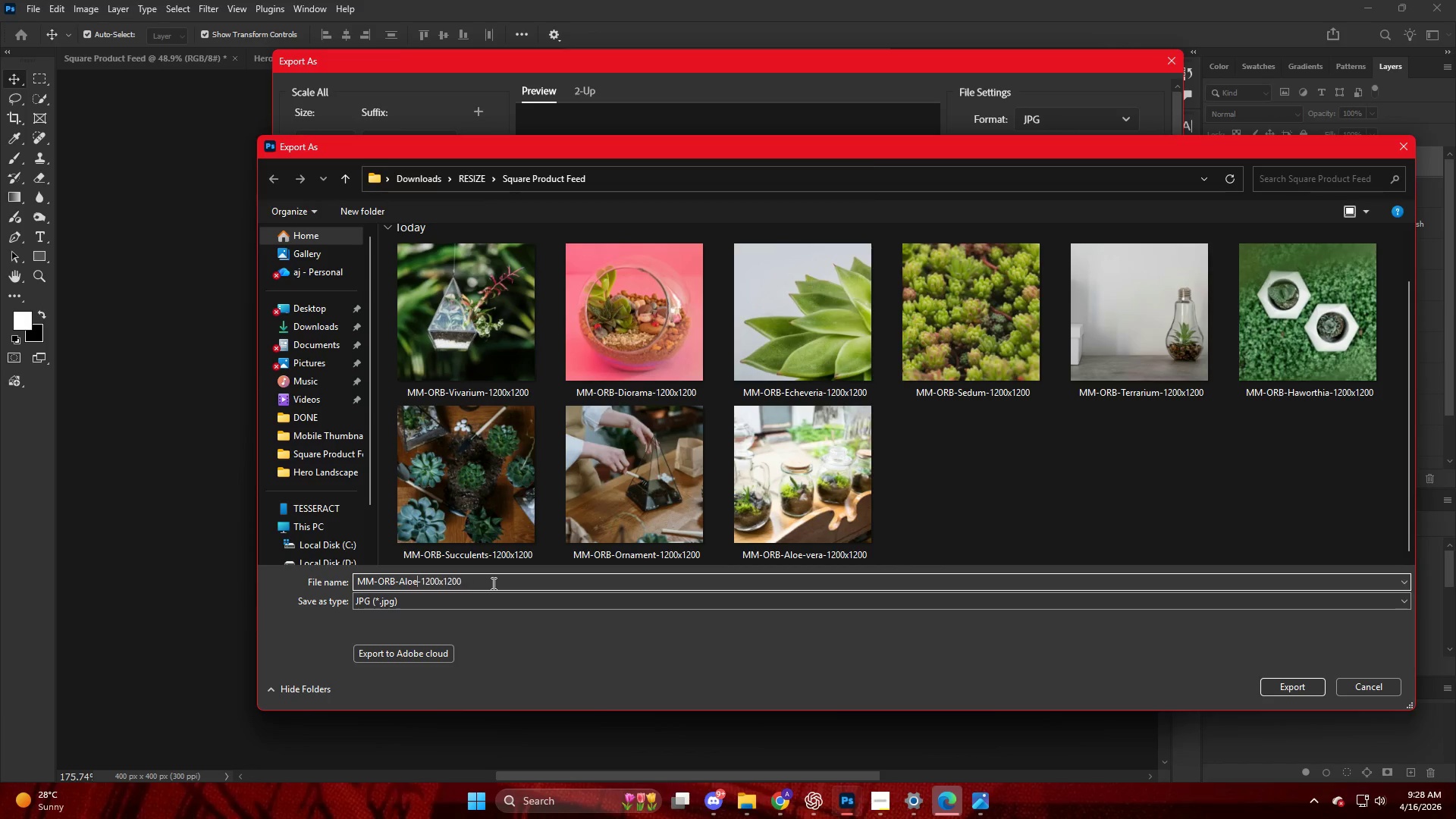 
key(Backspace)
 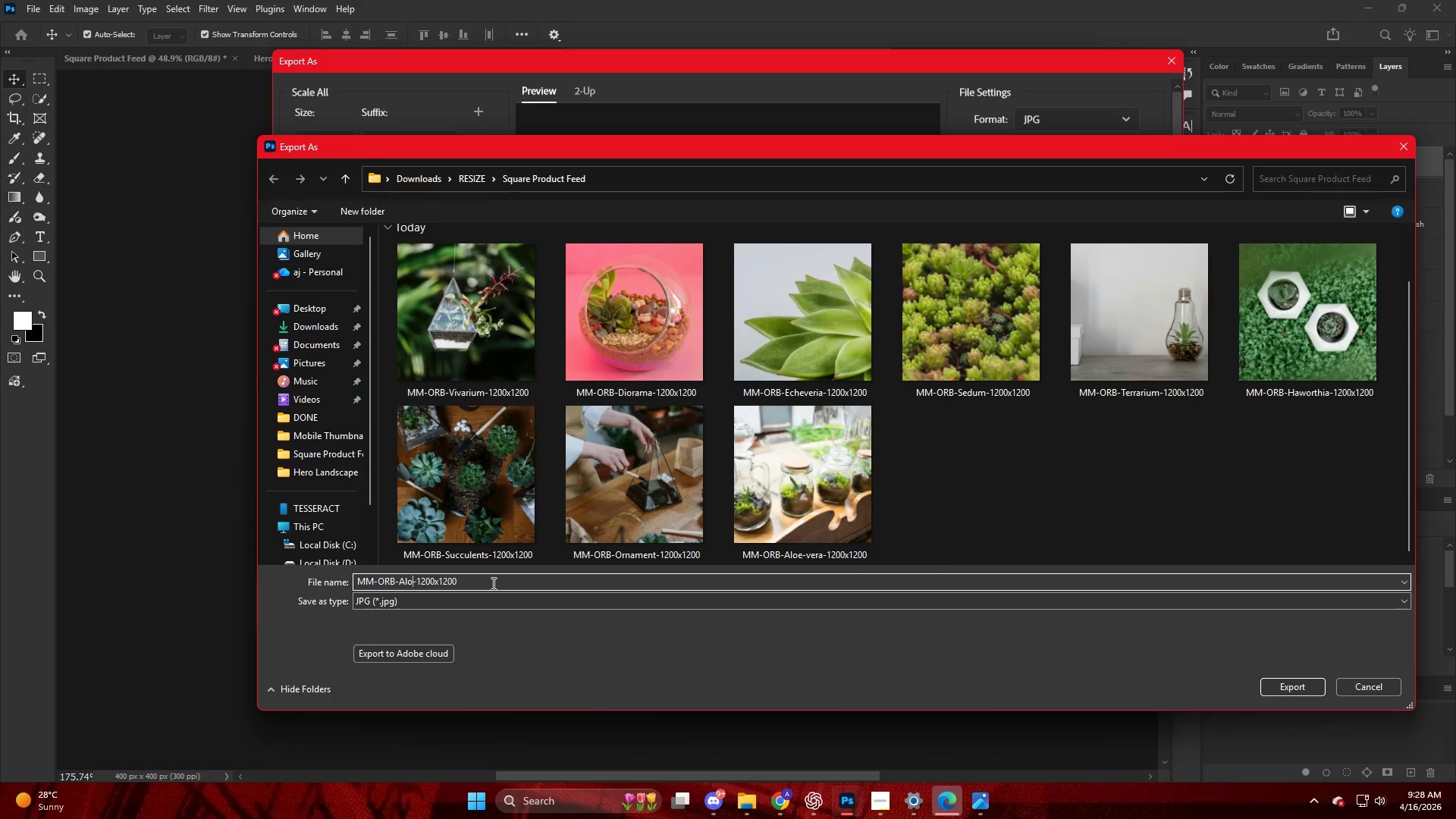 
key(Backspace)
 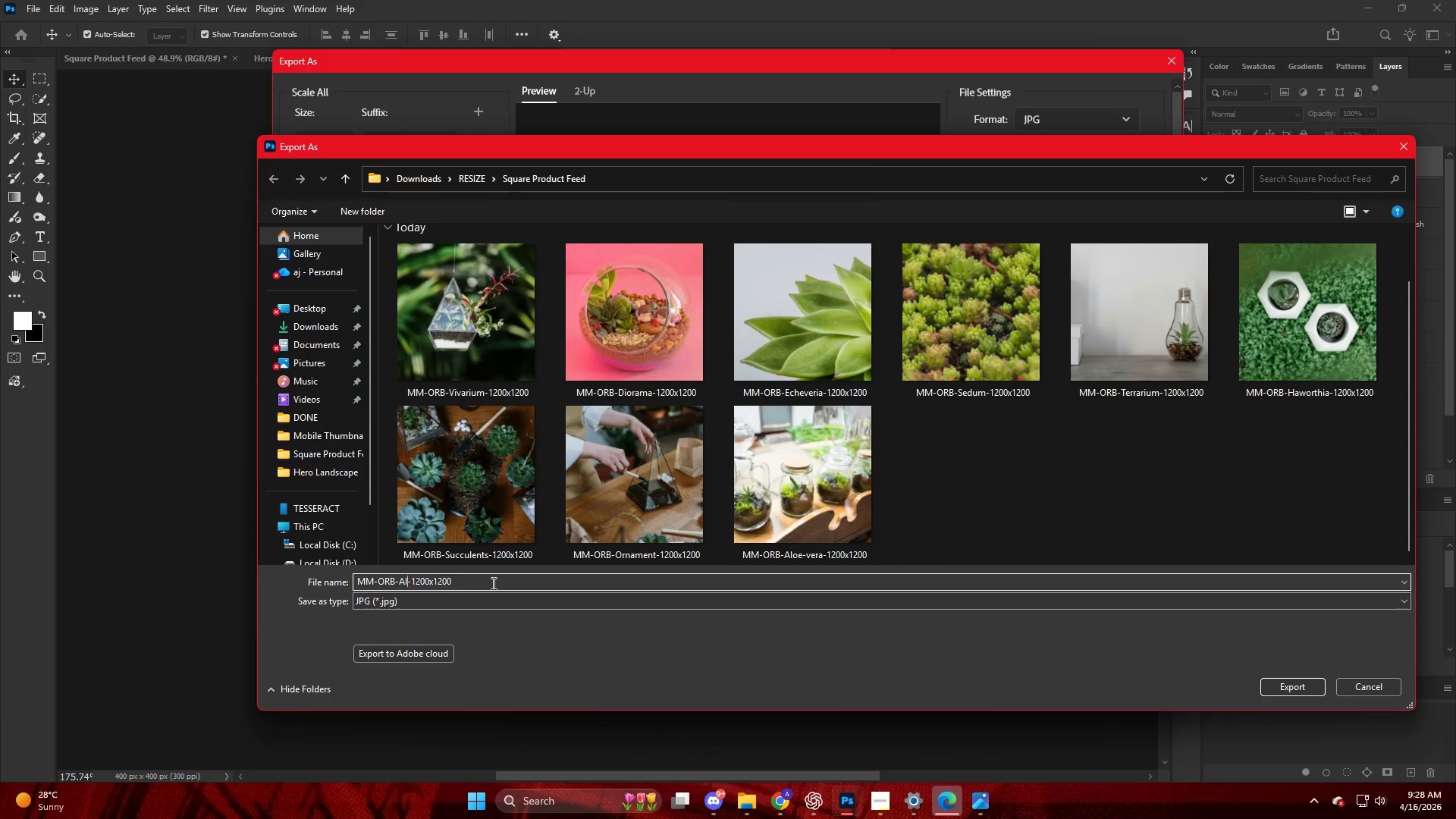 
key(Backspace)
 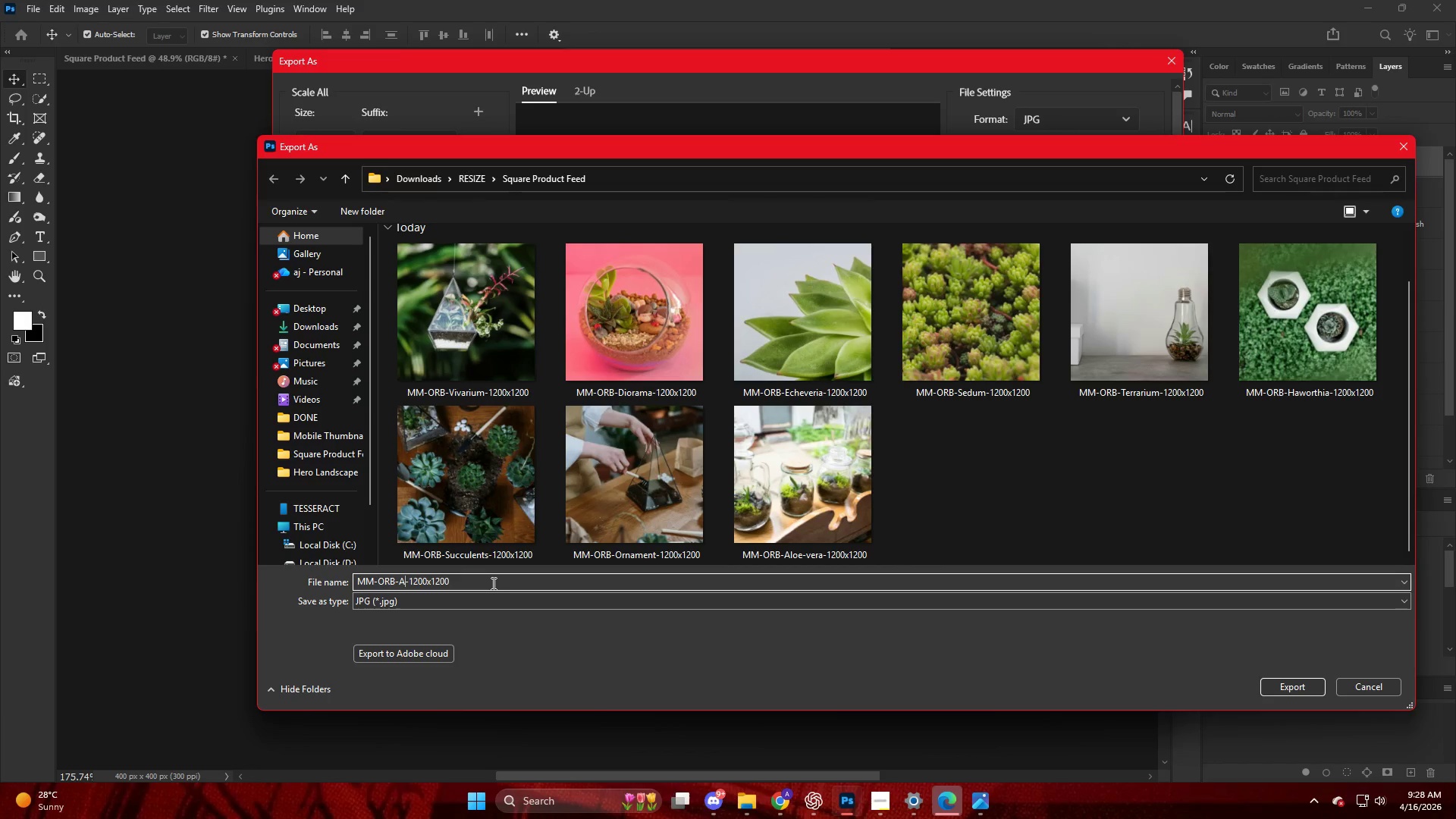 
key(Backspace)
 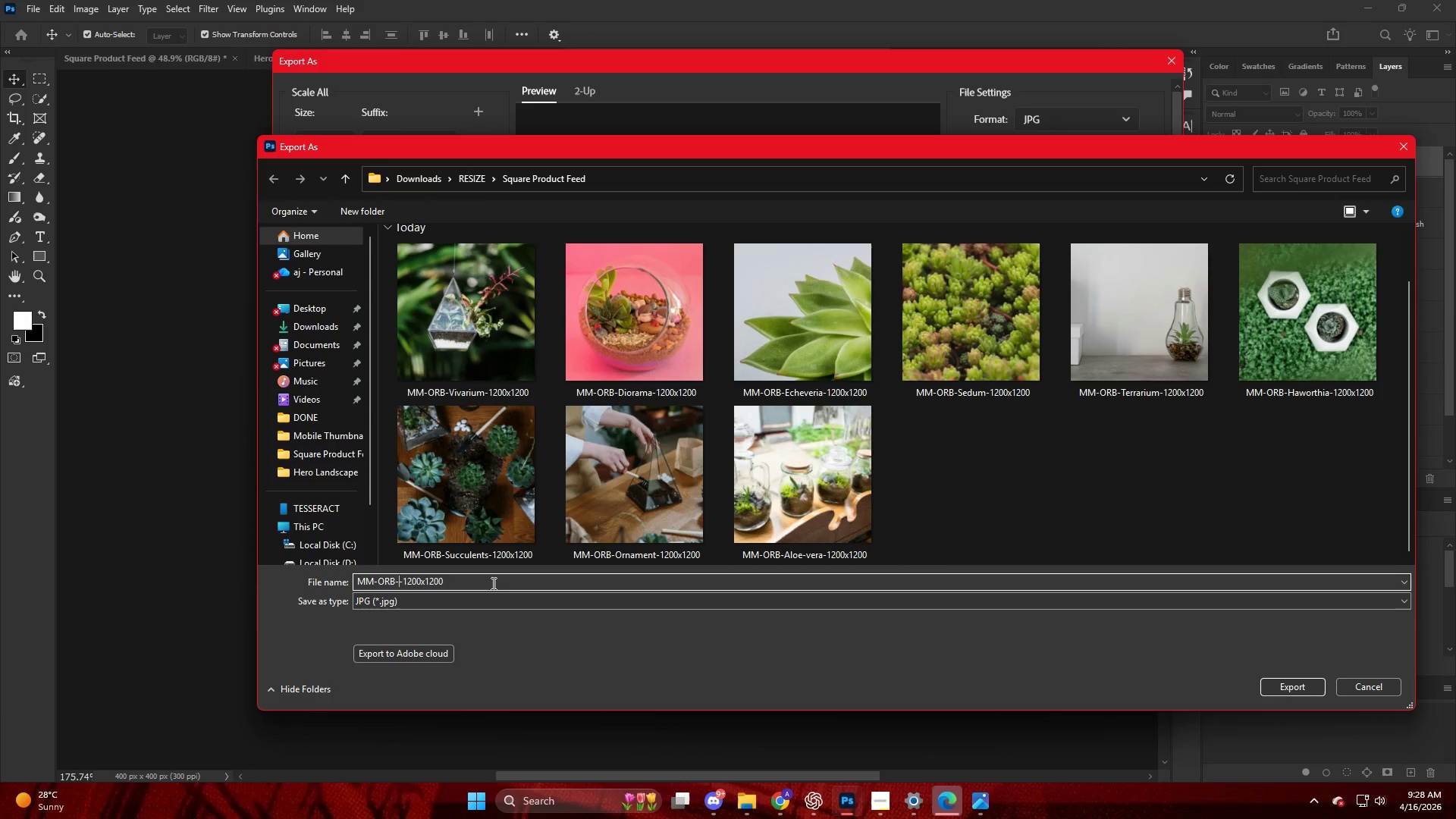 
key(Control+ControlLeft)
 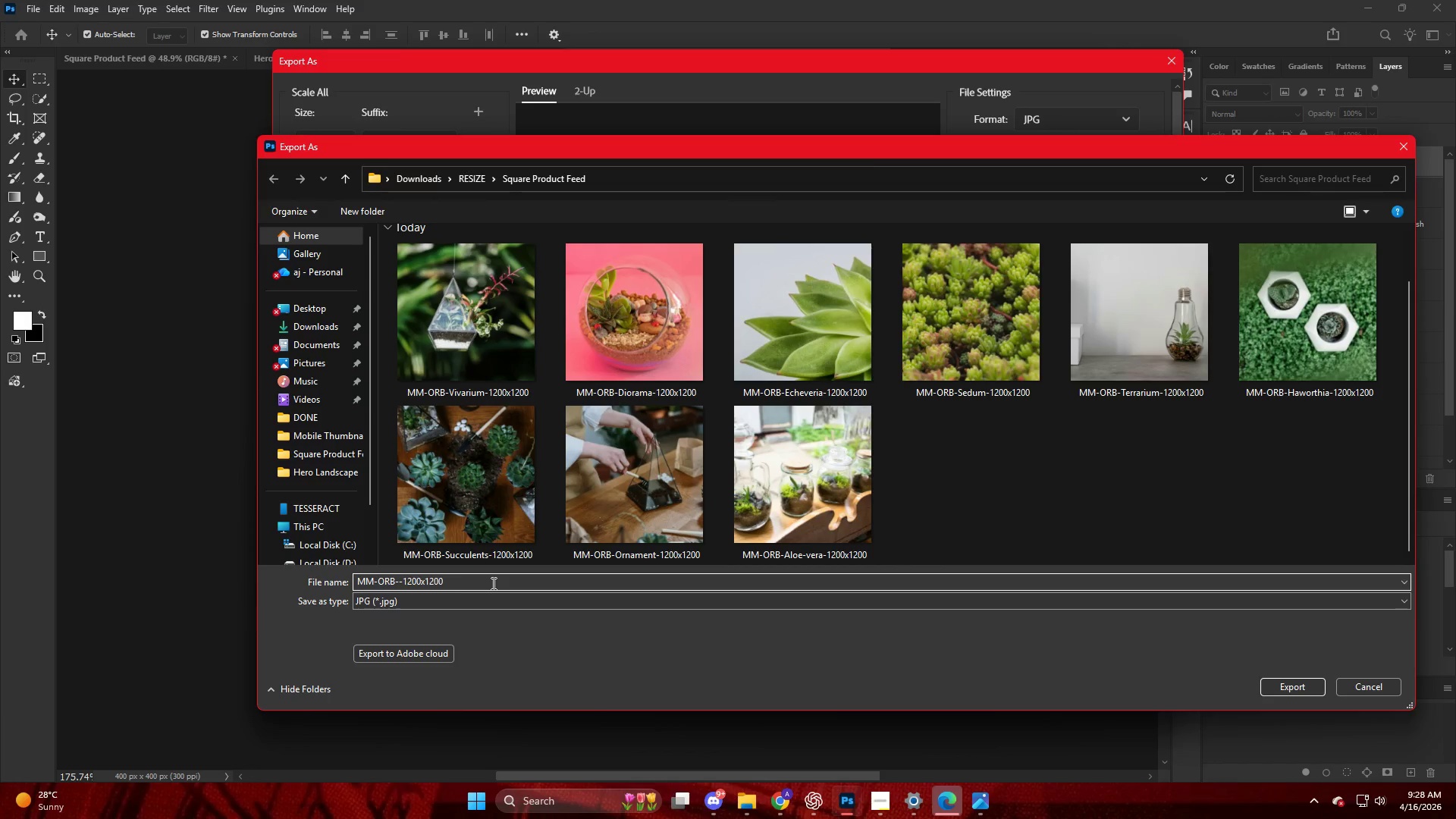 
key(Control+V)
 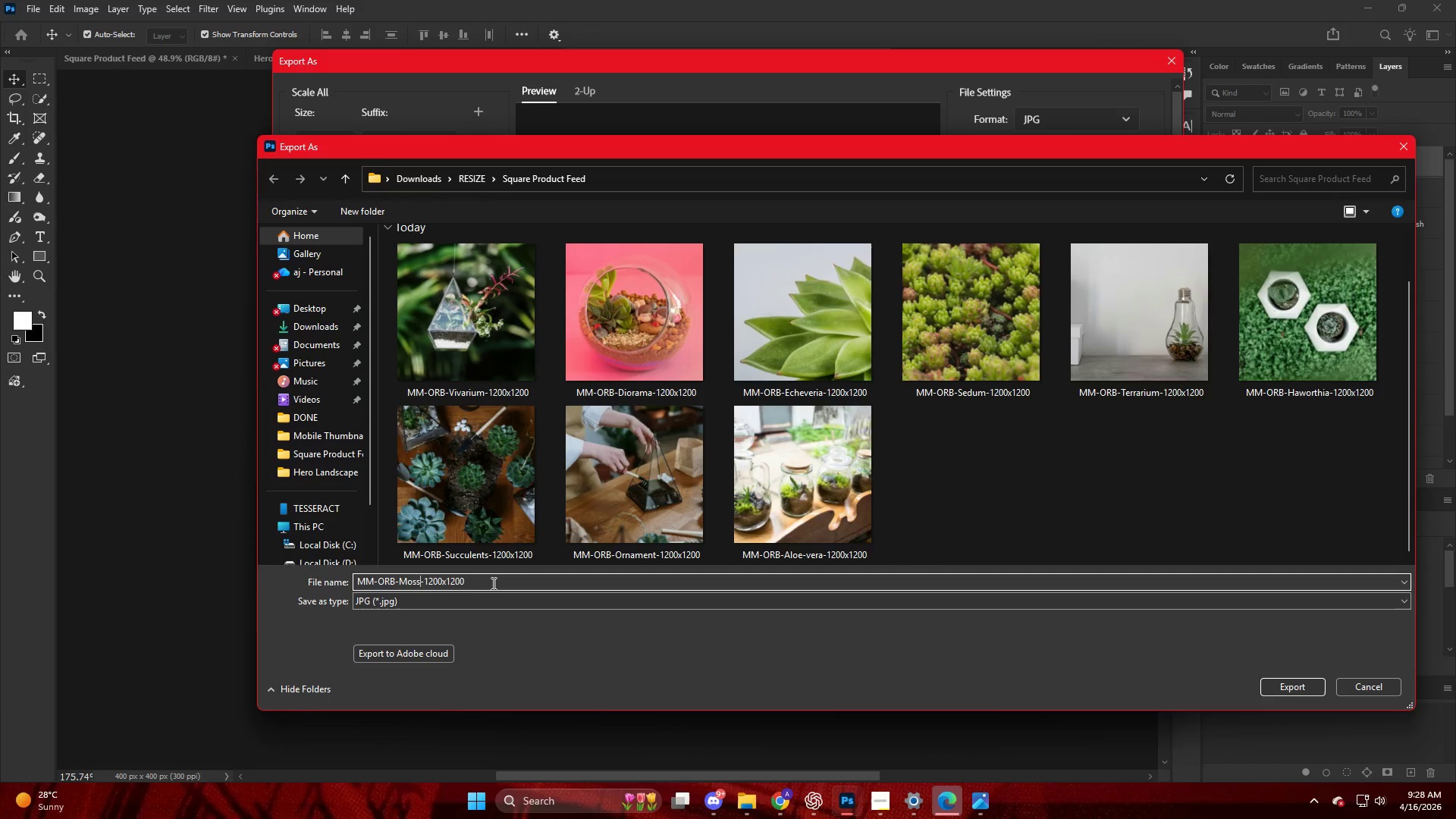 
key(Enter)
 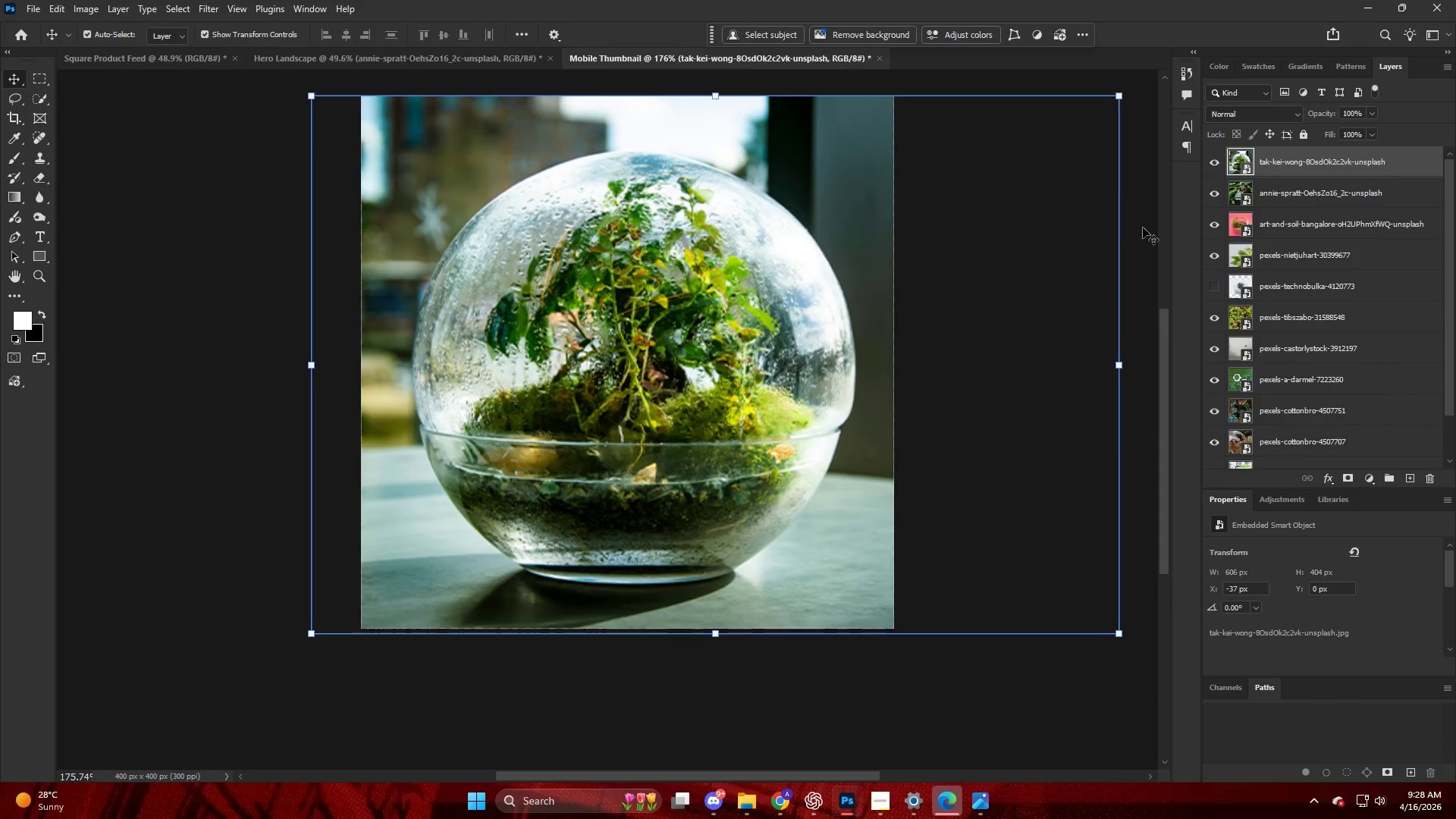 
left_click_drag(start_coordinate=[1331, 156], to_coordinate=[726, 343])
 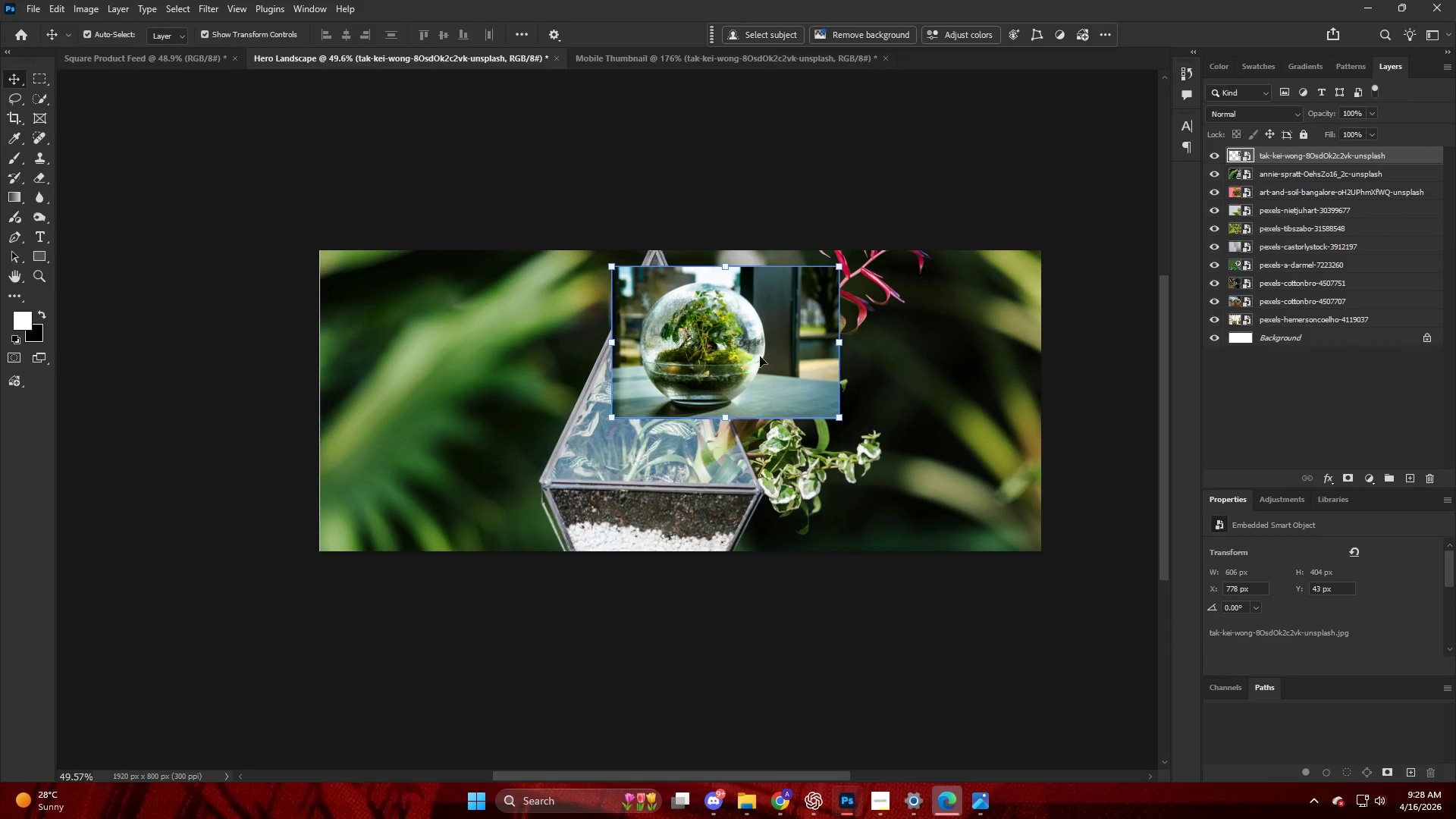 
hold_key(key=AltLeft, duration=2.69)
left_click_drag(start_coordinate=[842, 346], to_coordinate=[1043, 363])
 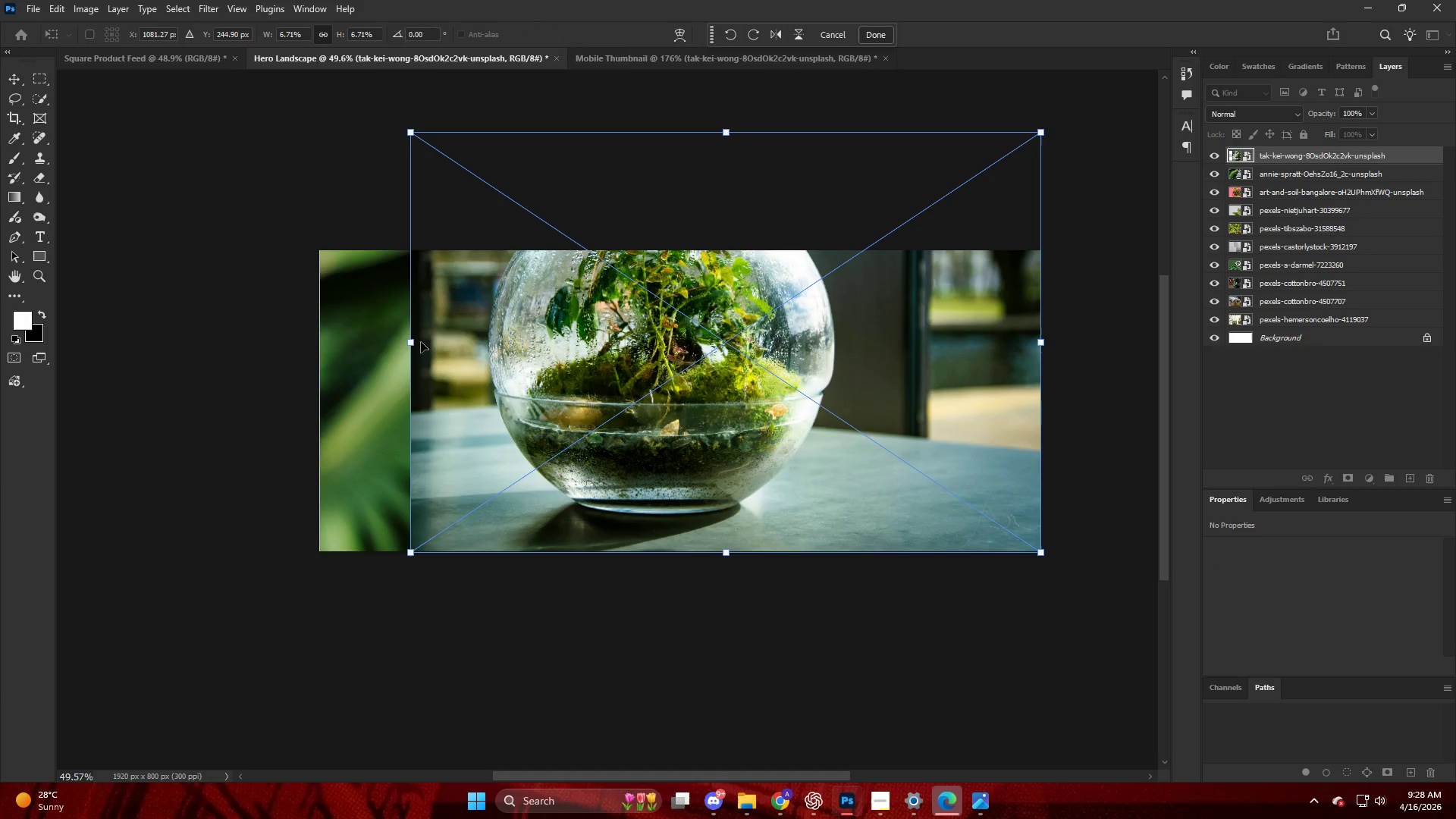 
left_click_drag(start_coordinate=[417, 340], to_coordinate=[323, 347])
 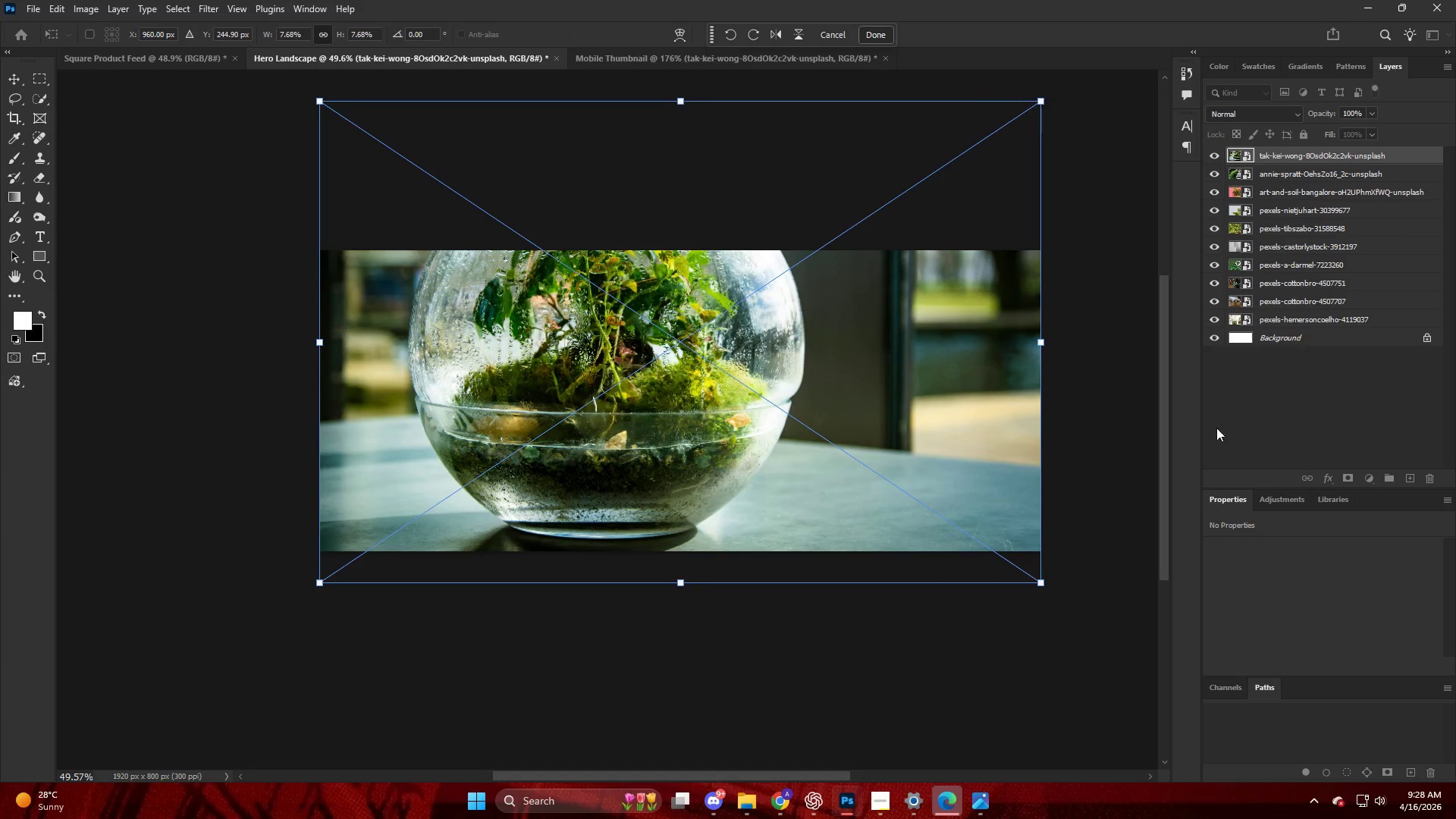 
left_click([1257, 416])
 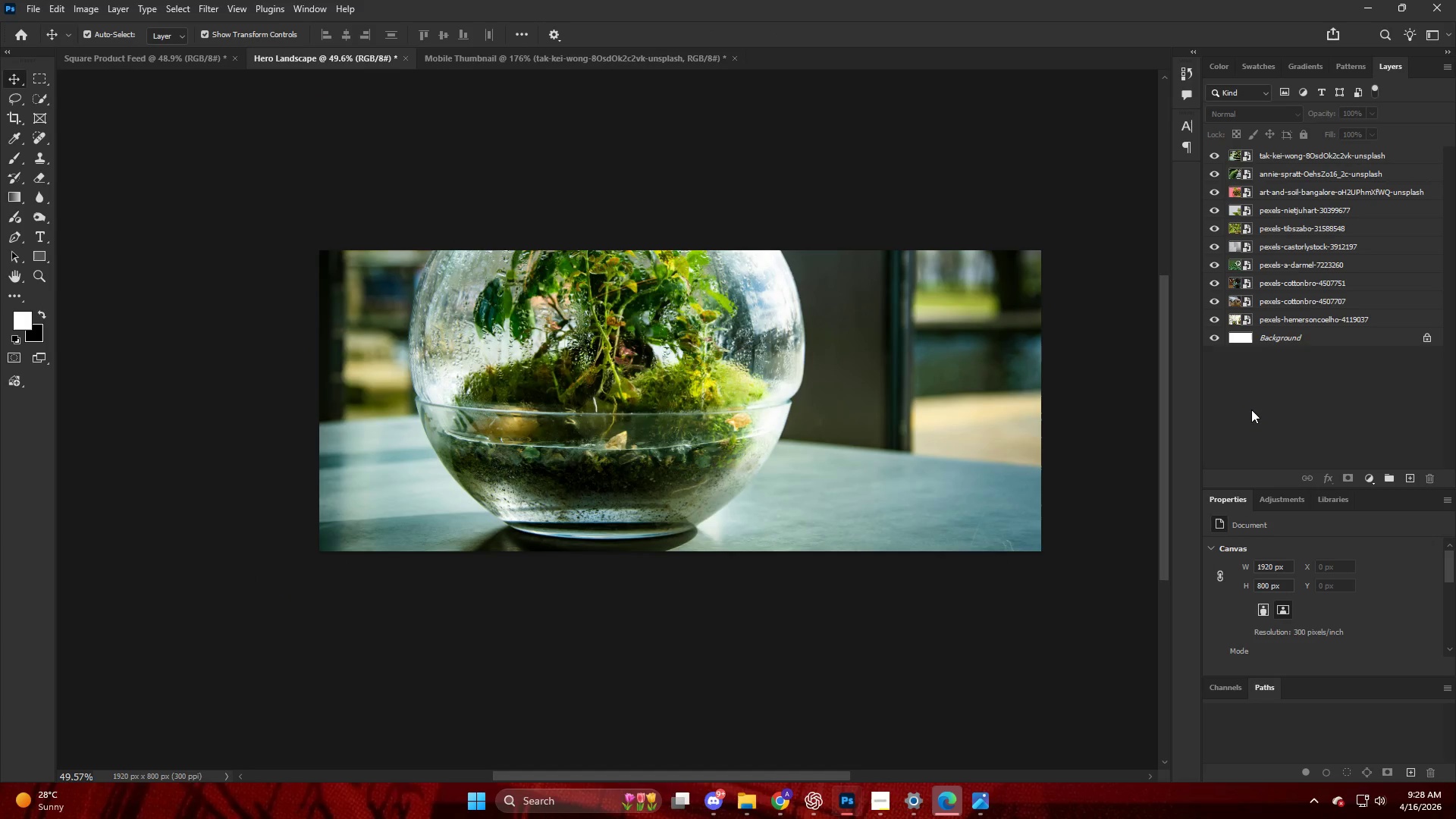 
key(Alt+Control+Shift+W)
 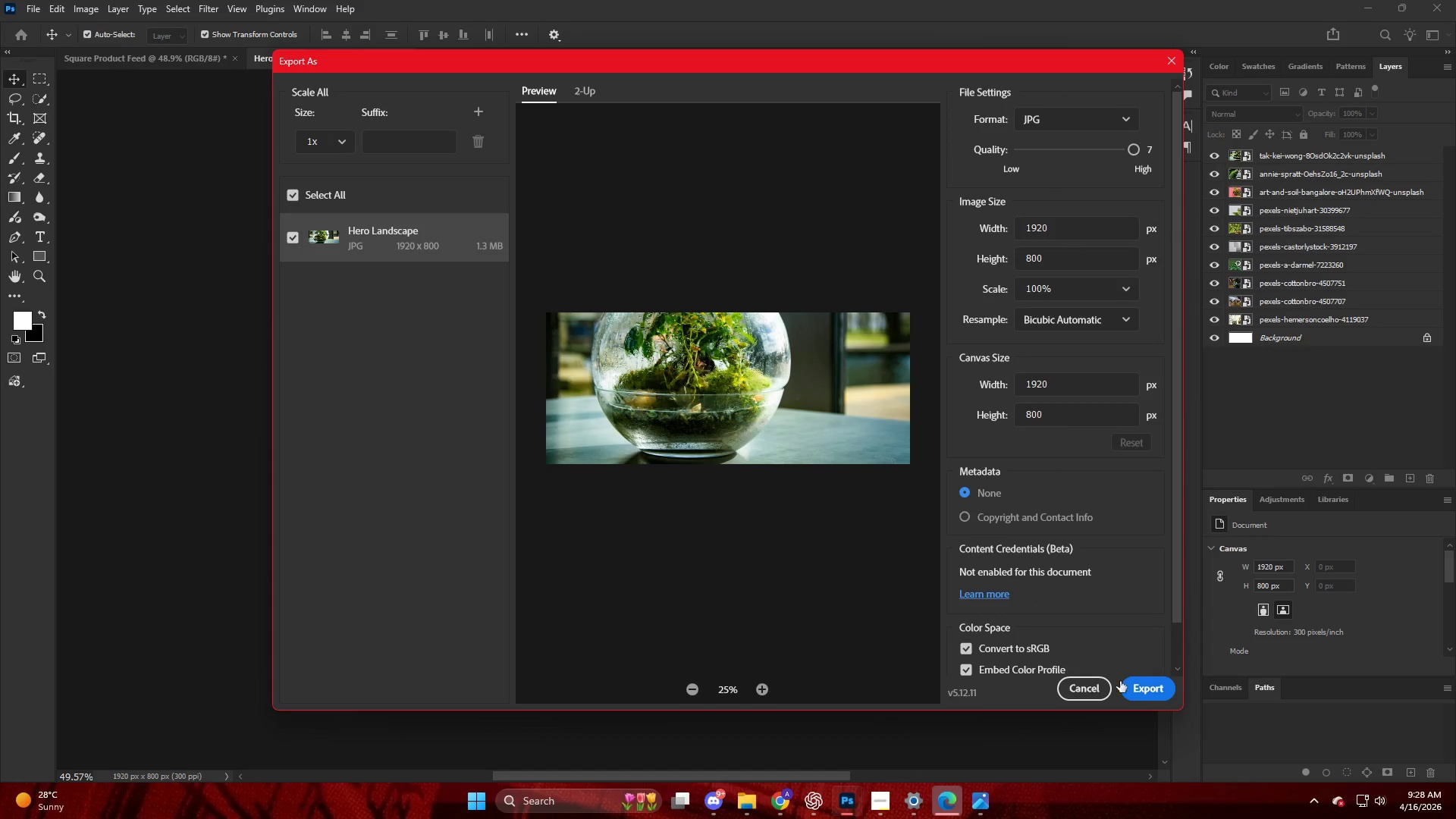 
left_click([1138, 686])
 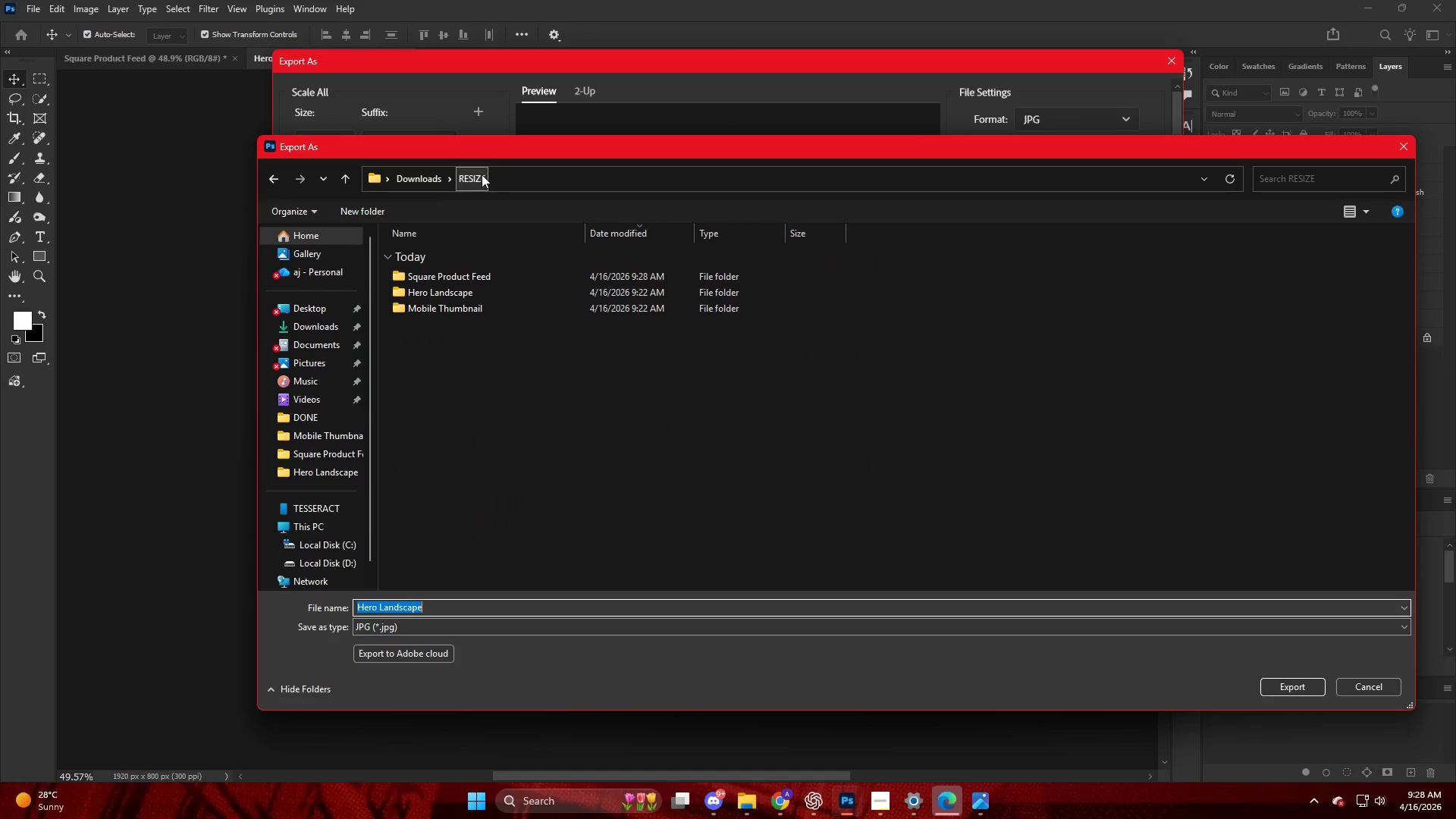 
left_click([479, 292])
 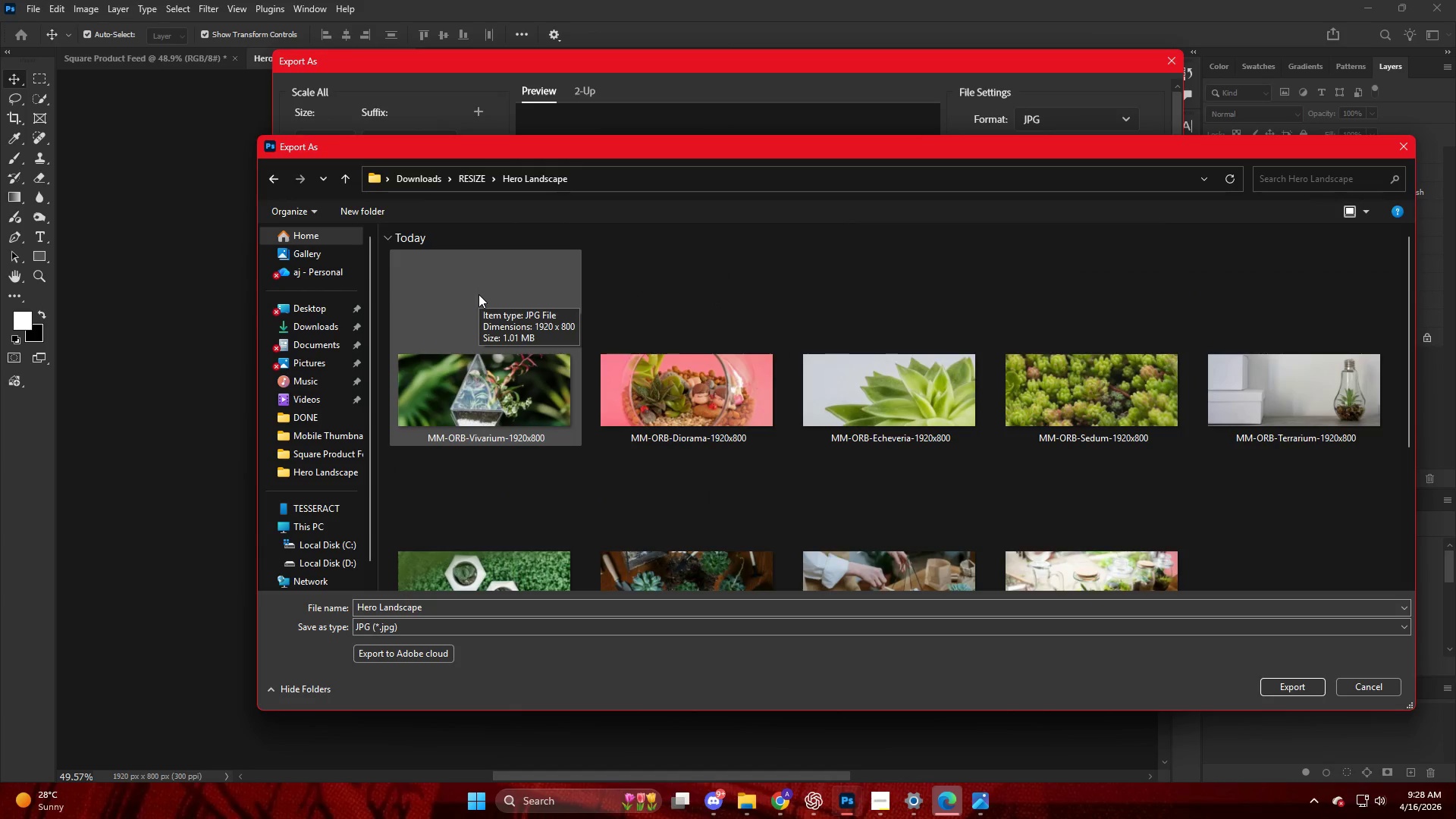 
left_click([484, 302])
 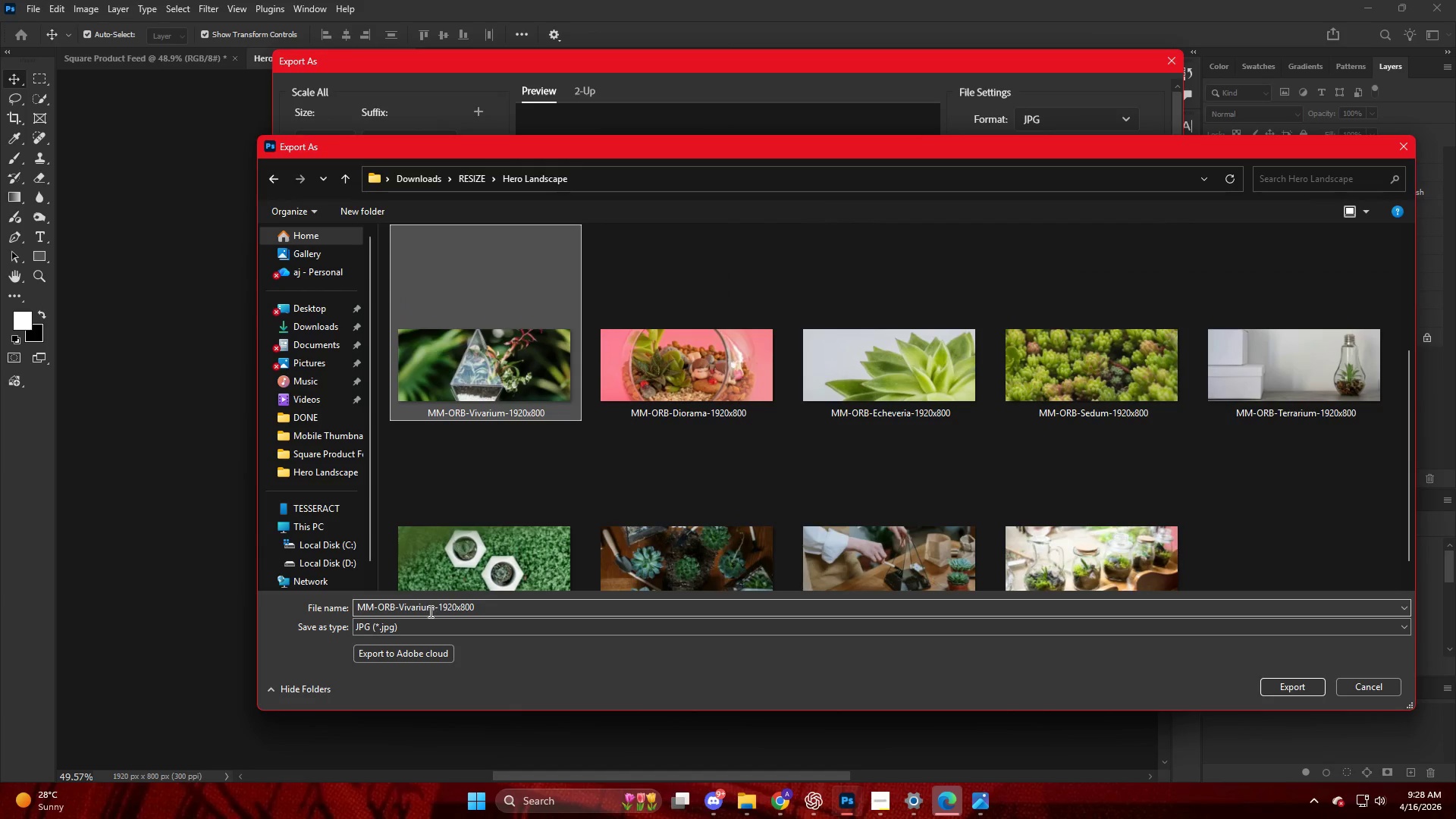 
scroll: coordinate [487, 300], scroll_direction: down, amount: 3.0
 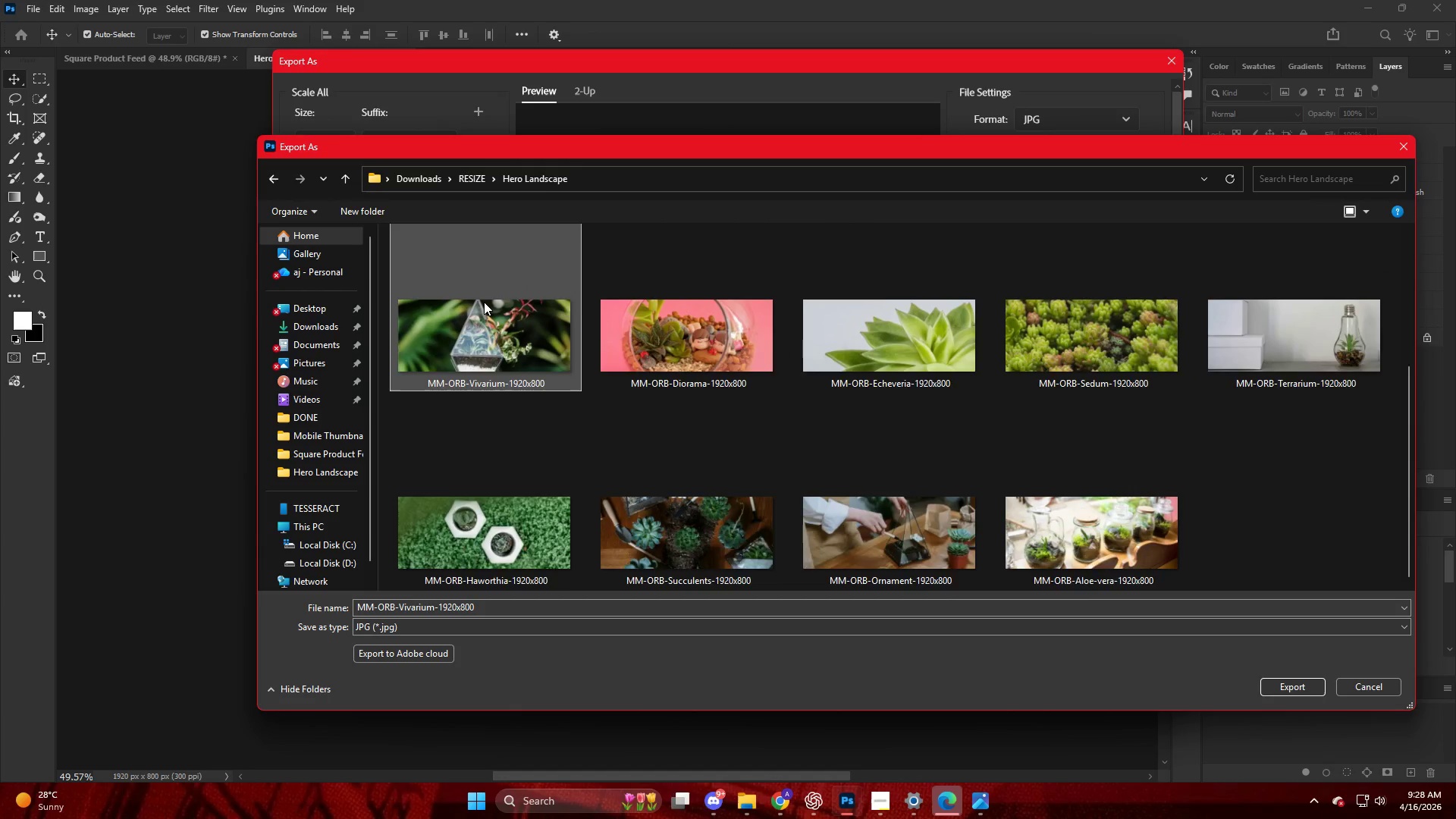 
double_click([431, 611])
 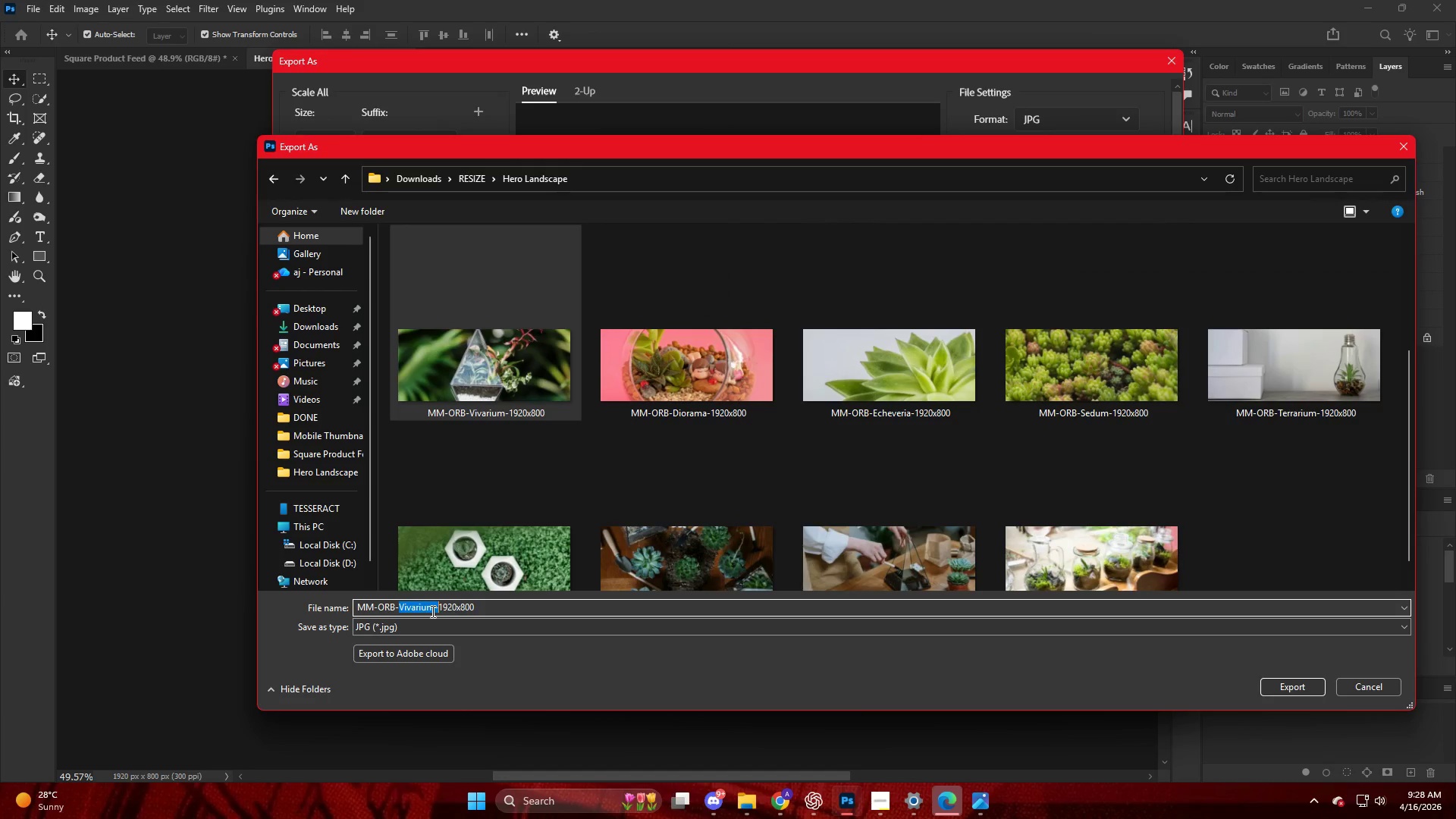 
triple_click([431, 611])
 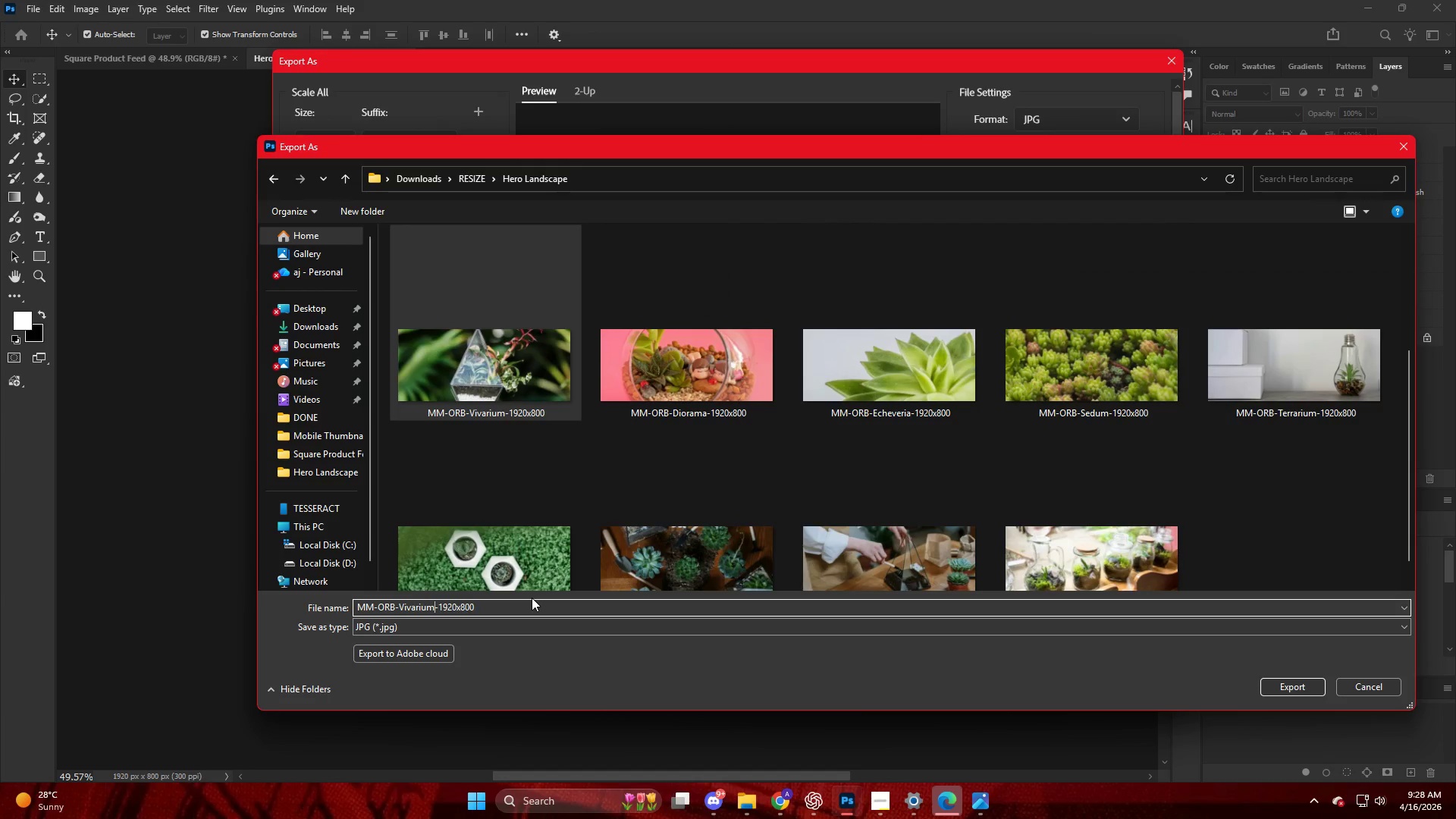 
key(Backspace)
 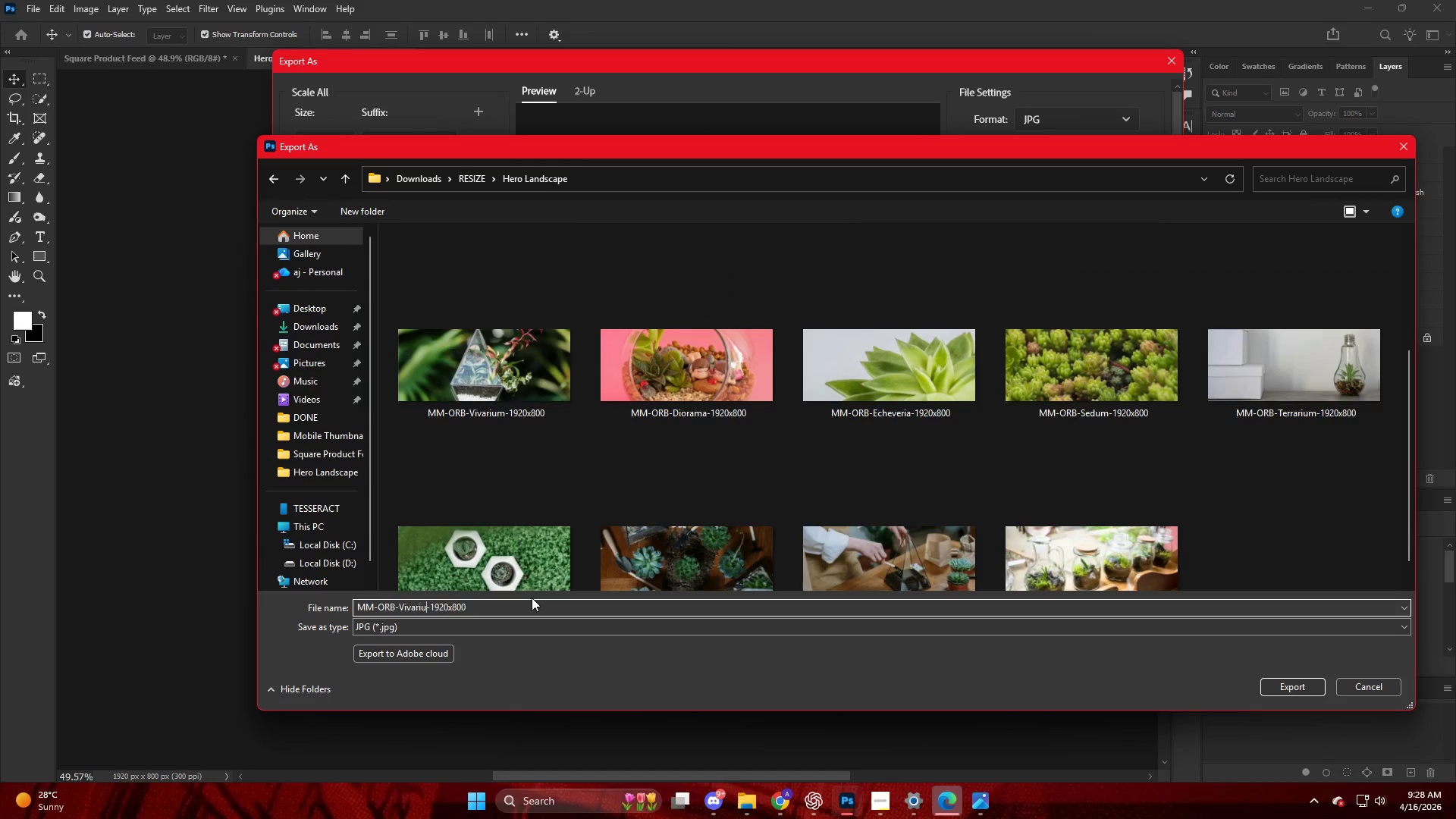 
key(Backspace)
 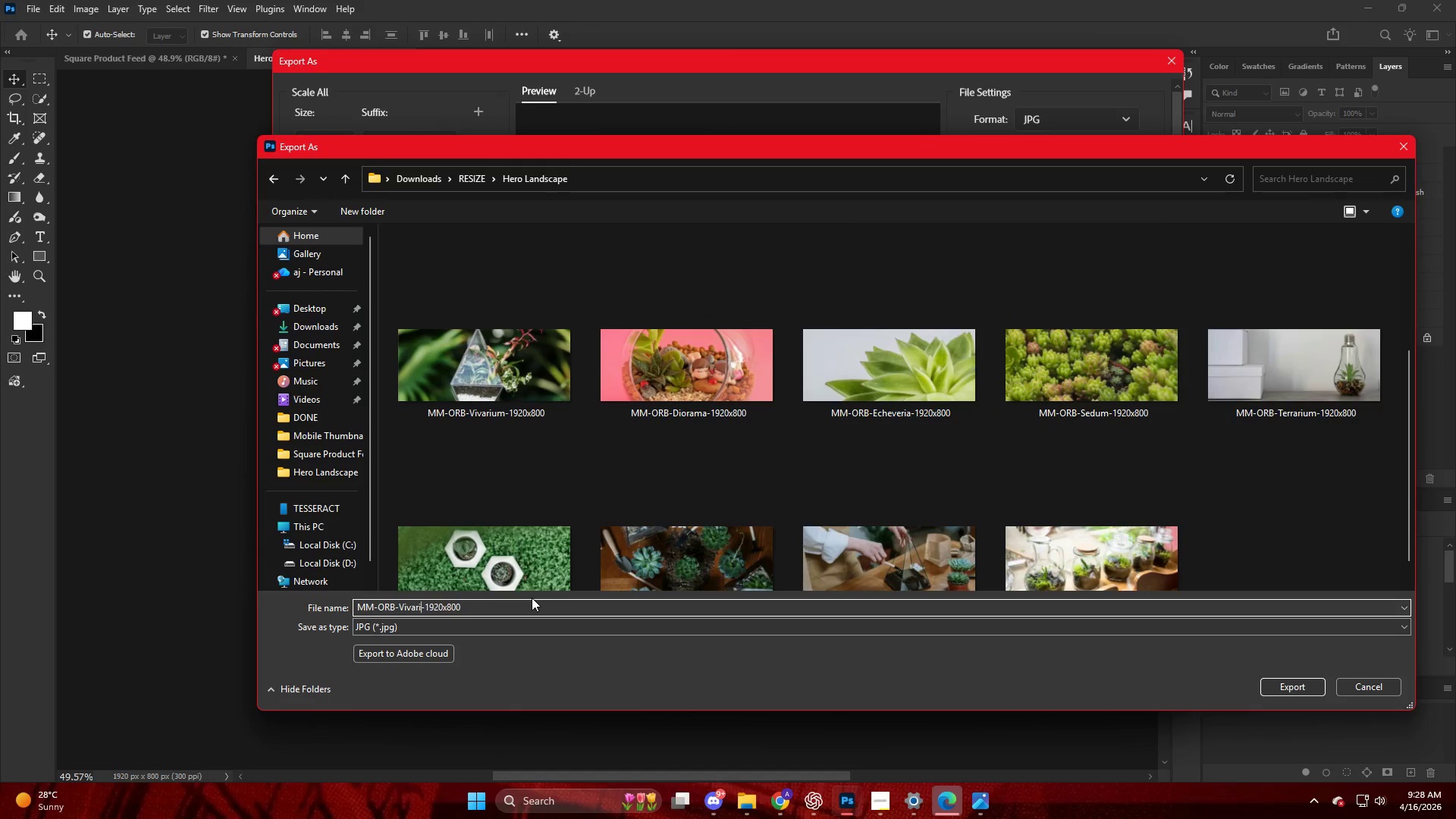 
key(Backspace)
 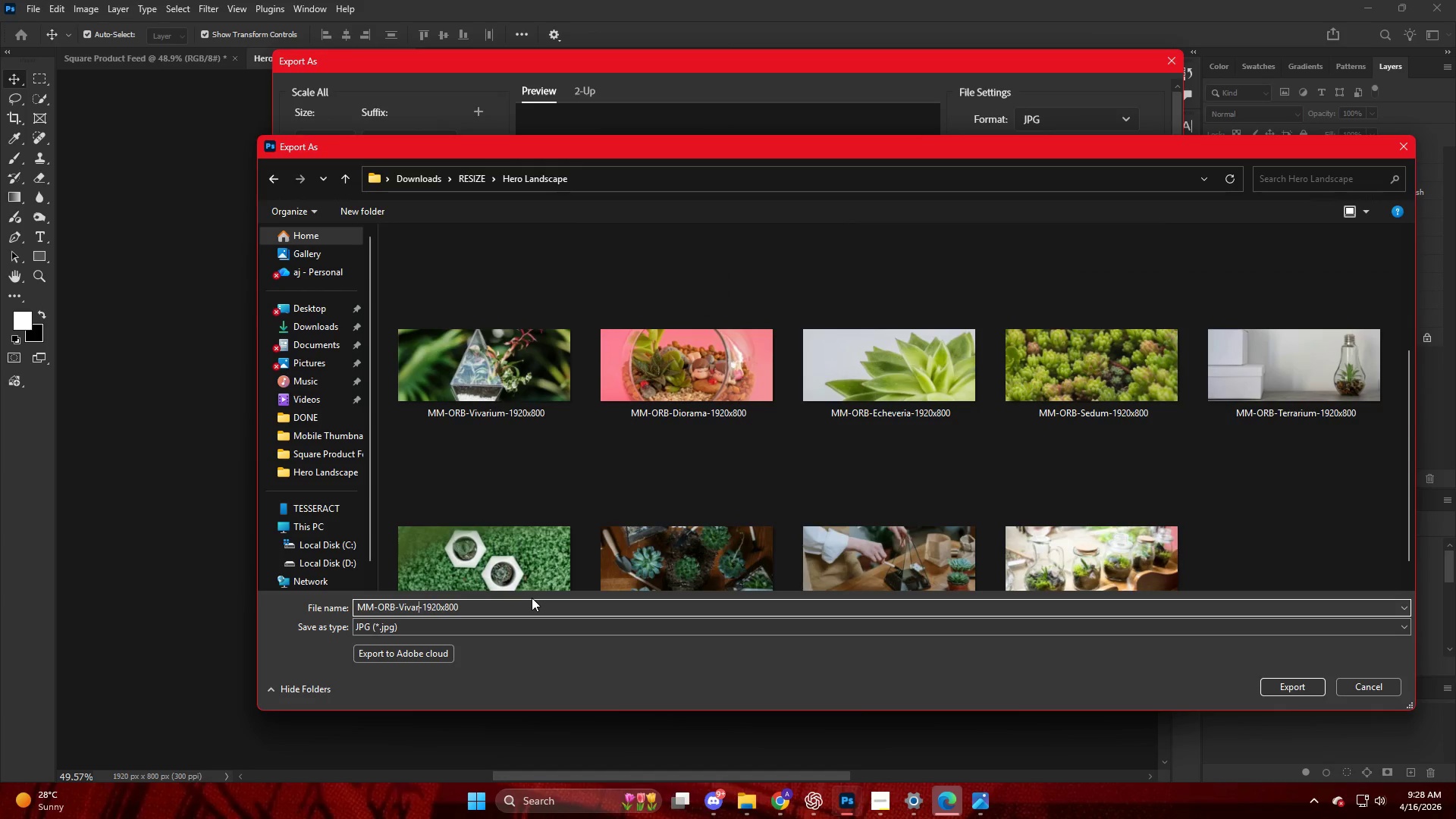 
key(Backspace)
 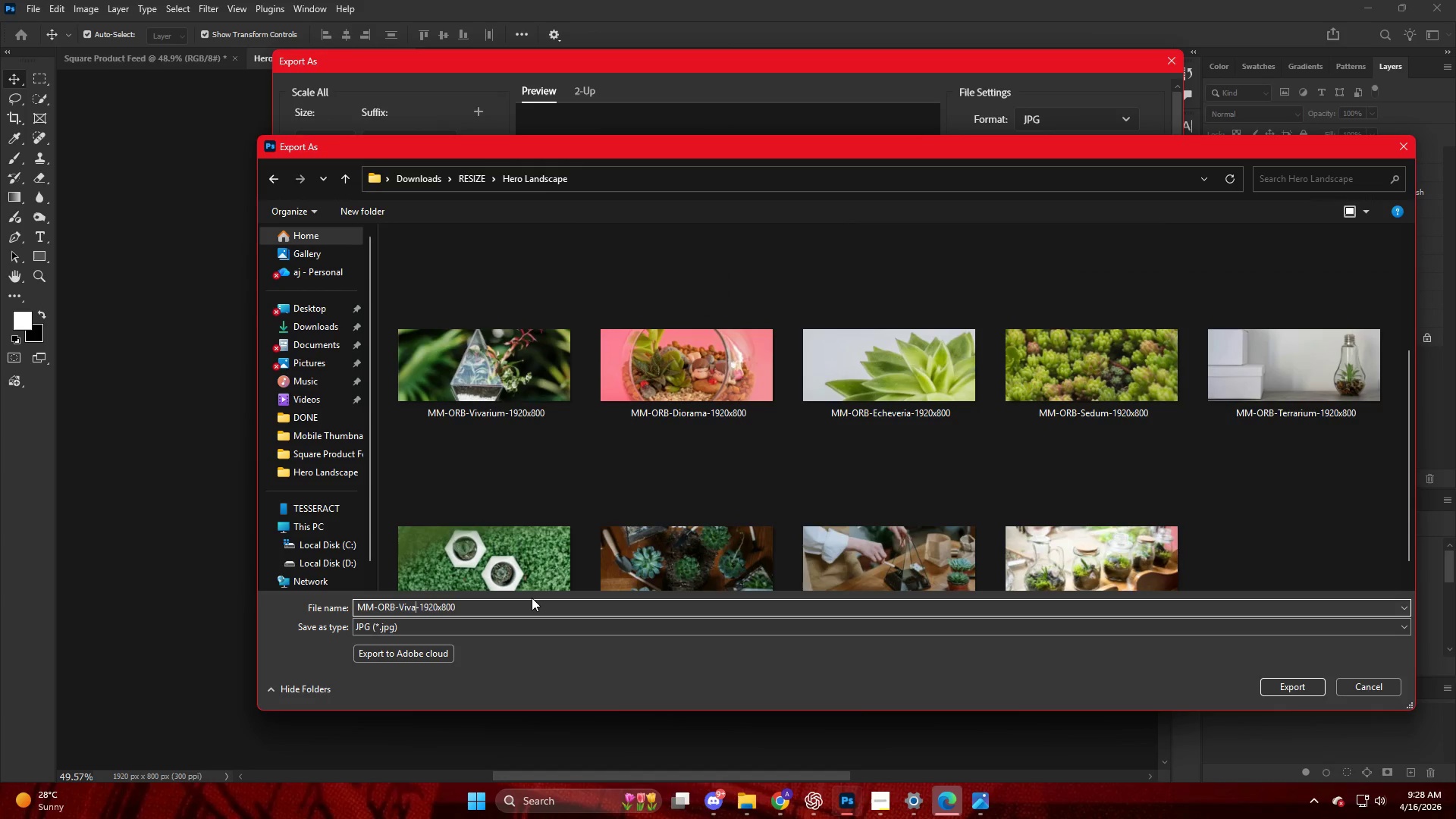 
key(Backspace)
 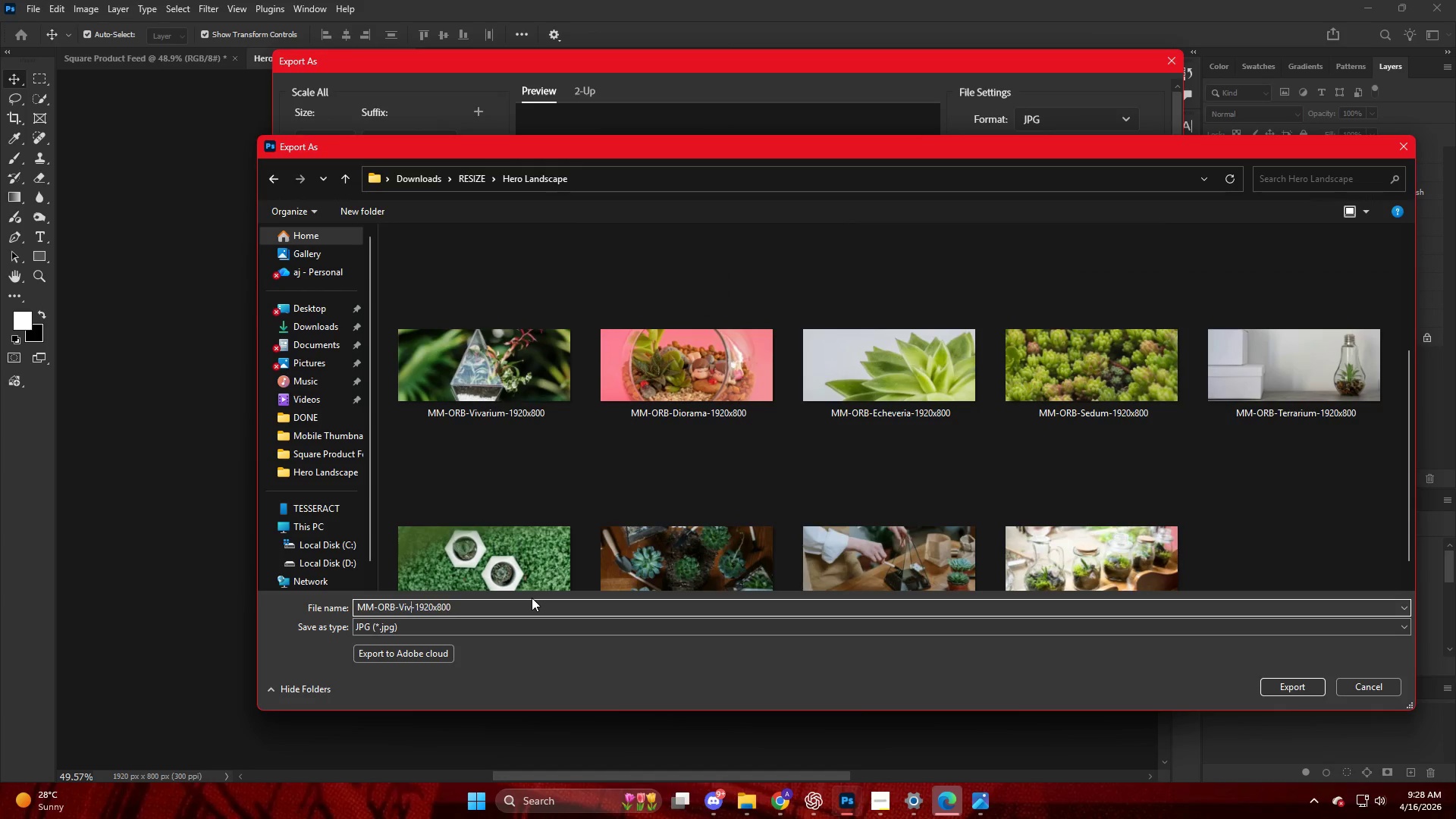 
key(Backspace)
 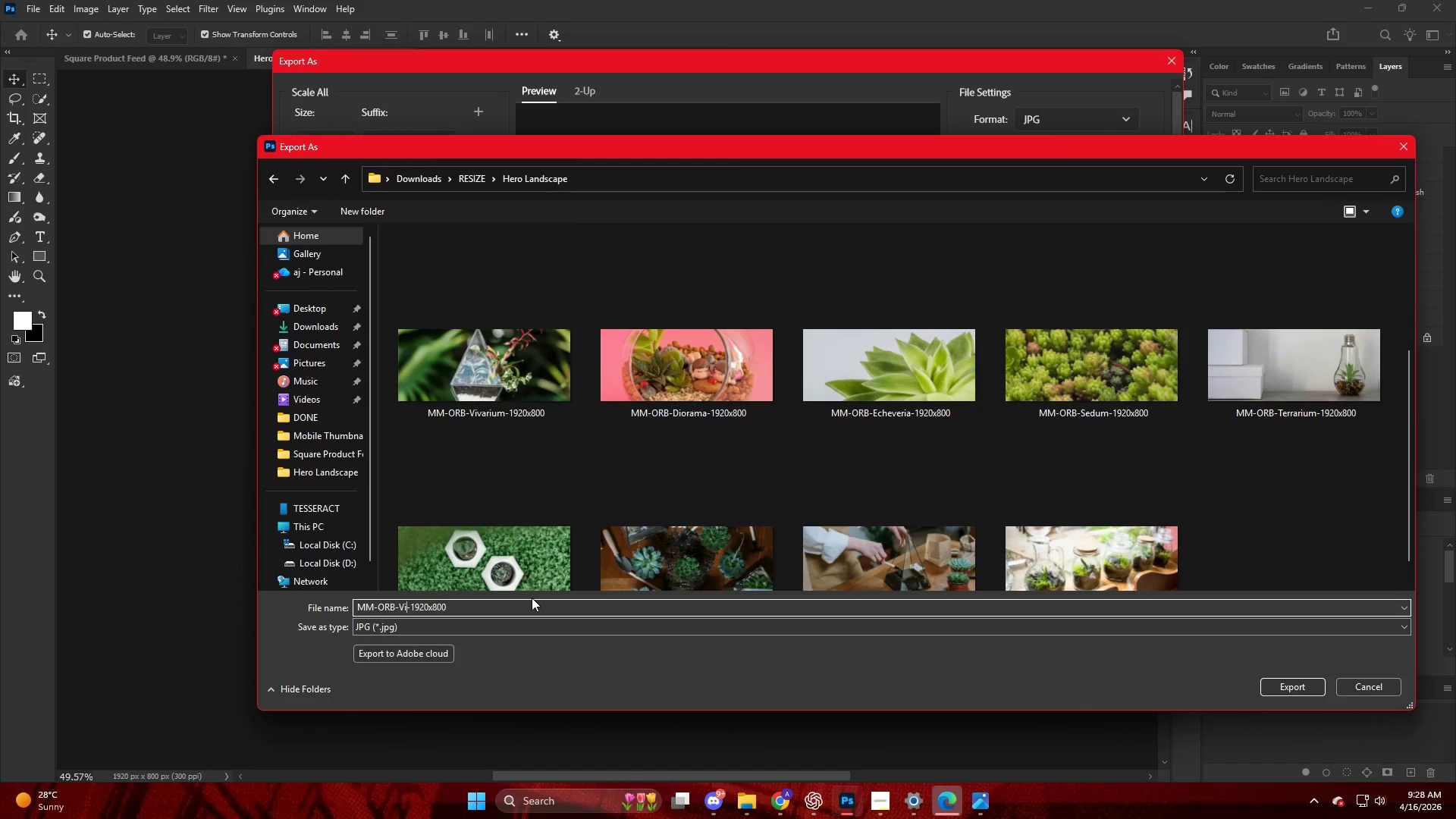 
key(Backspace)
 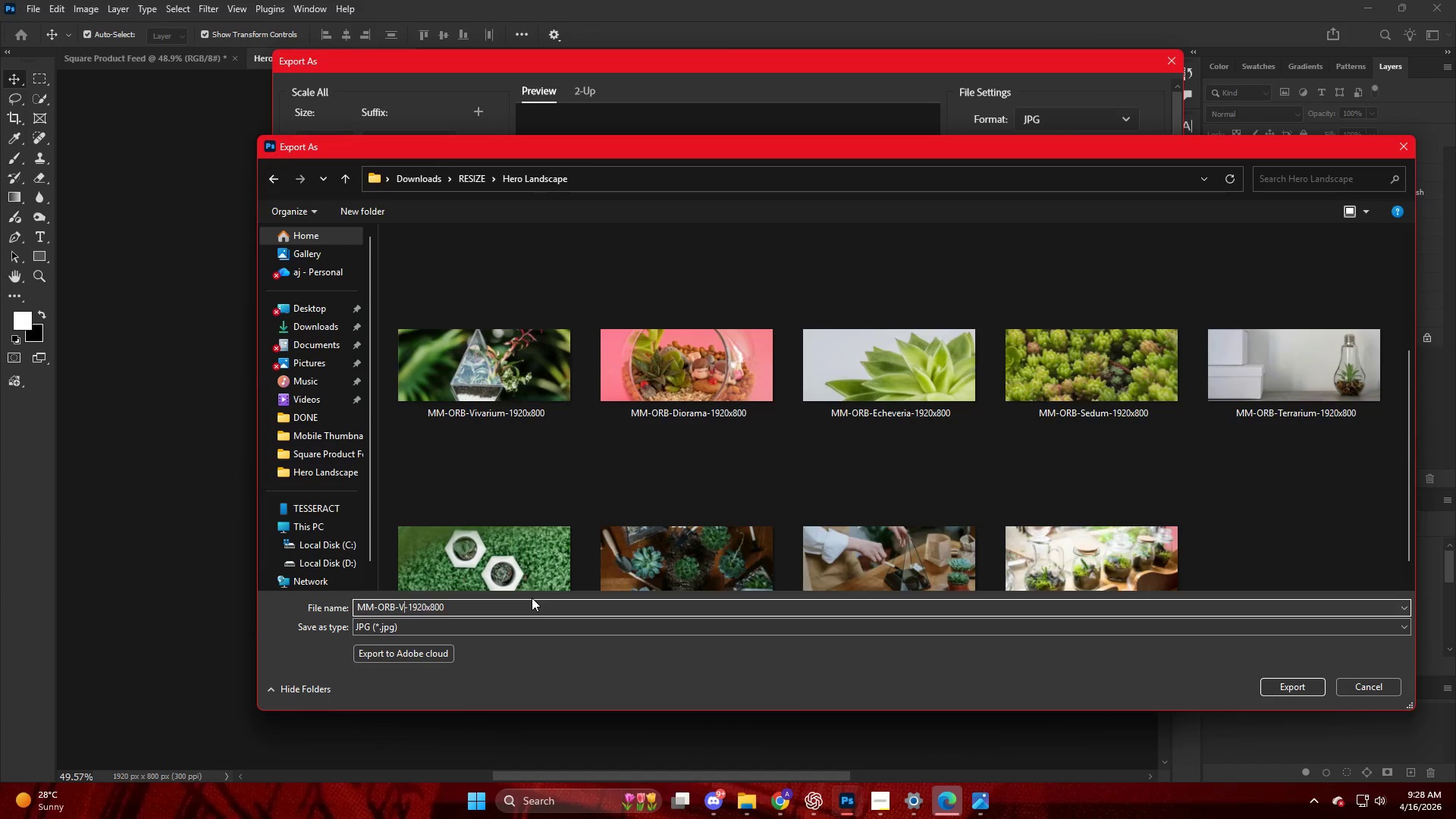 
key(Backspace)
 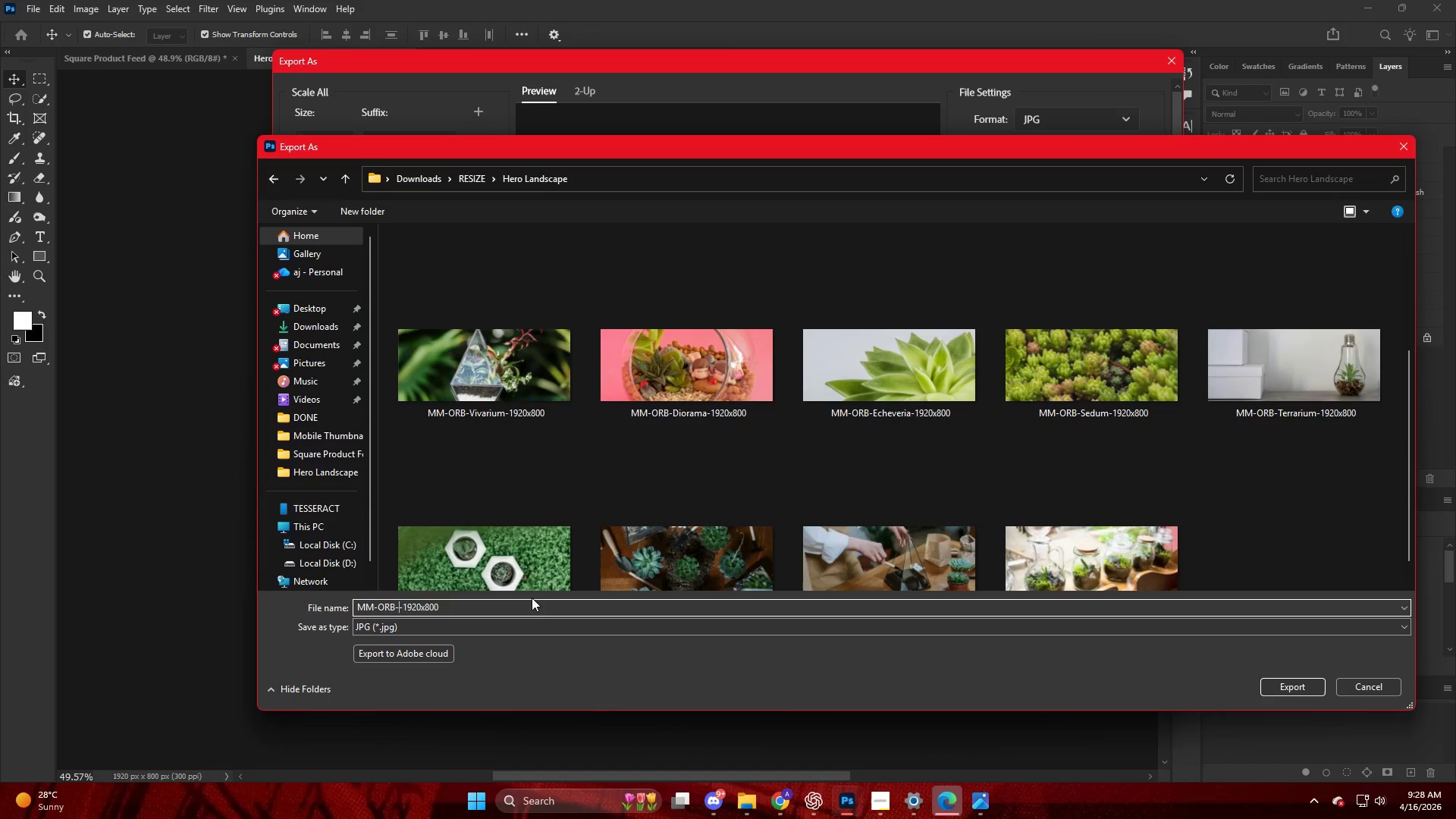 
key(Control+Meta+MetaLeft)
 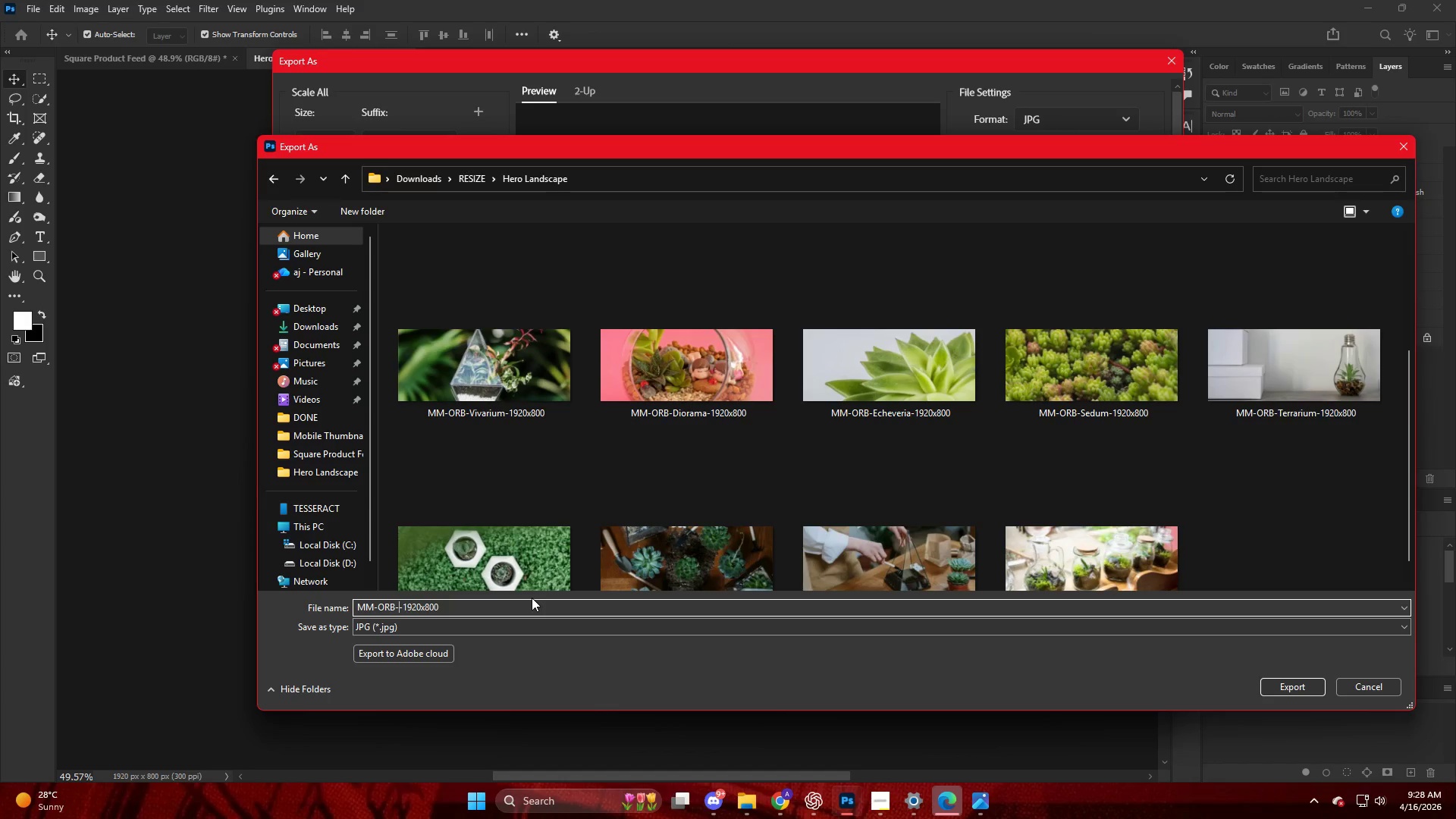 
key(Control+V)
 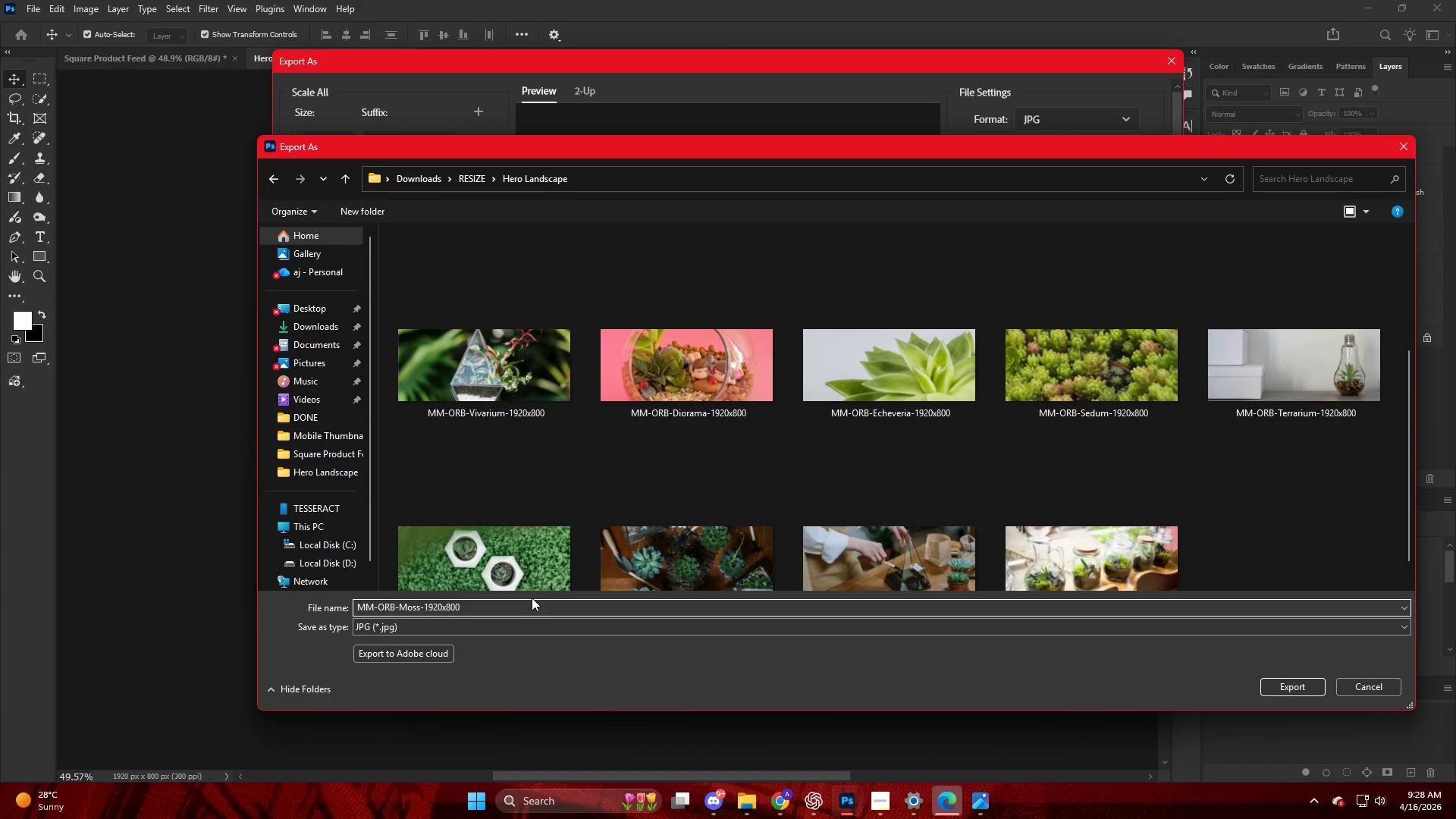 
key(Enter)
 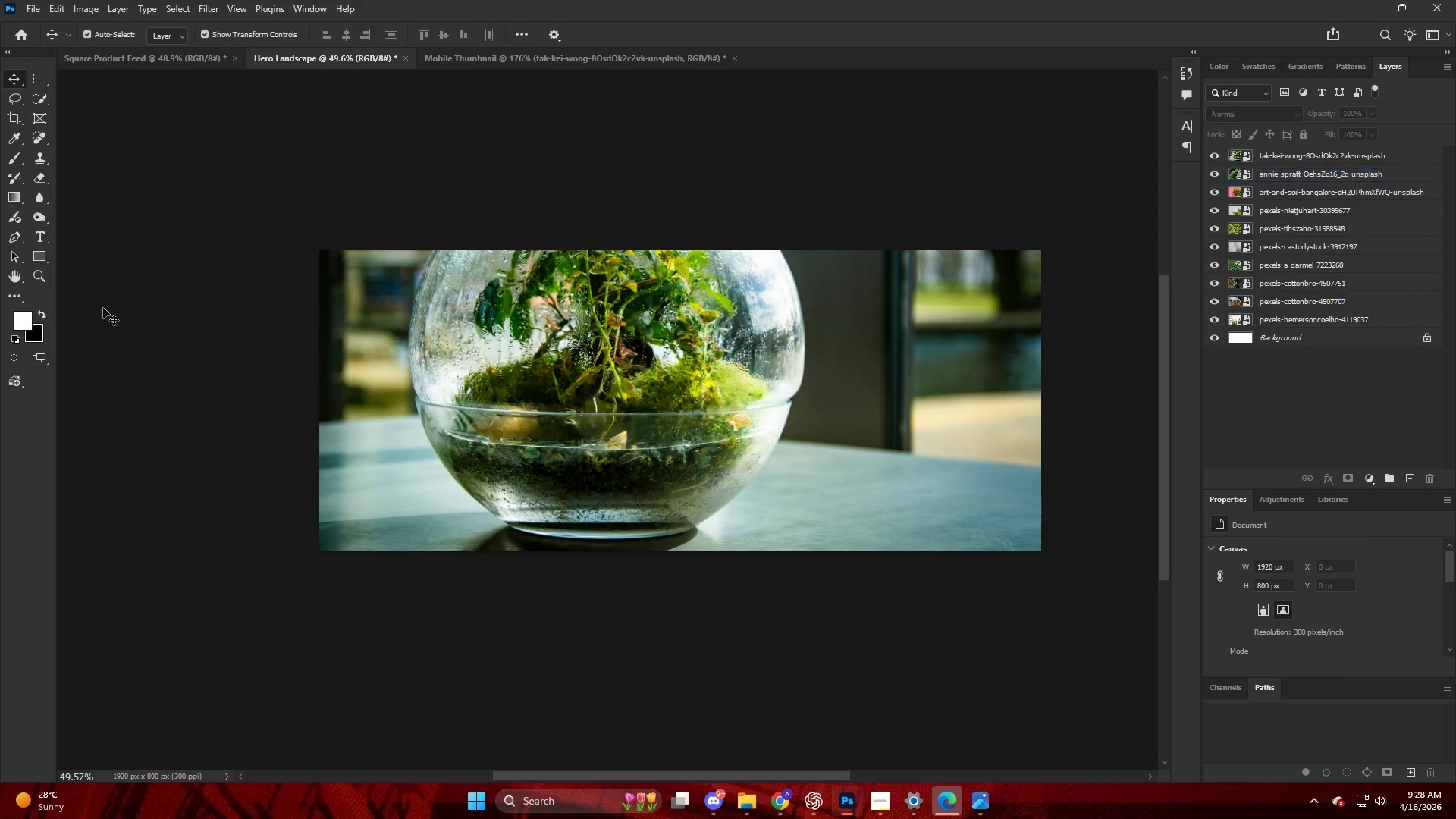 
left_click([136, 55])
 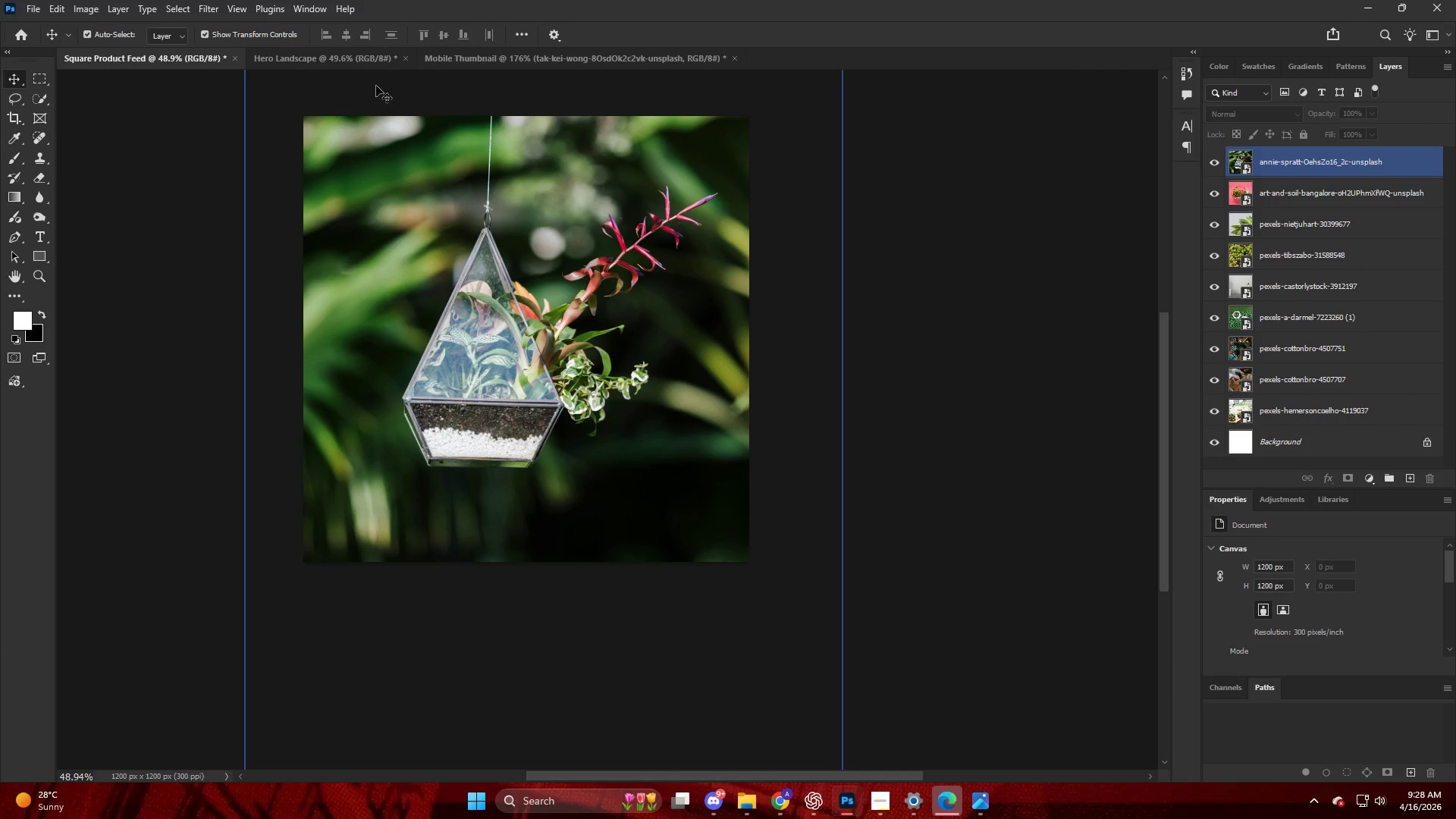 
left_click([344, 60])
 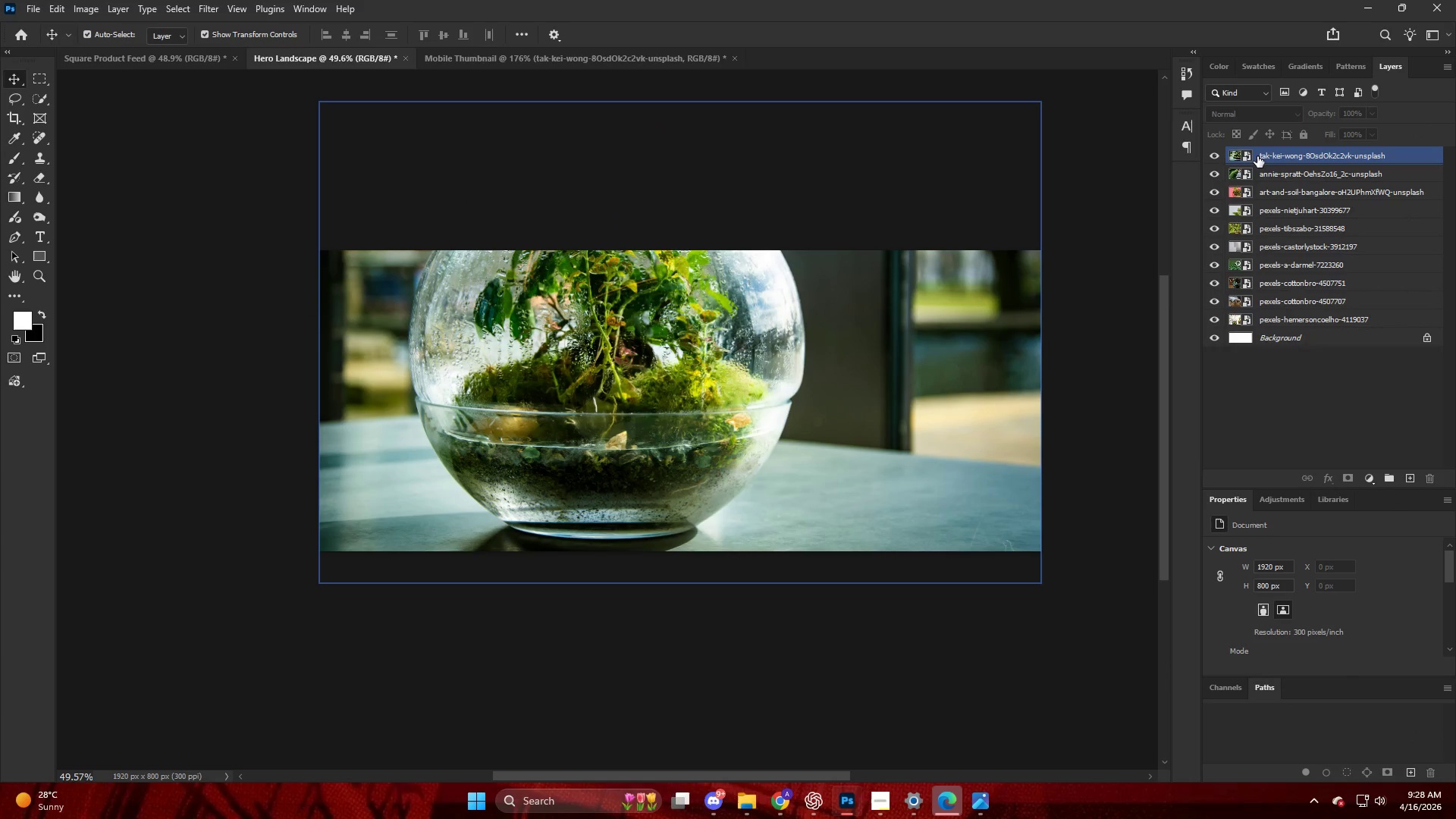 
left_click_drag(start_coordinate=[1261, 158], to_coordinate=[526, 285])
 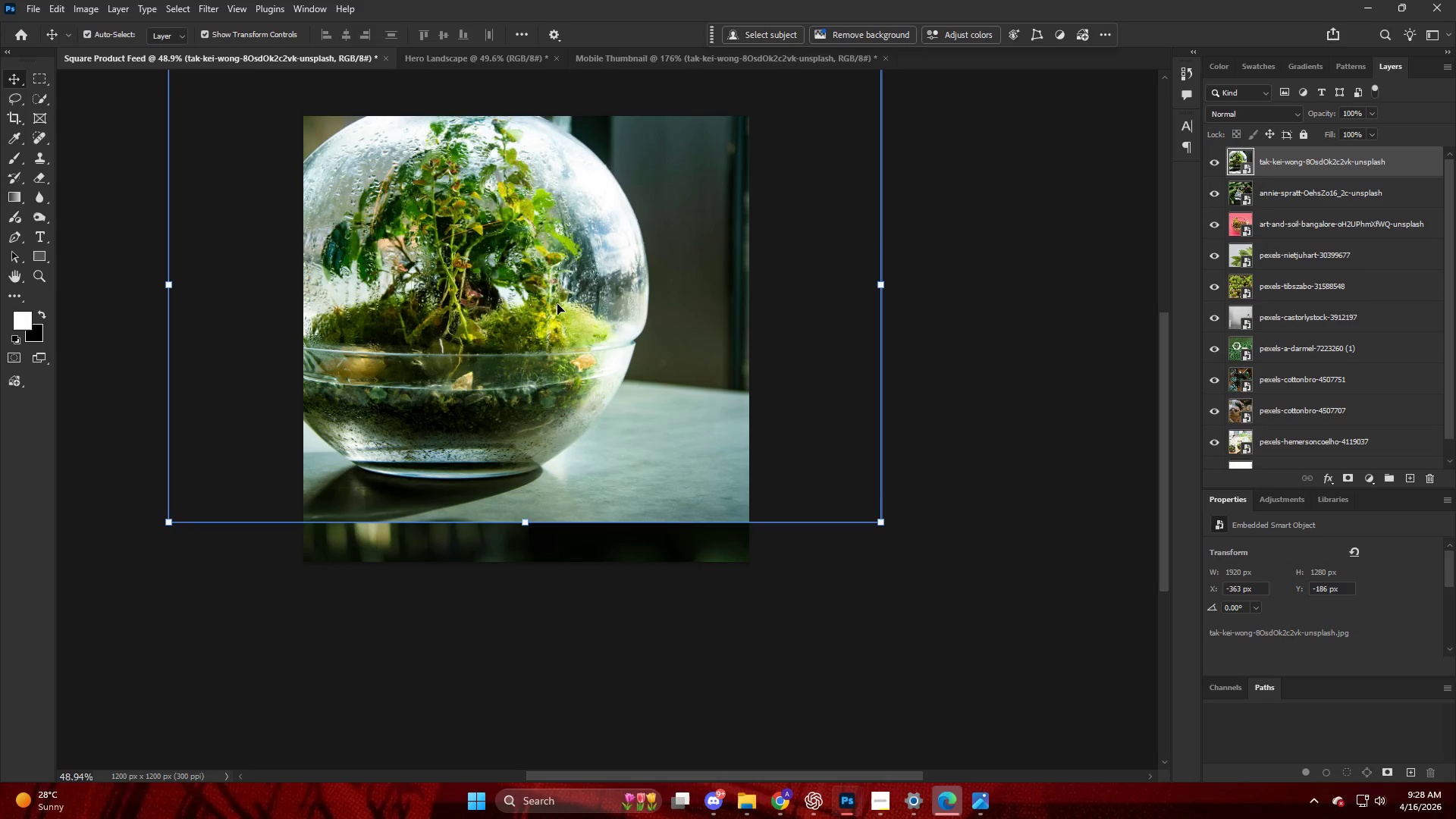 
left_click_drag(start_coordinate=[577, 299], to_coordinate=[654, 341])
 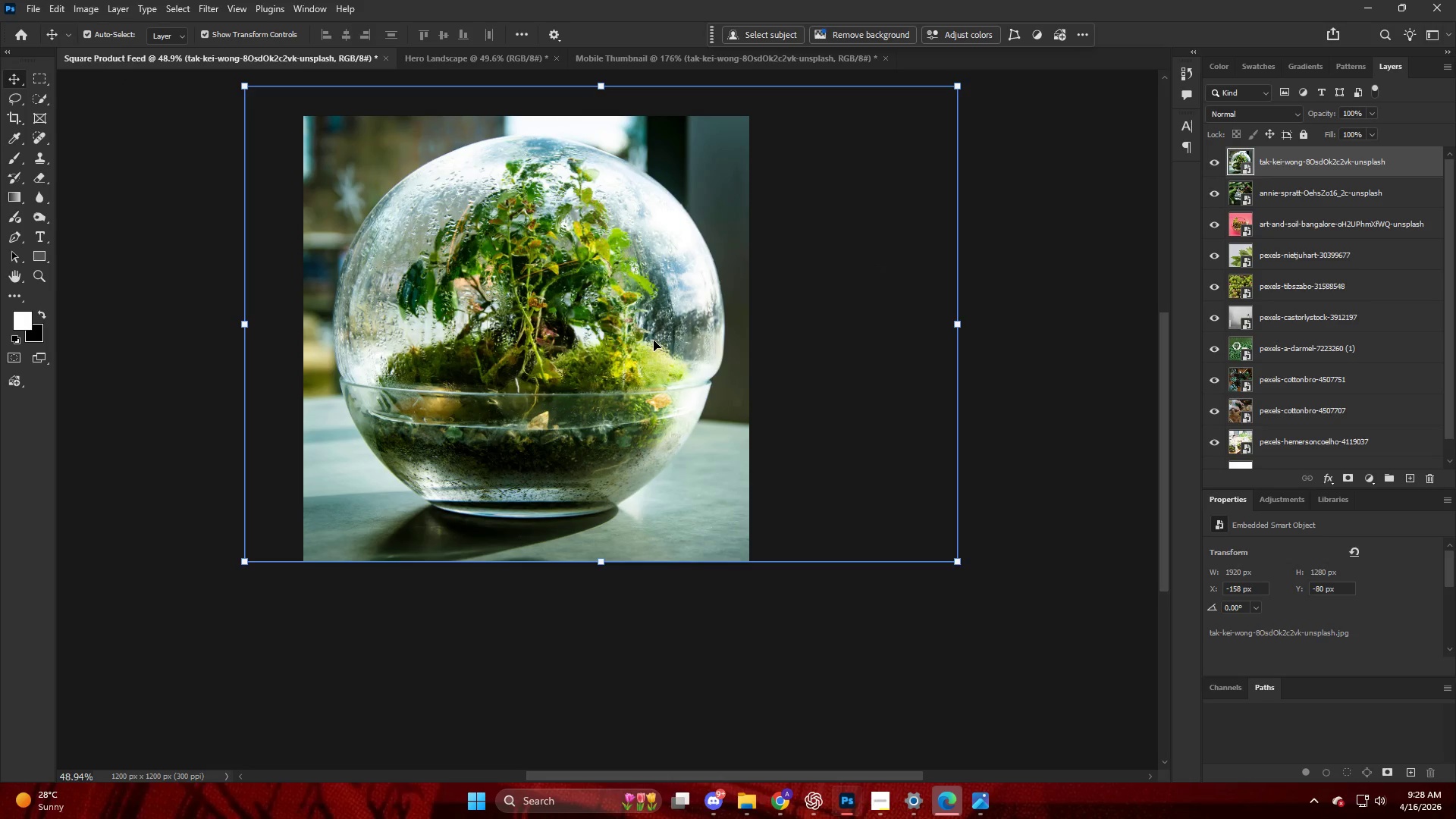 
key(NumpadEnter)
 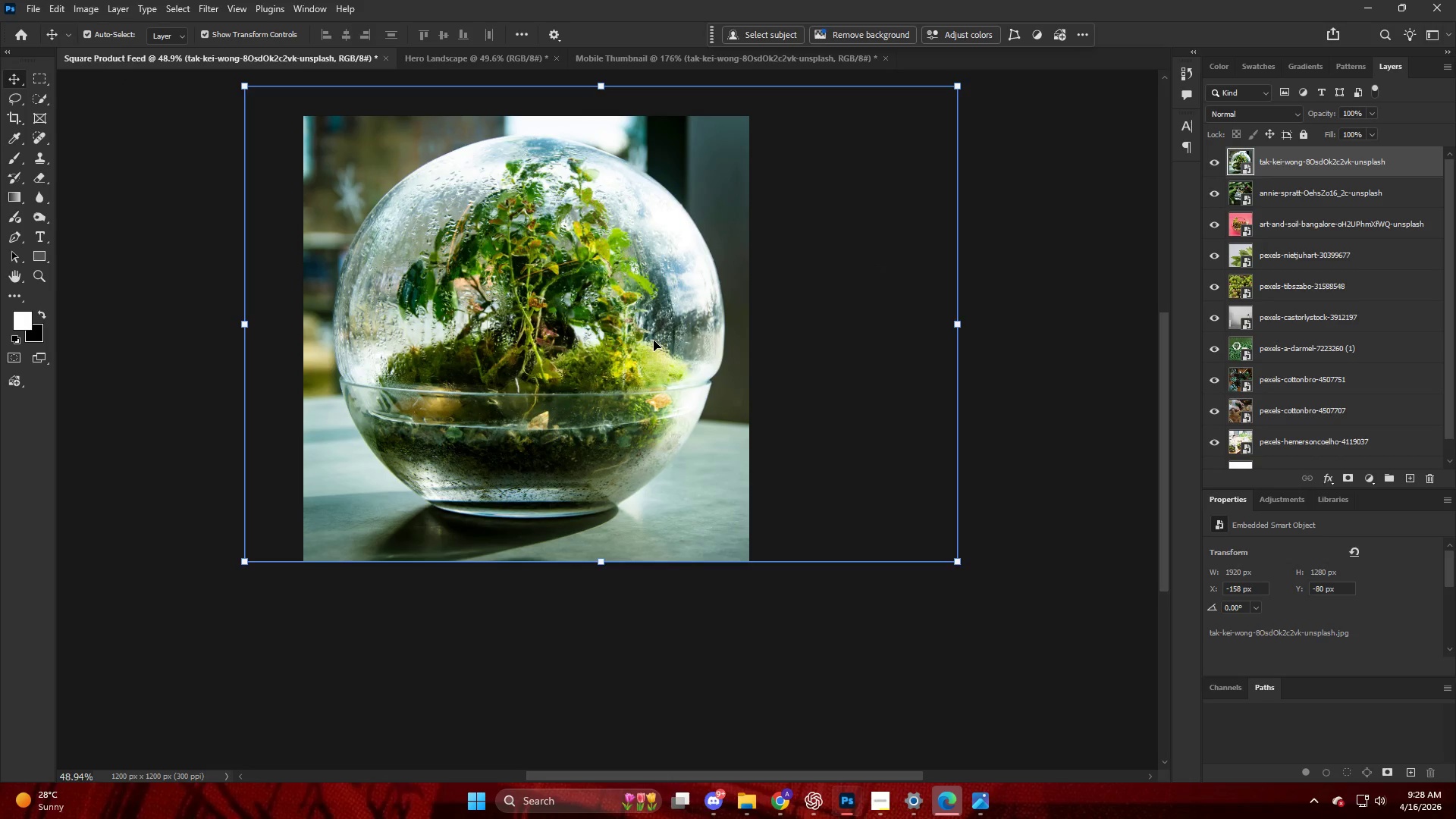 
key(Alt+Control+Shift+W)
 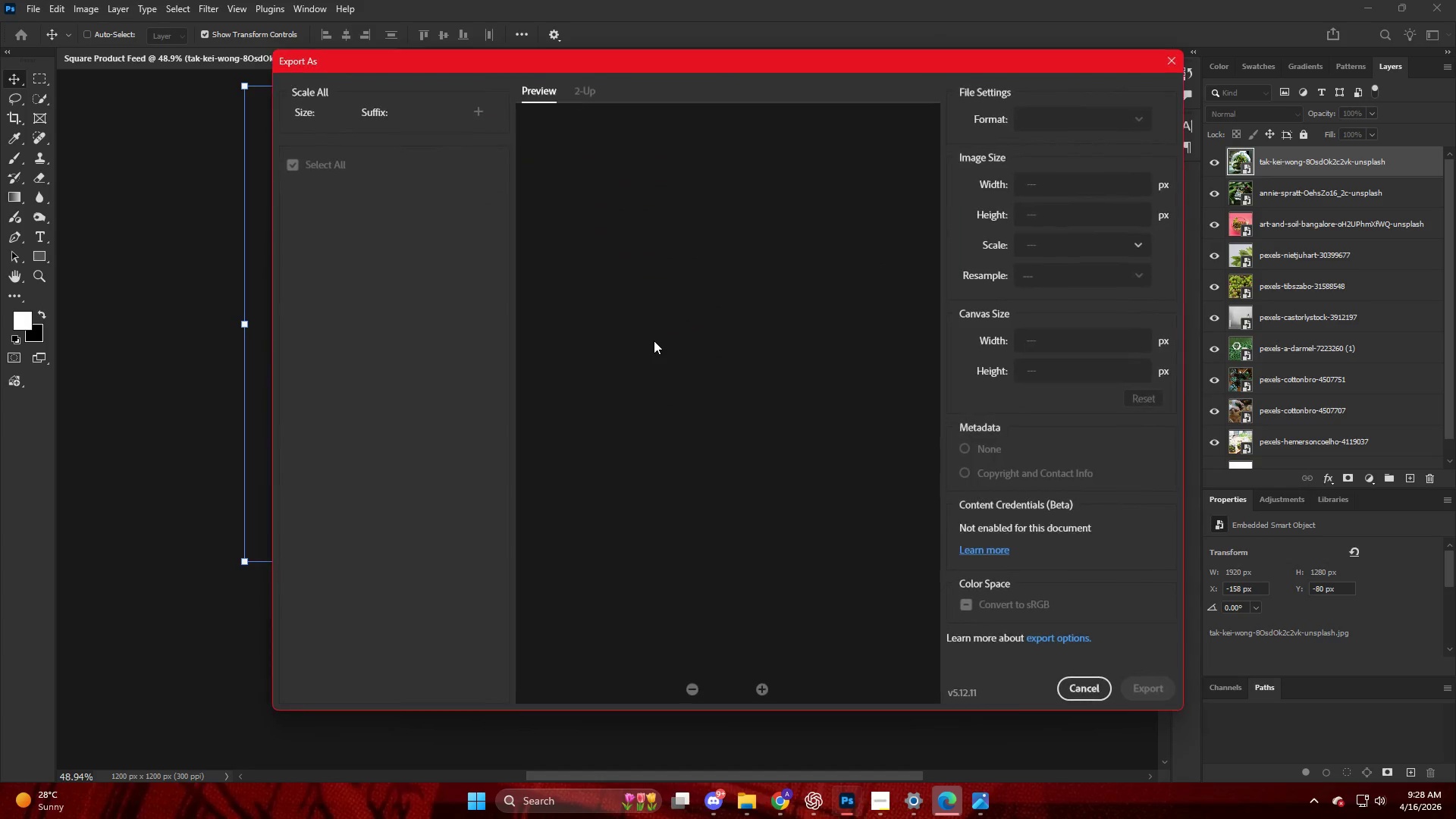 
key(NumpadEnter)
 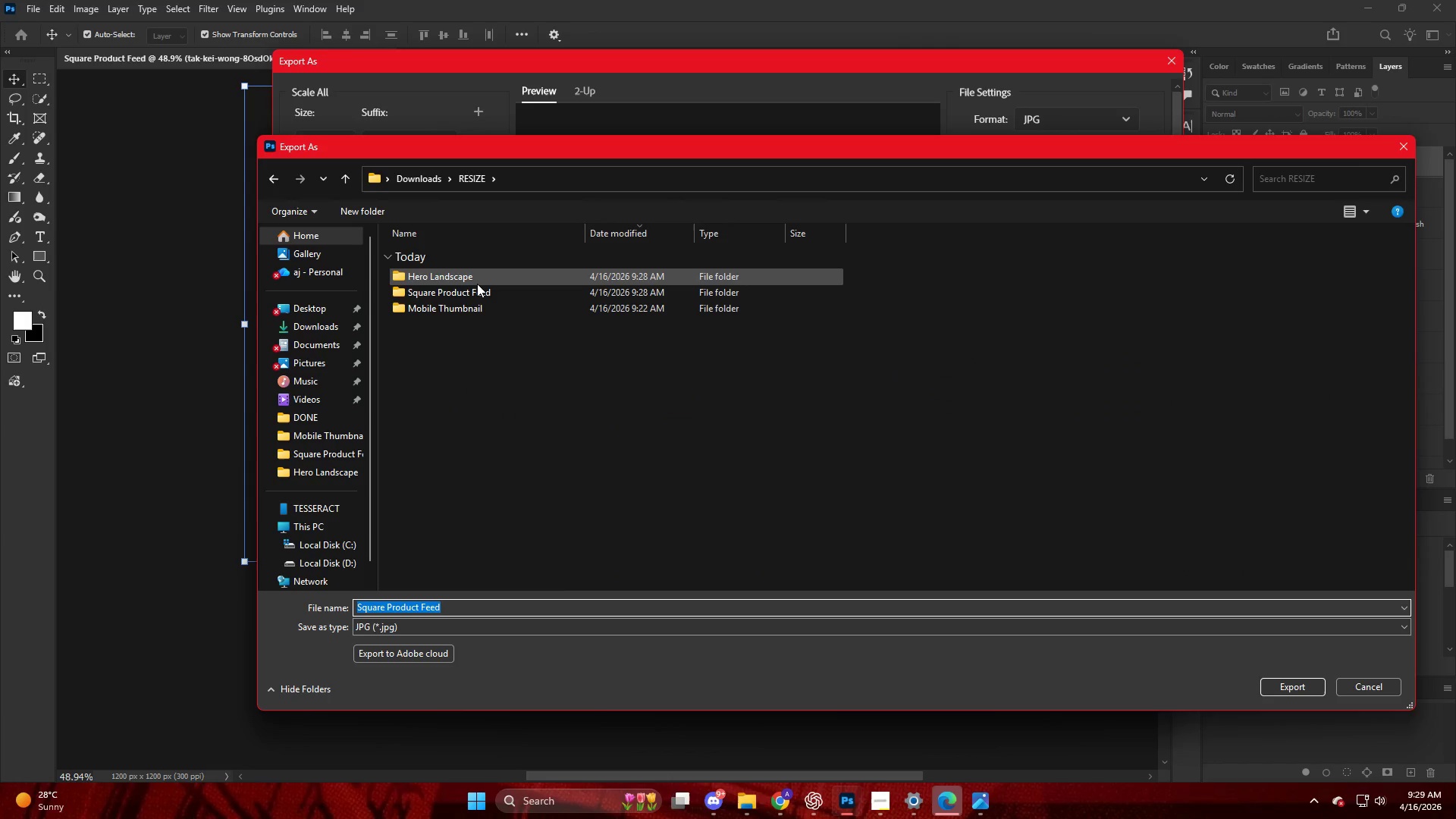 
wait(12.42)
 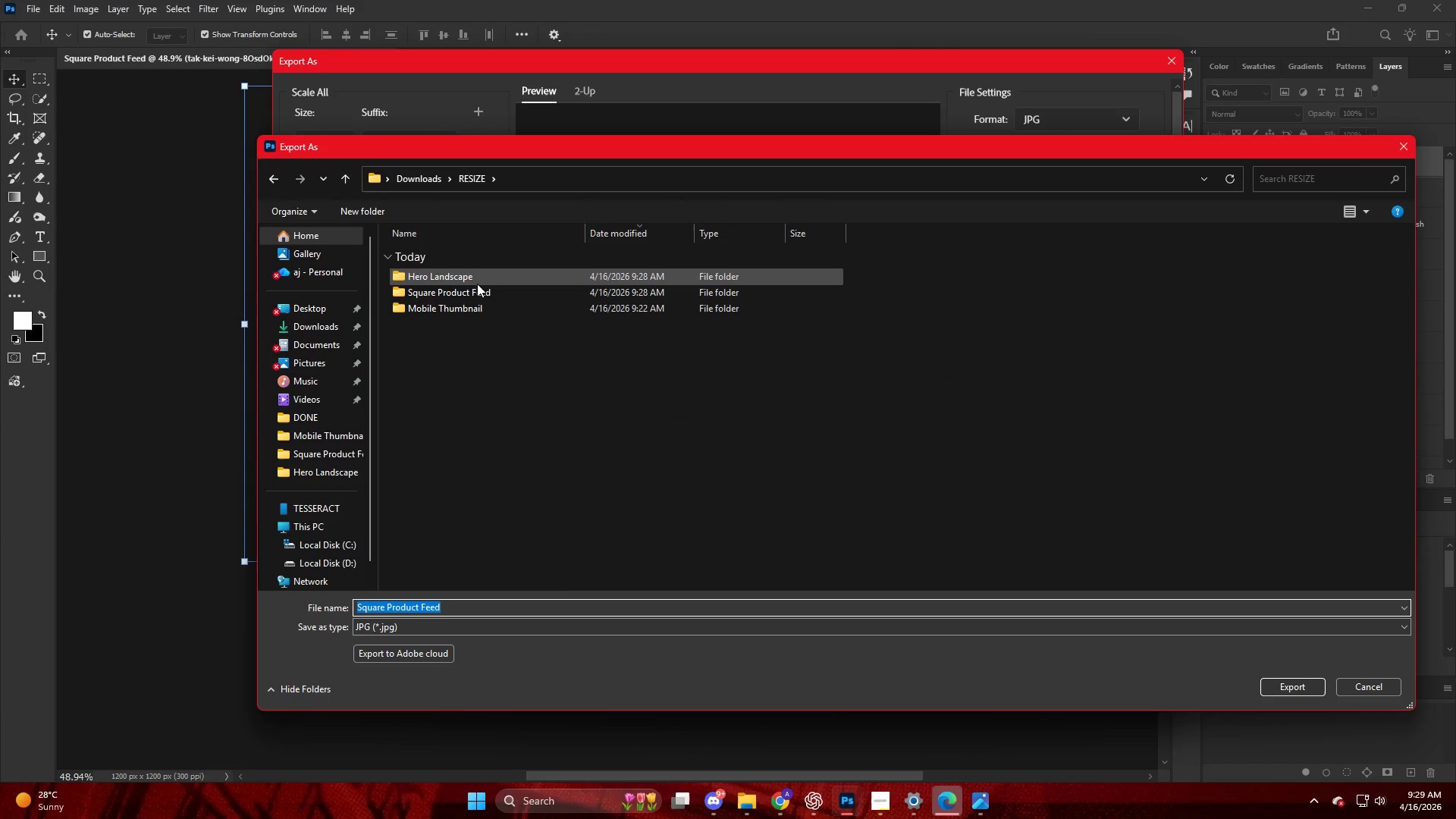 
double_click([470, 293])
 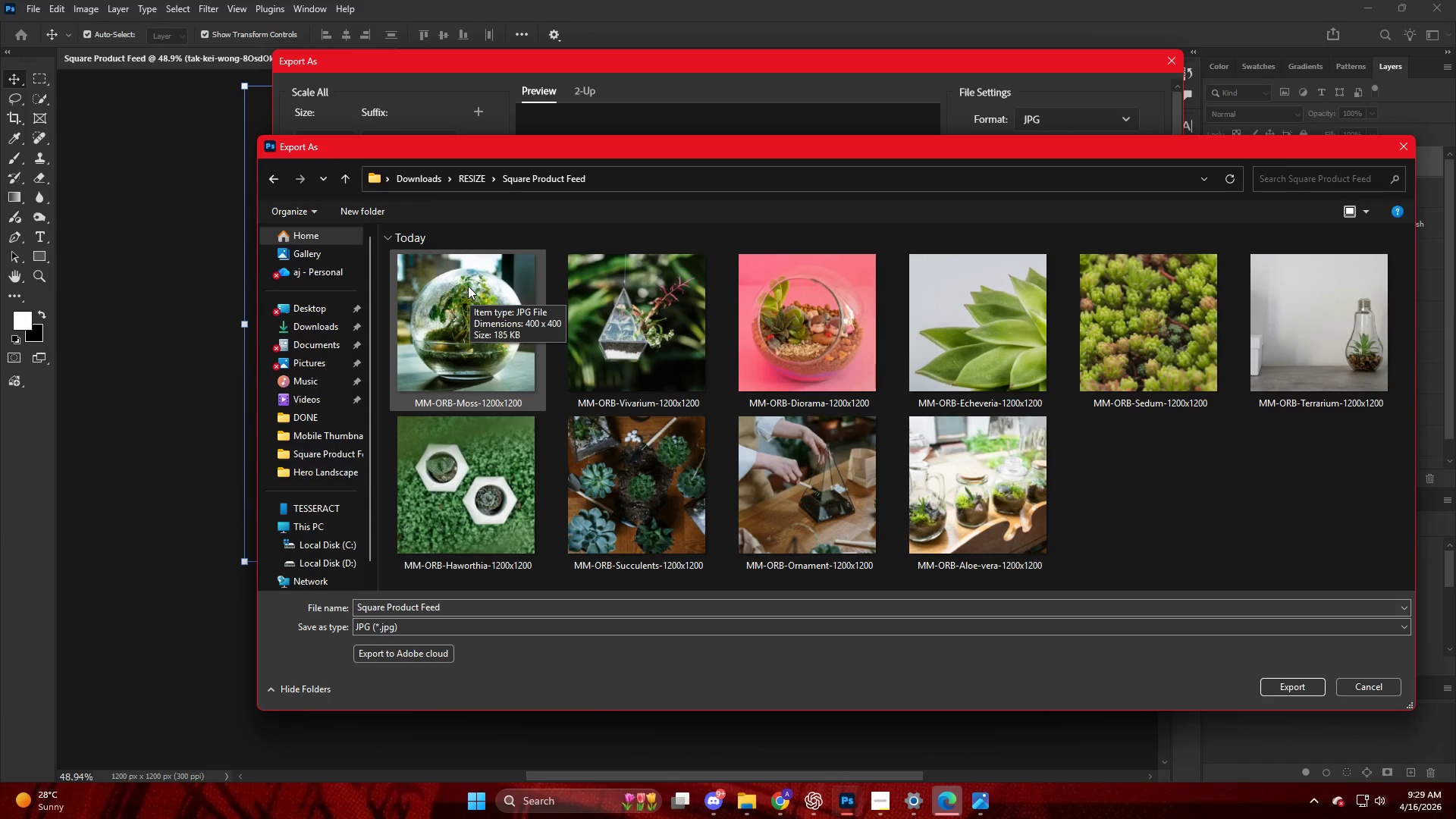 
wait(9.17)
 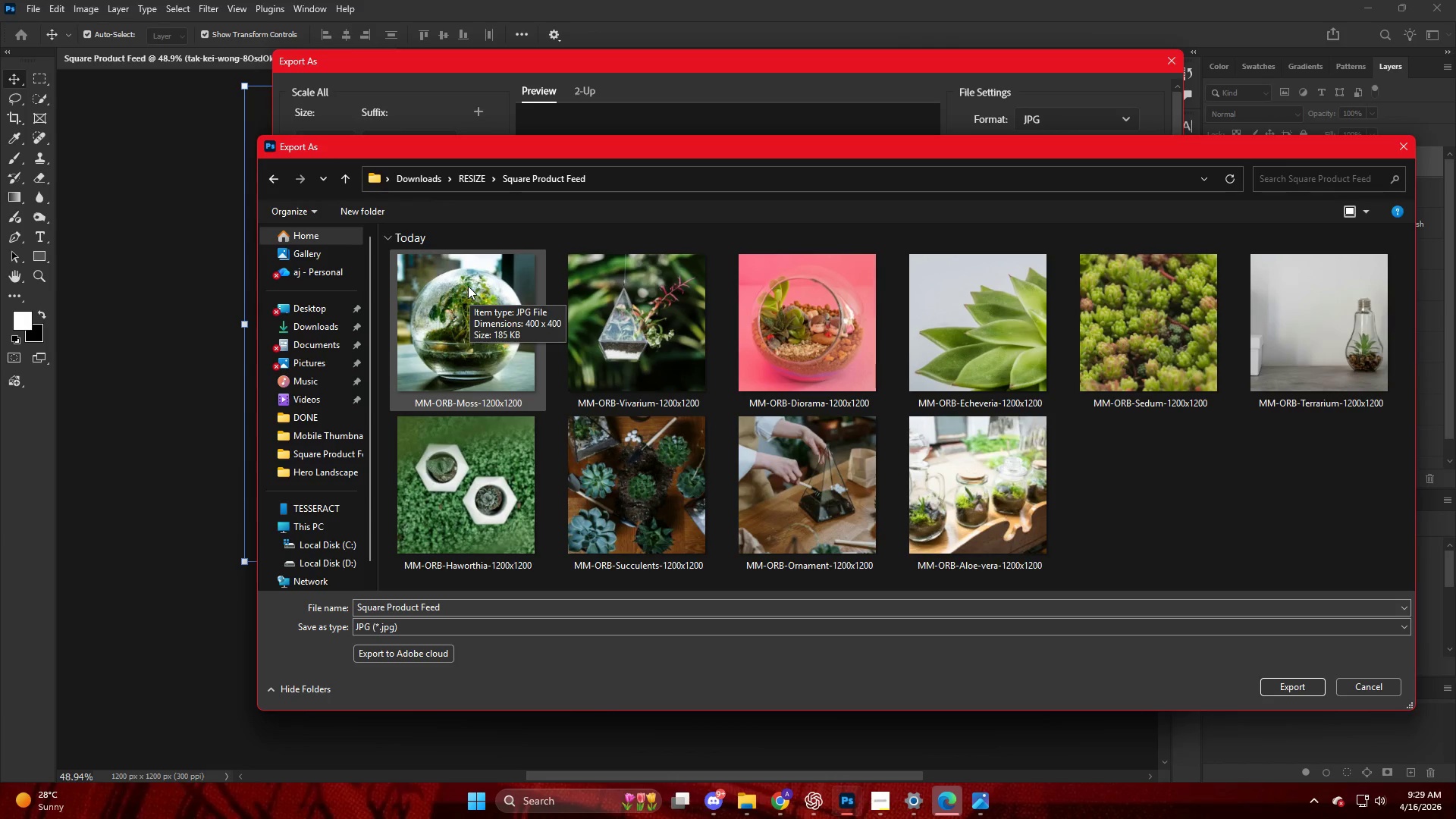 
key(Escape)
 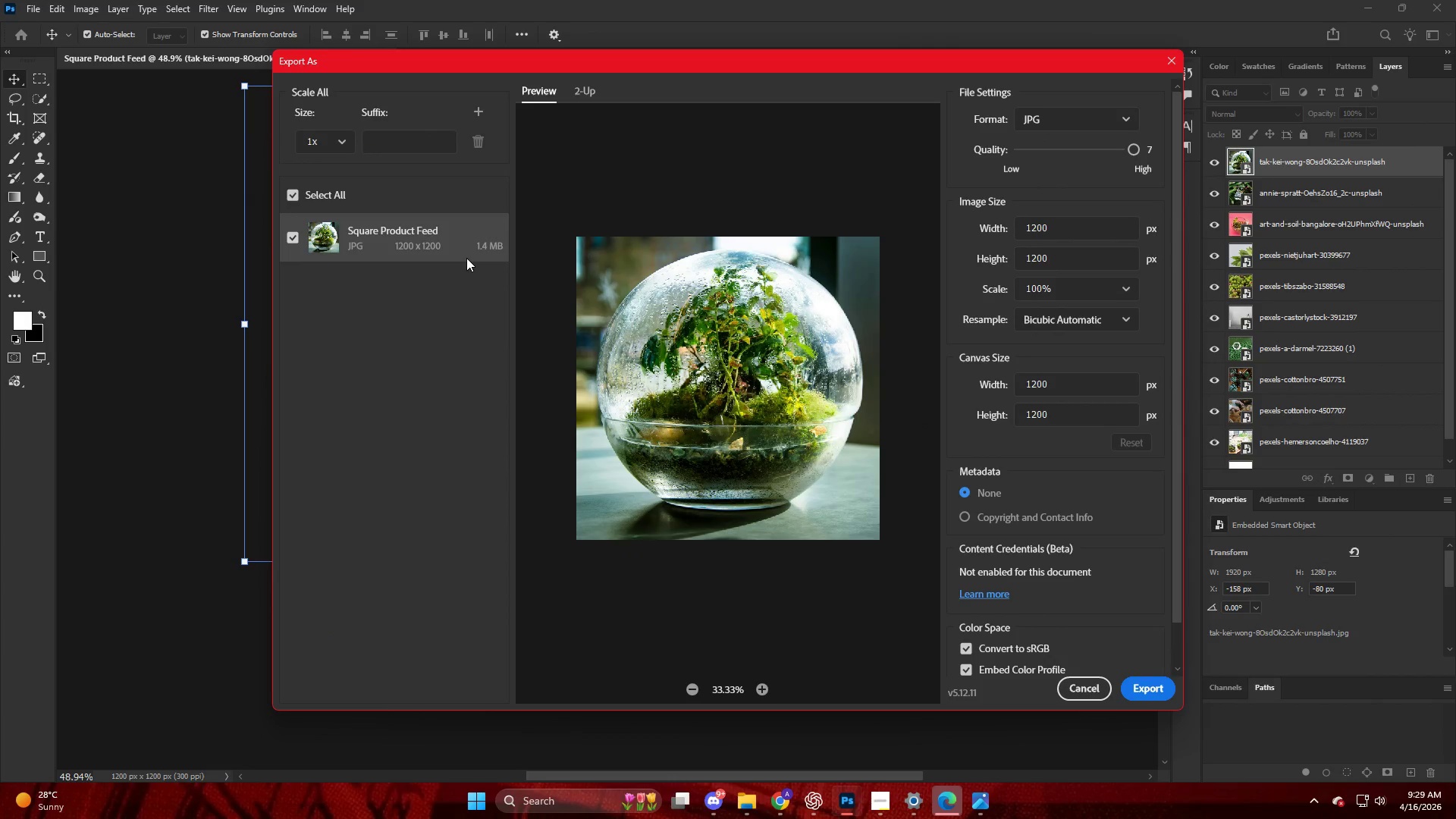 
key(Escape)
 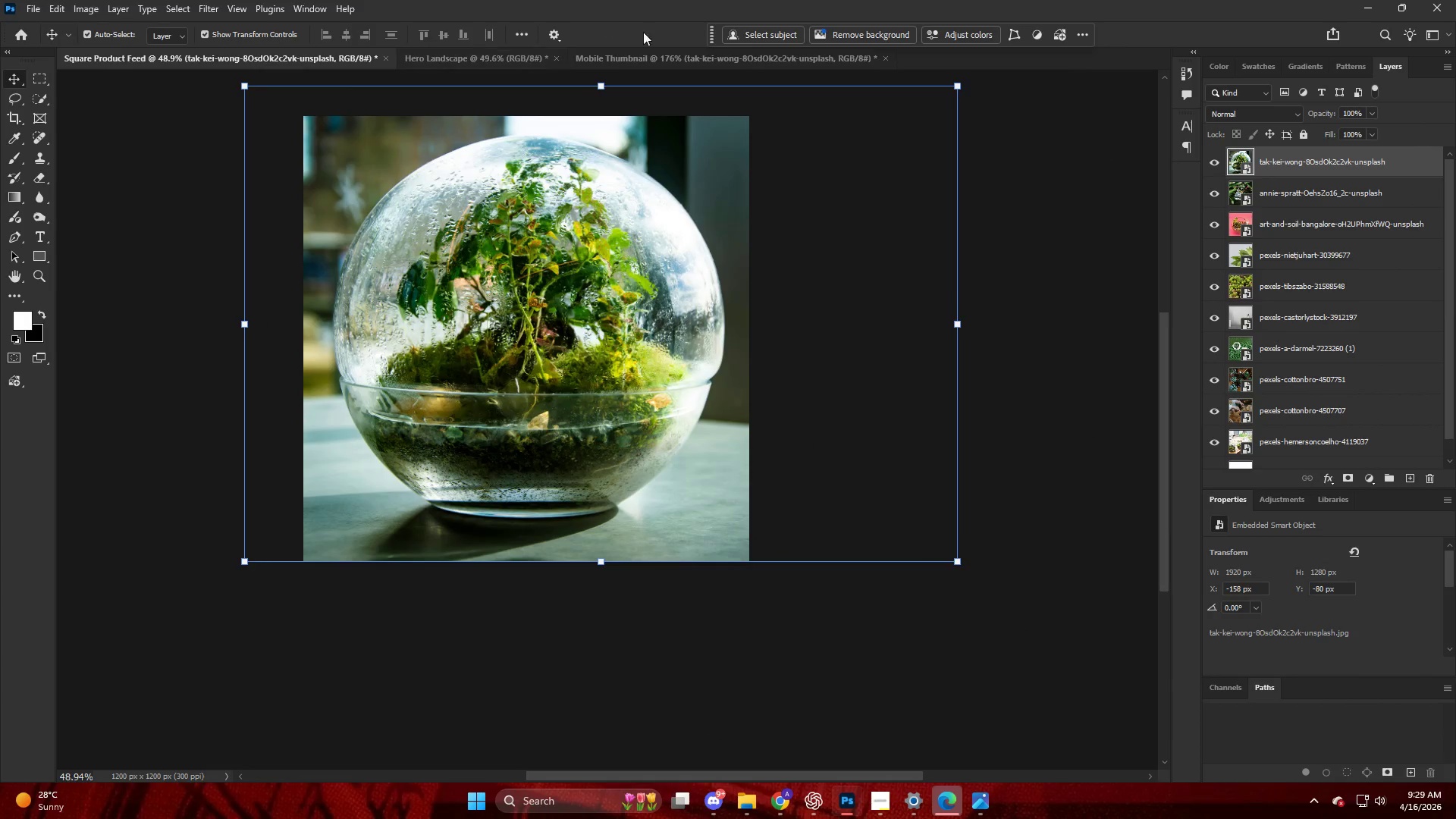 
left_click([676, 48])
 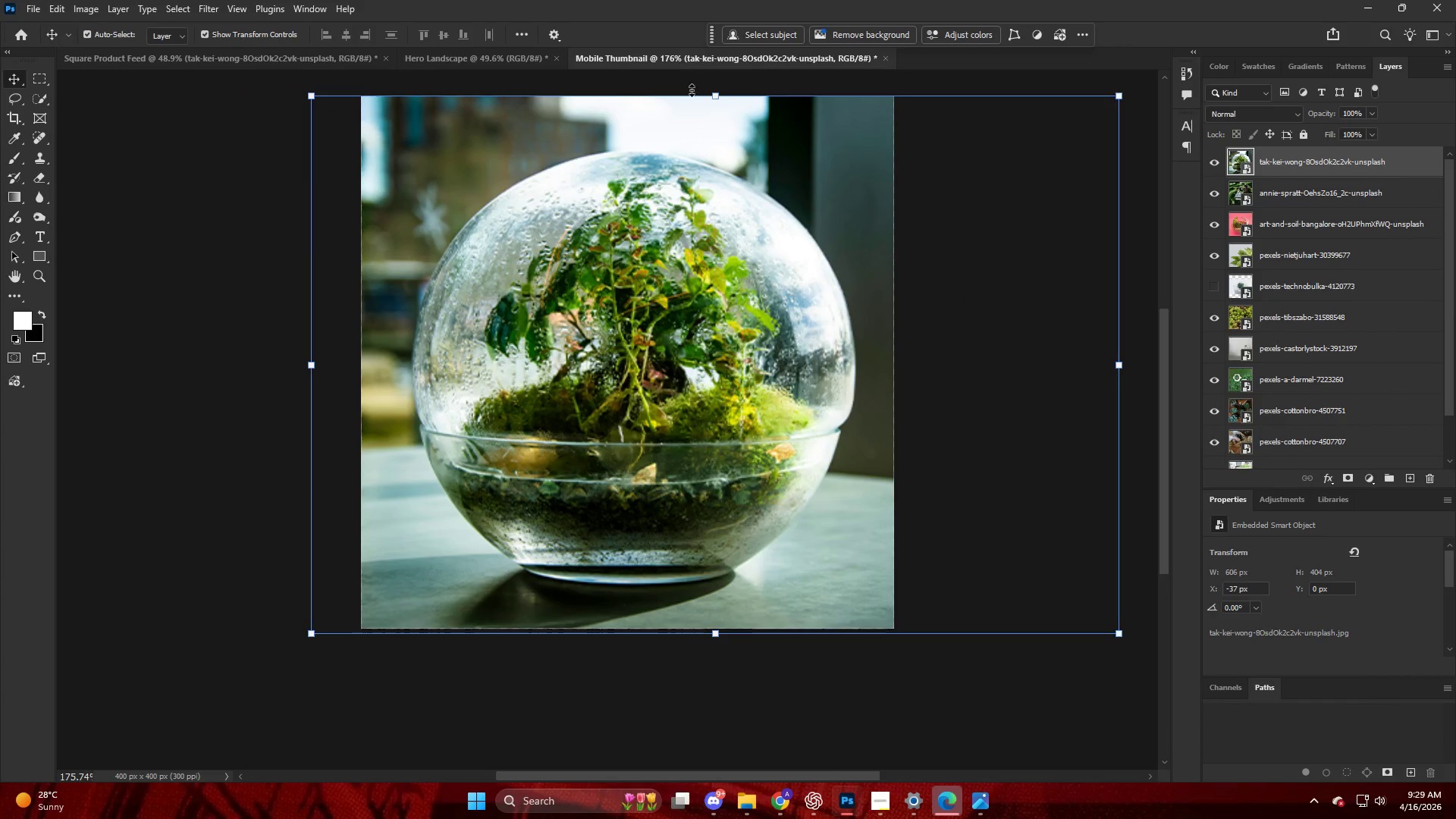 
key(Alt+Control+Shift+W)
 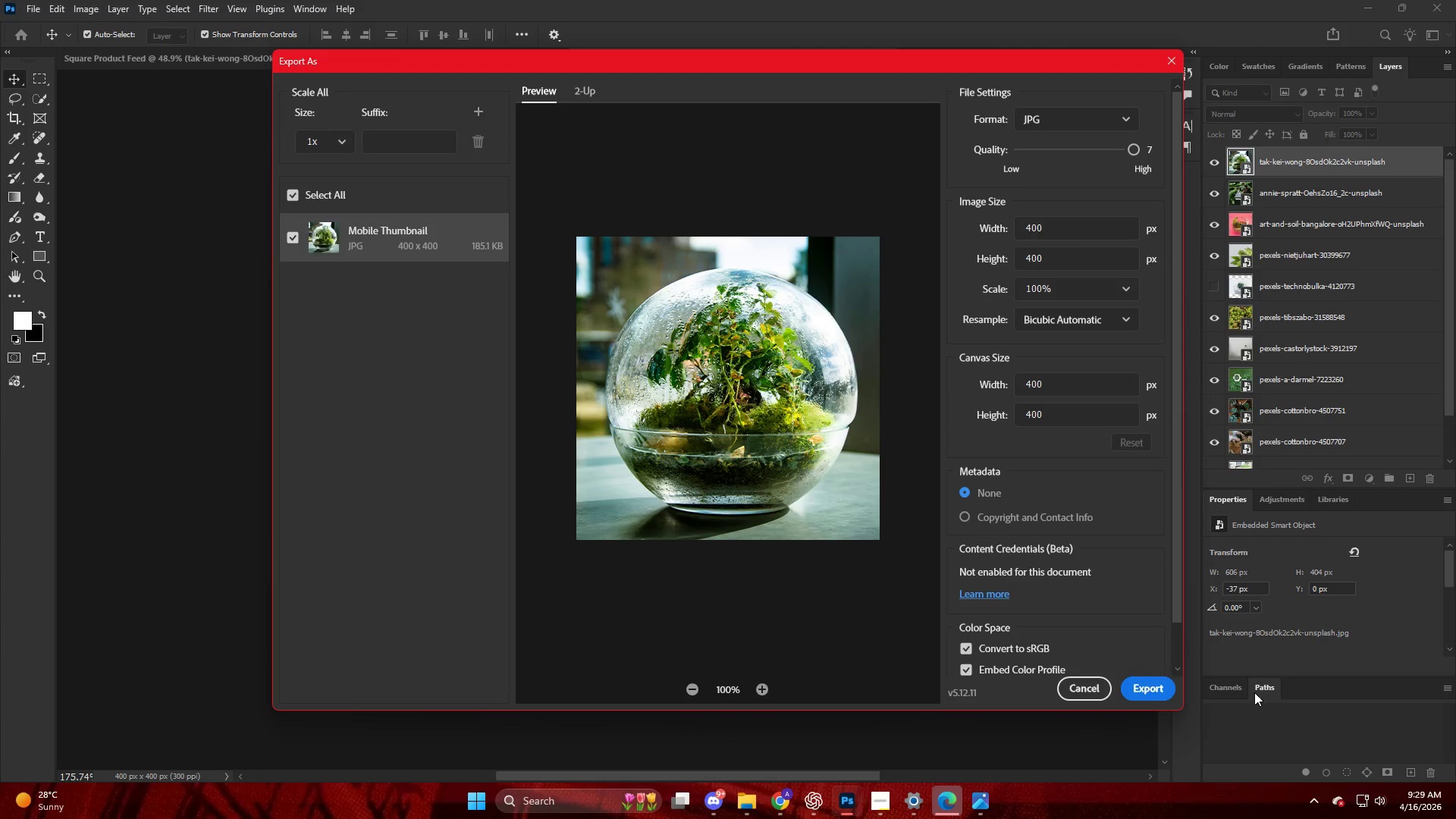 
left_click([1159, 682])
 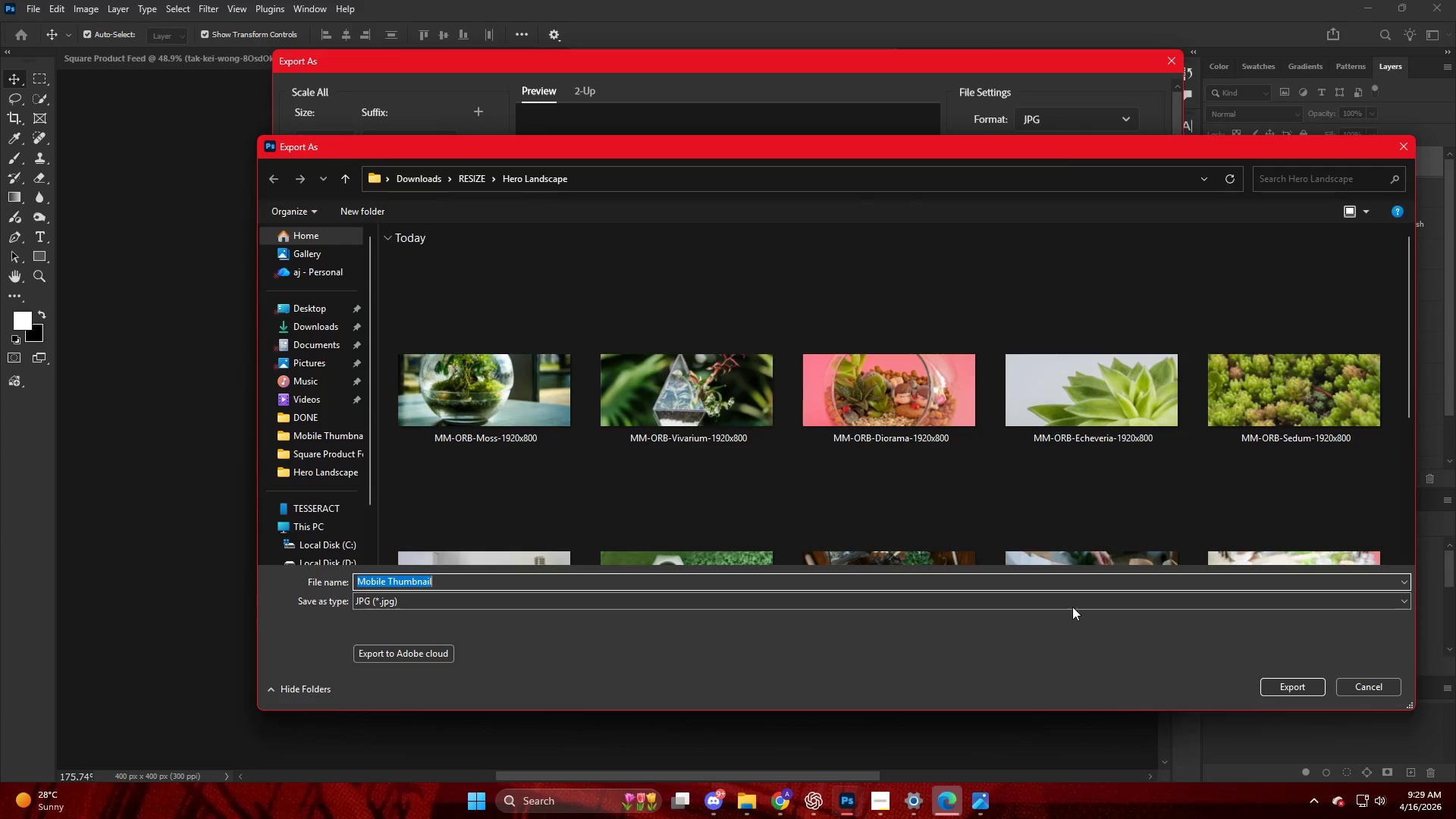 
scroll: coordinate [711, 437], scroll_direction: down, amount: 4.0
 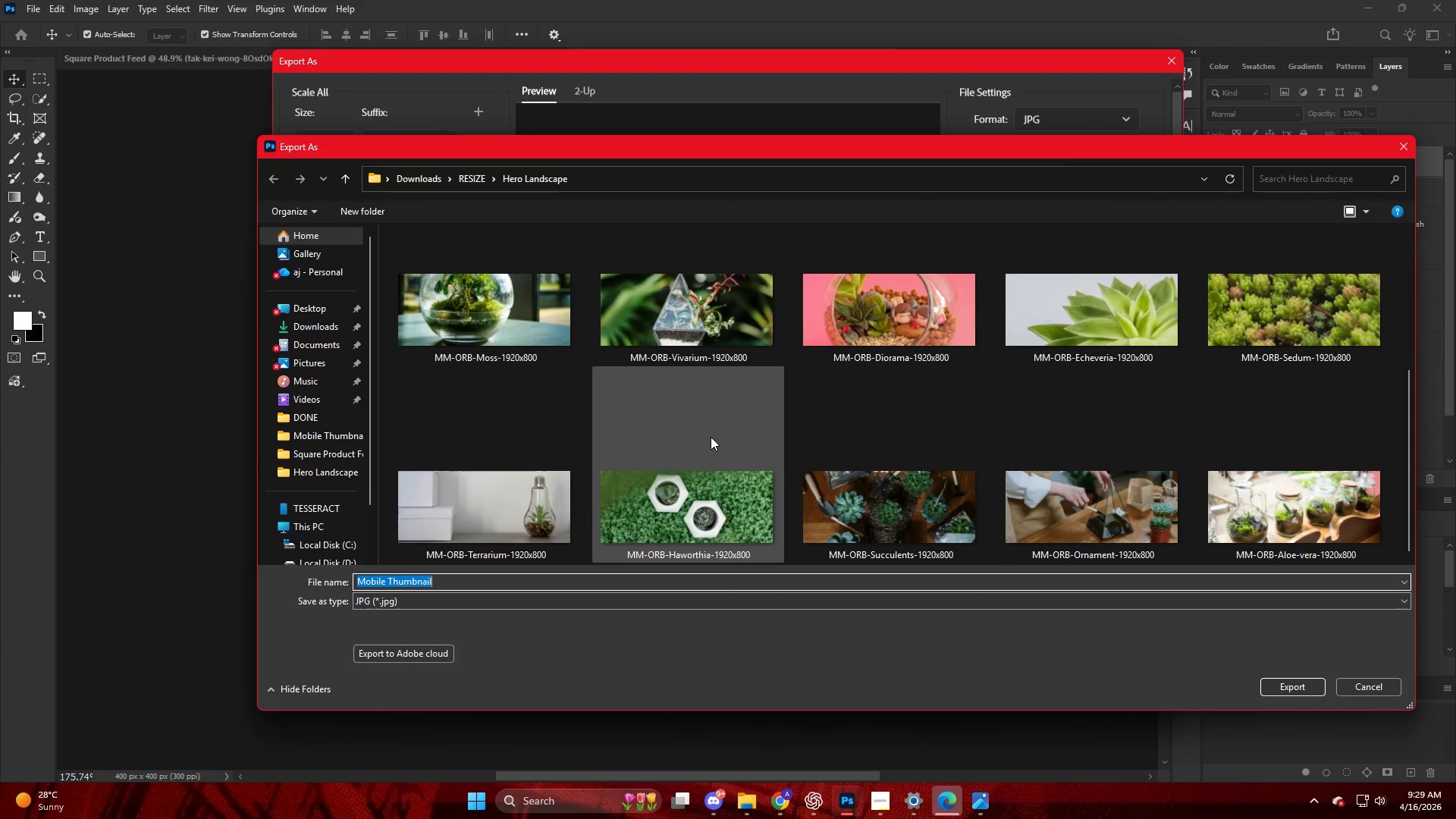 
scroll: coordinate [710, 437], scroll_direction: up, amount: 2.0
 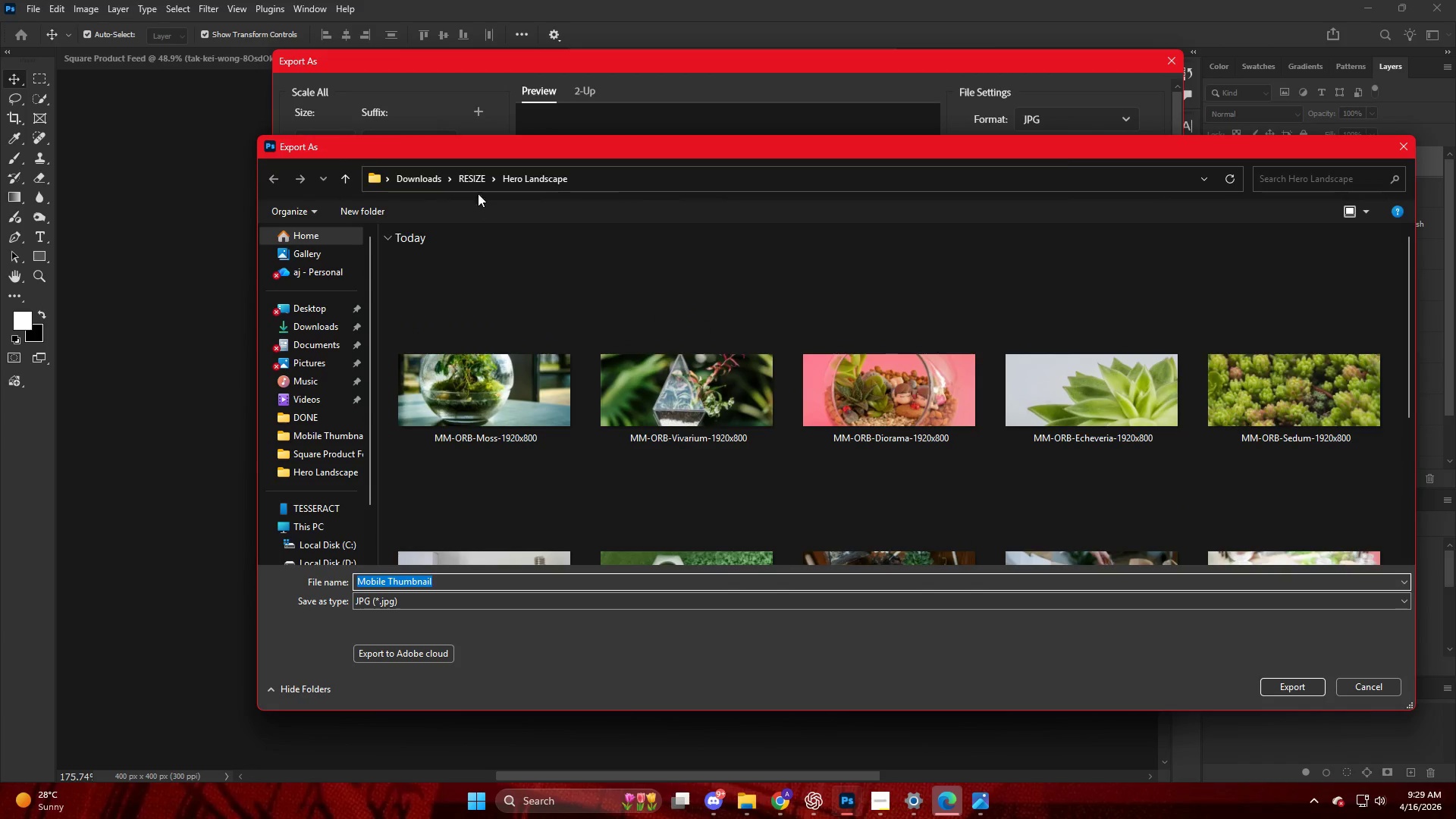 
left_click([477, 173])
 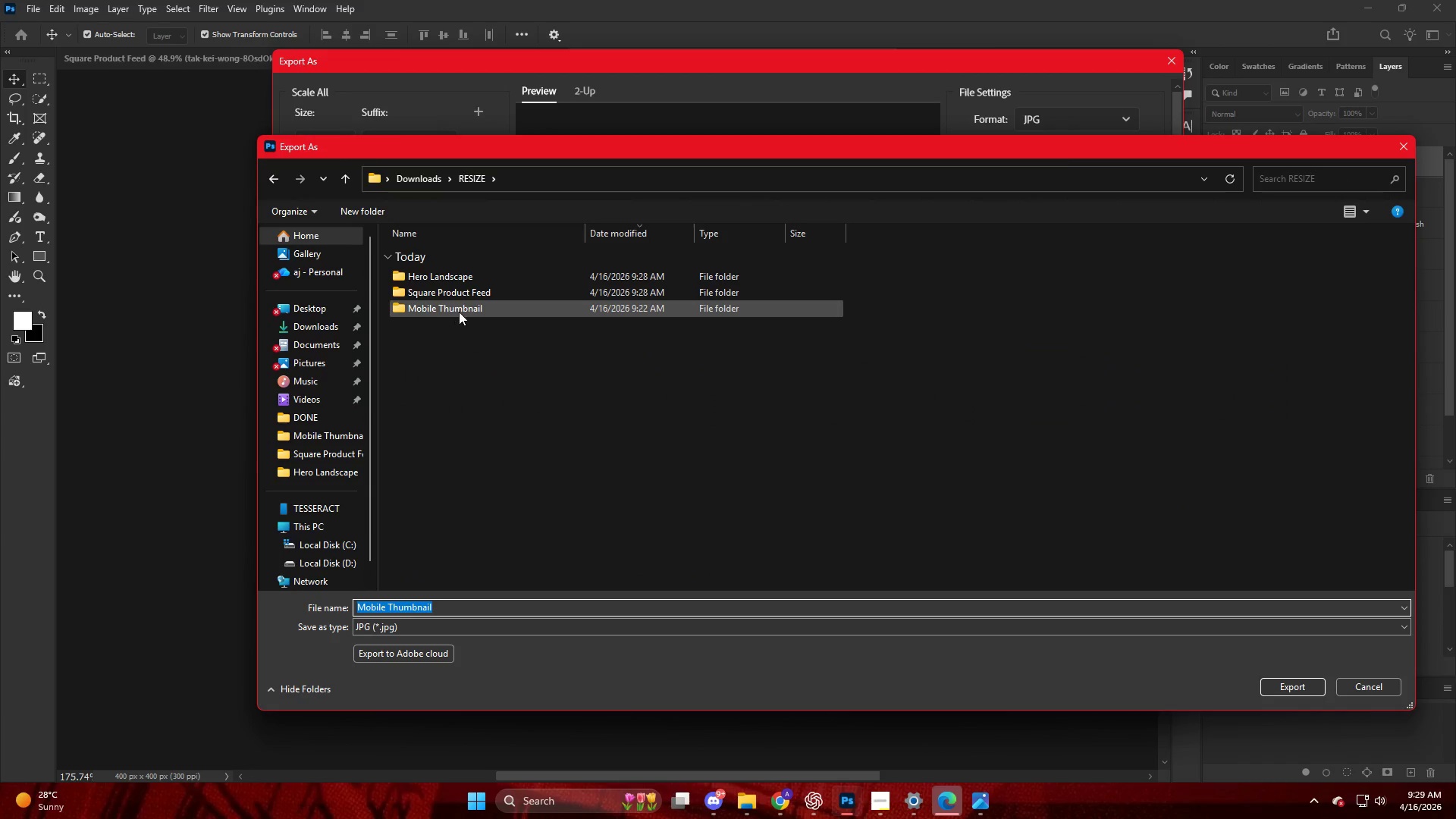 
double_click([459, 312])
 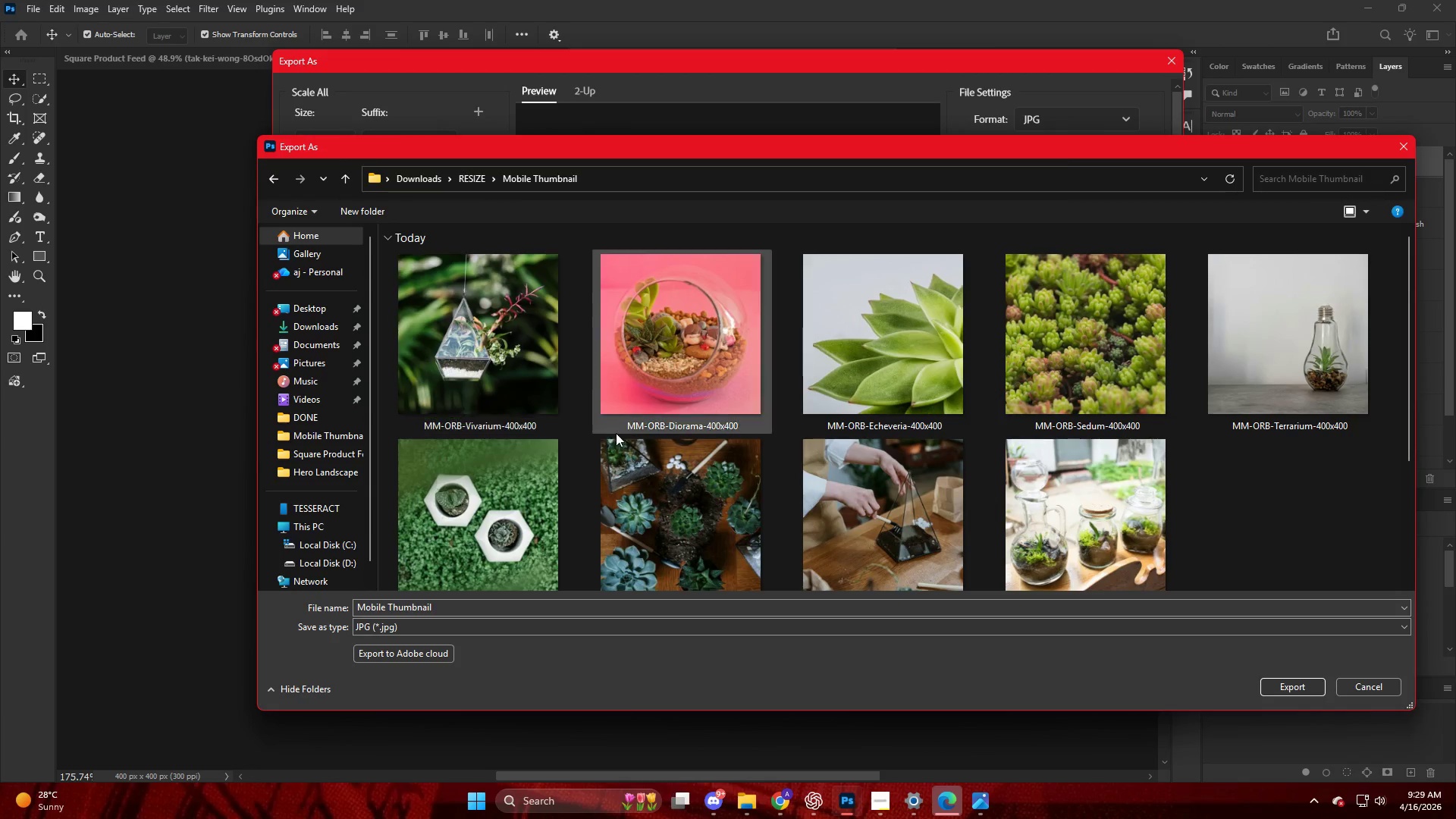 
scroll: coordinate [642, 439], scroll_direction: down, amount: 5.0
 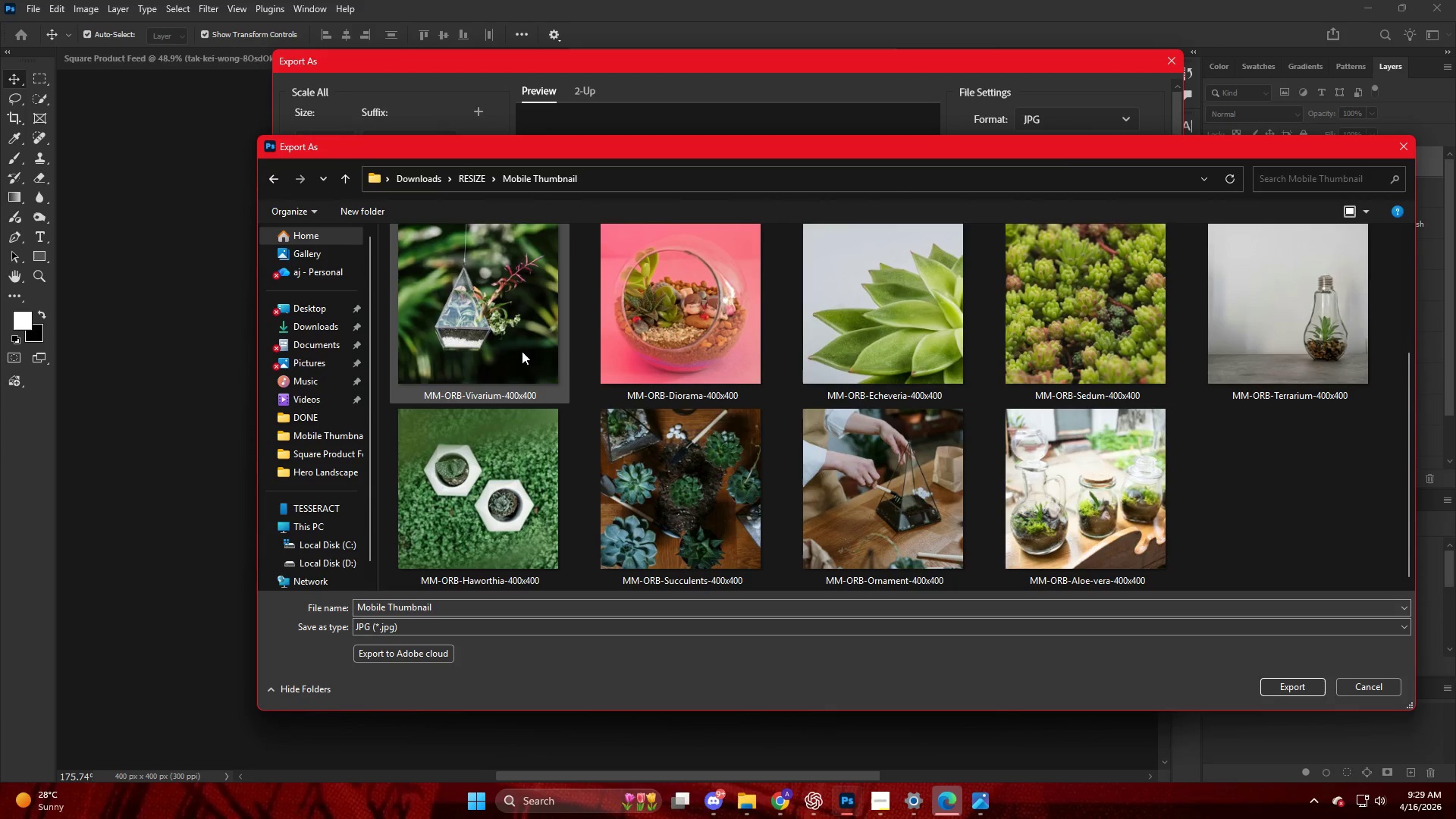 
left_click([522, 351])
 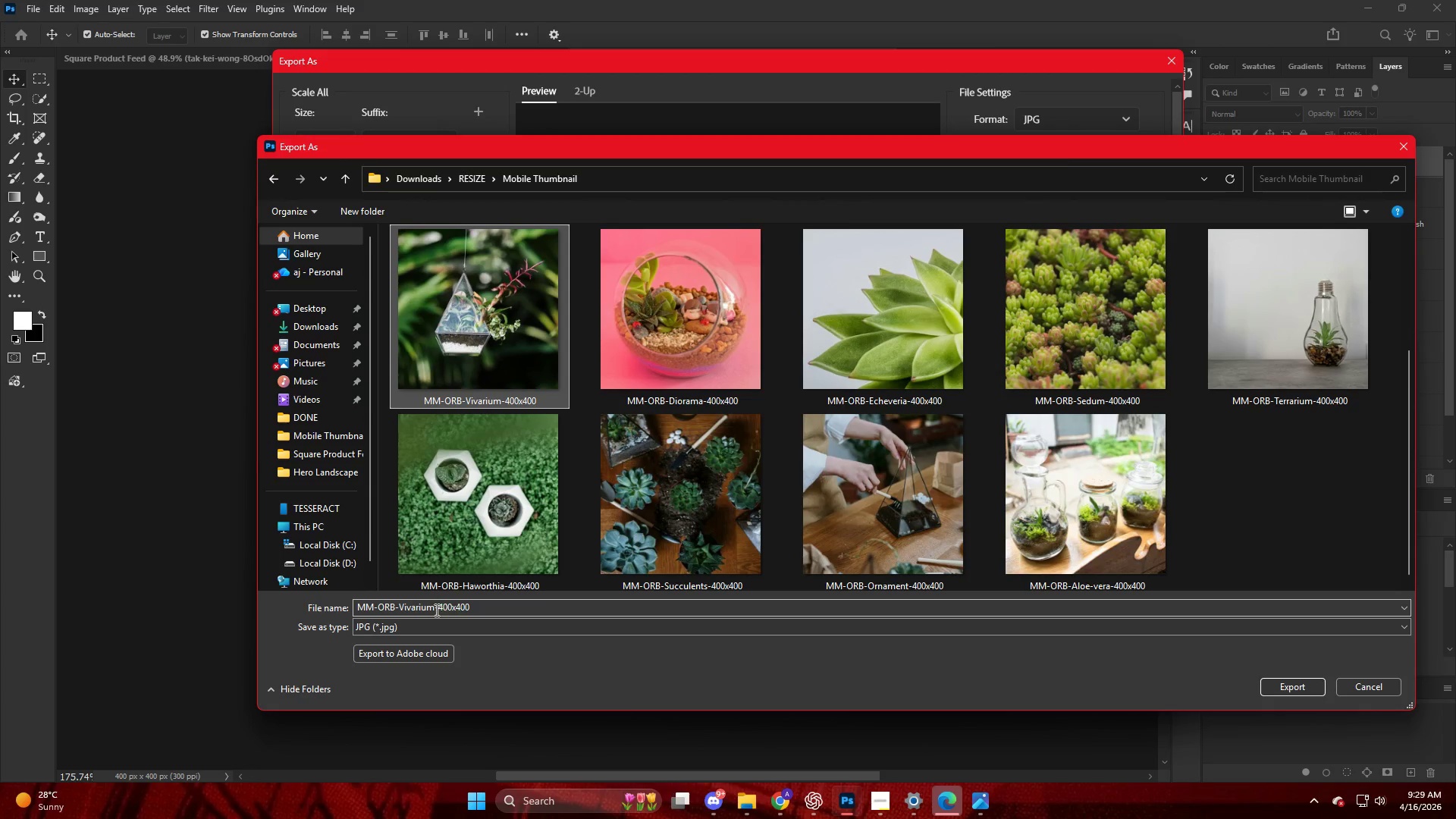 
double_click([434, 609])
 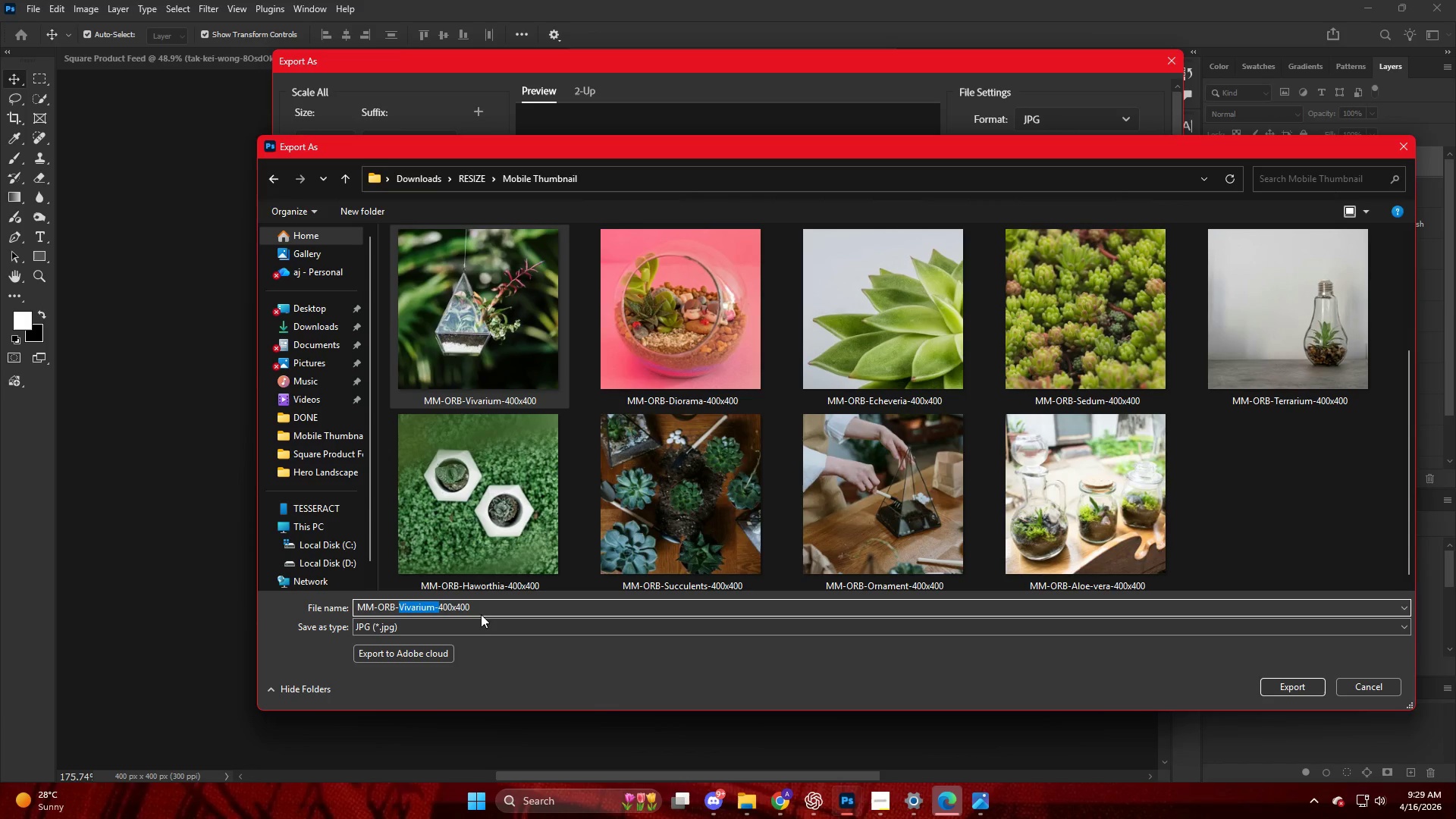 
key(ArrowLeft)
 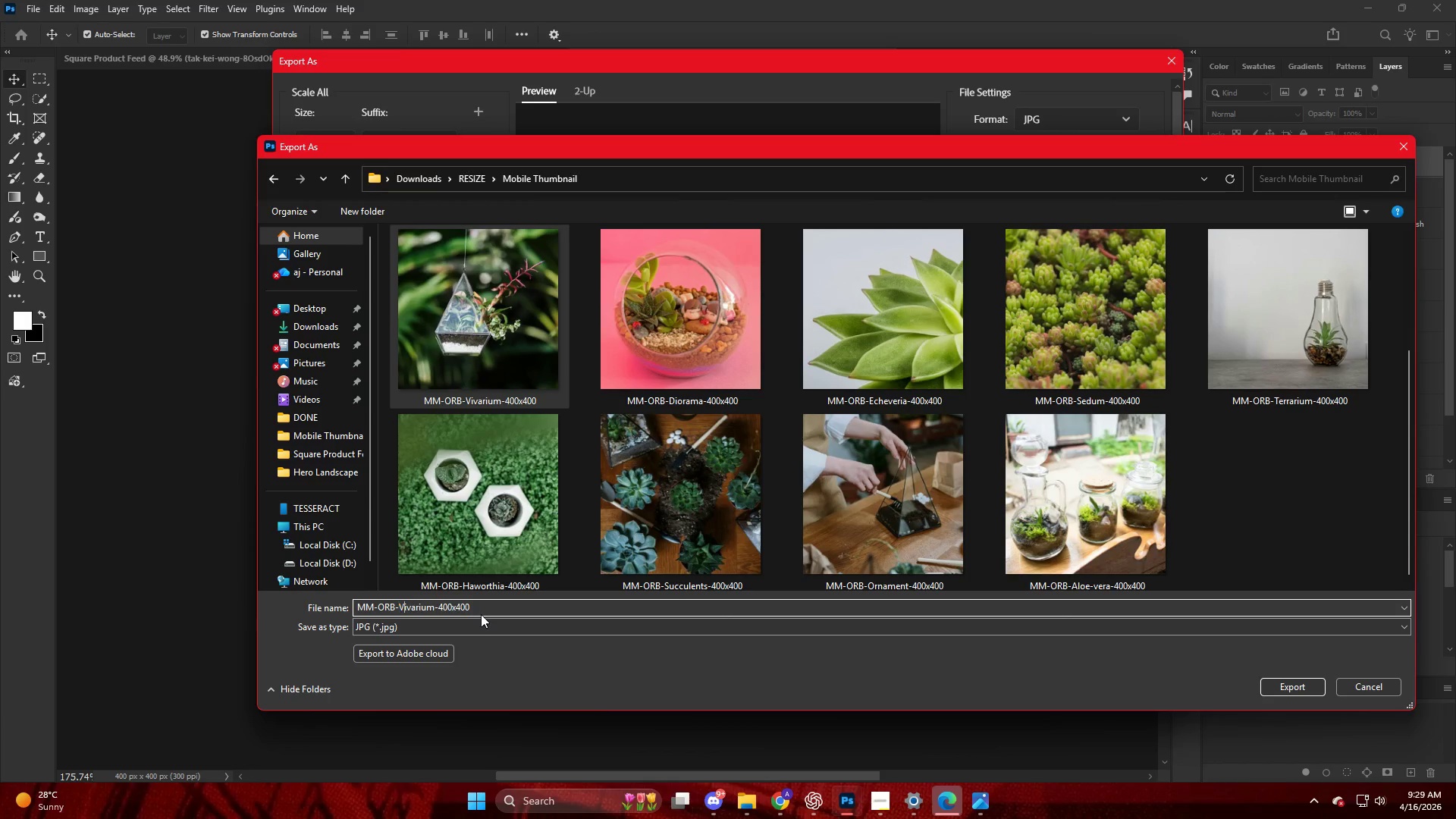 
key(ArrowRight)
 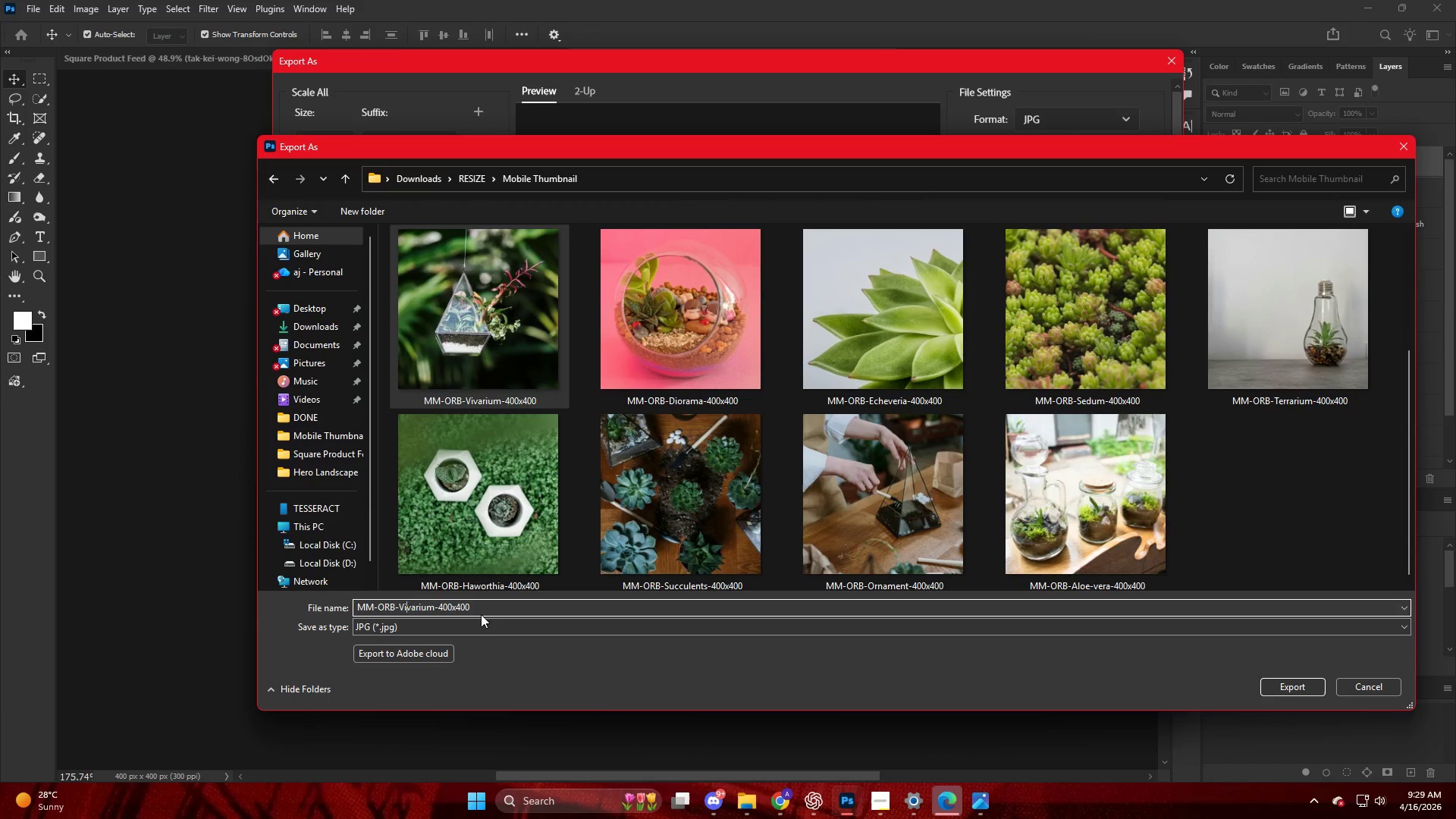 
key(ArrowRight)
 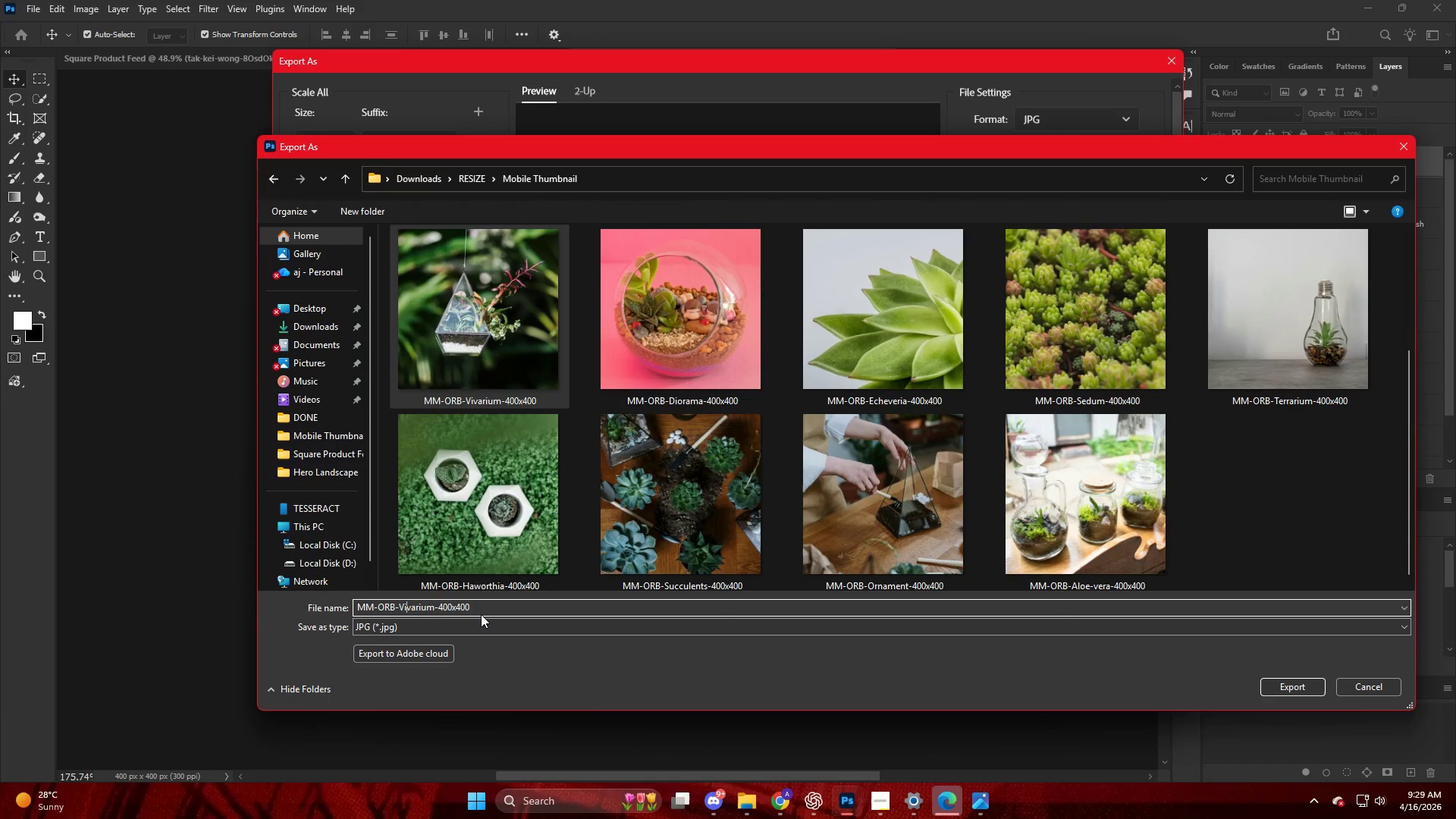 
key(ArrowRight)
 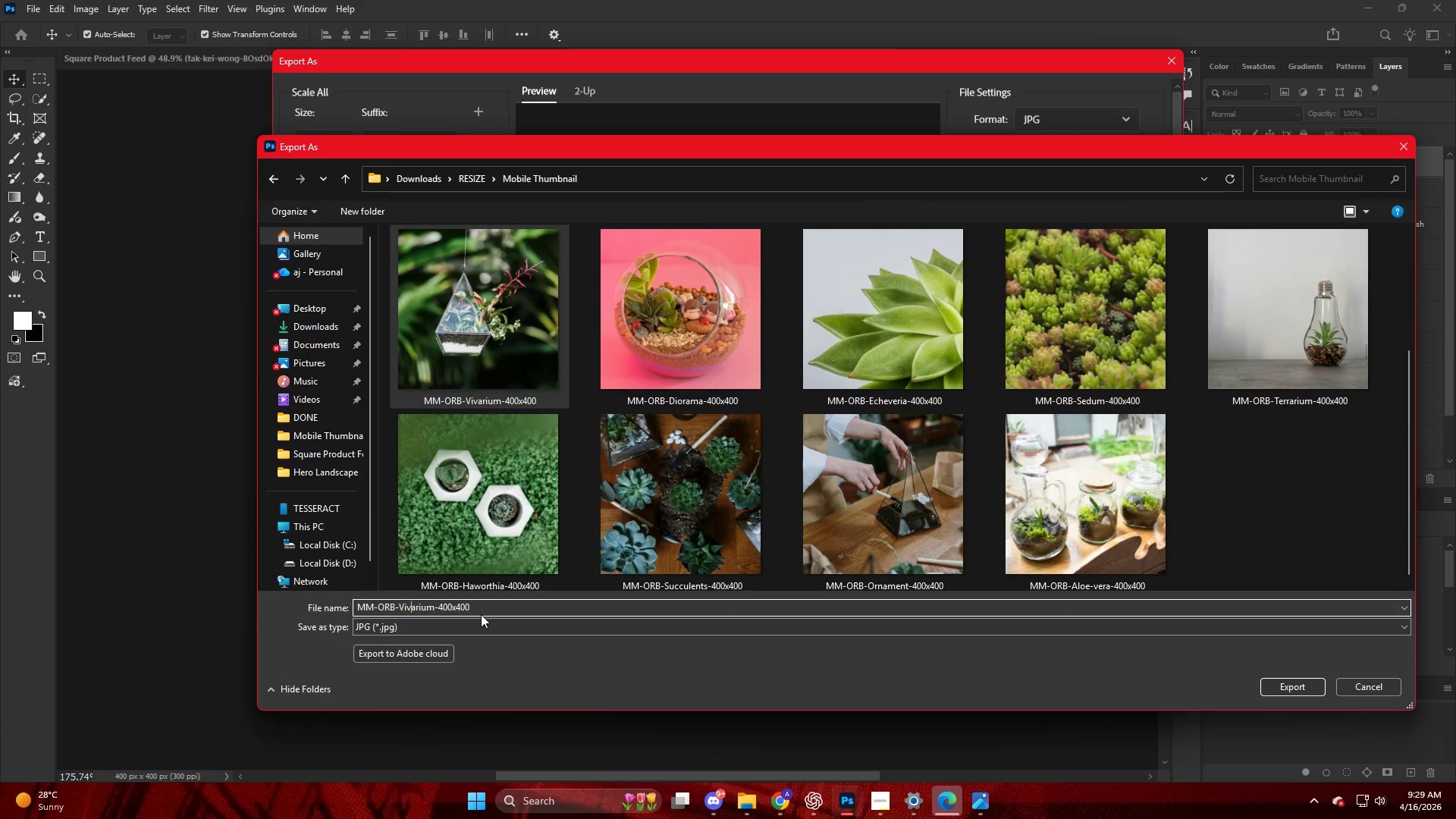 
key(ArrowRight)
 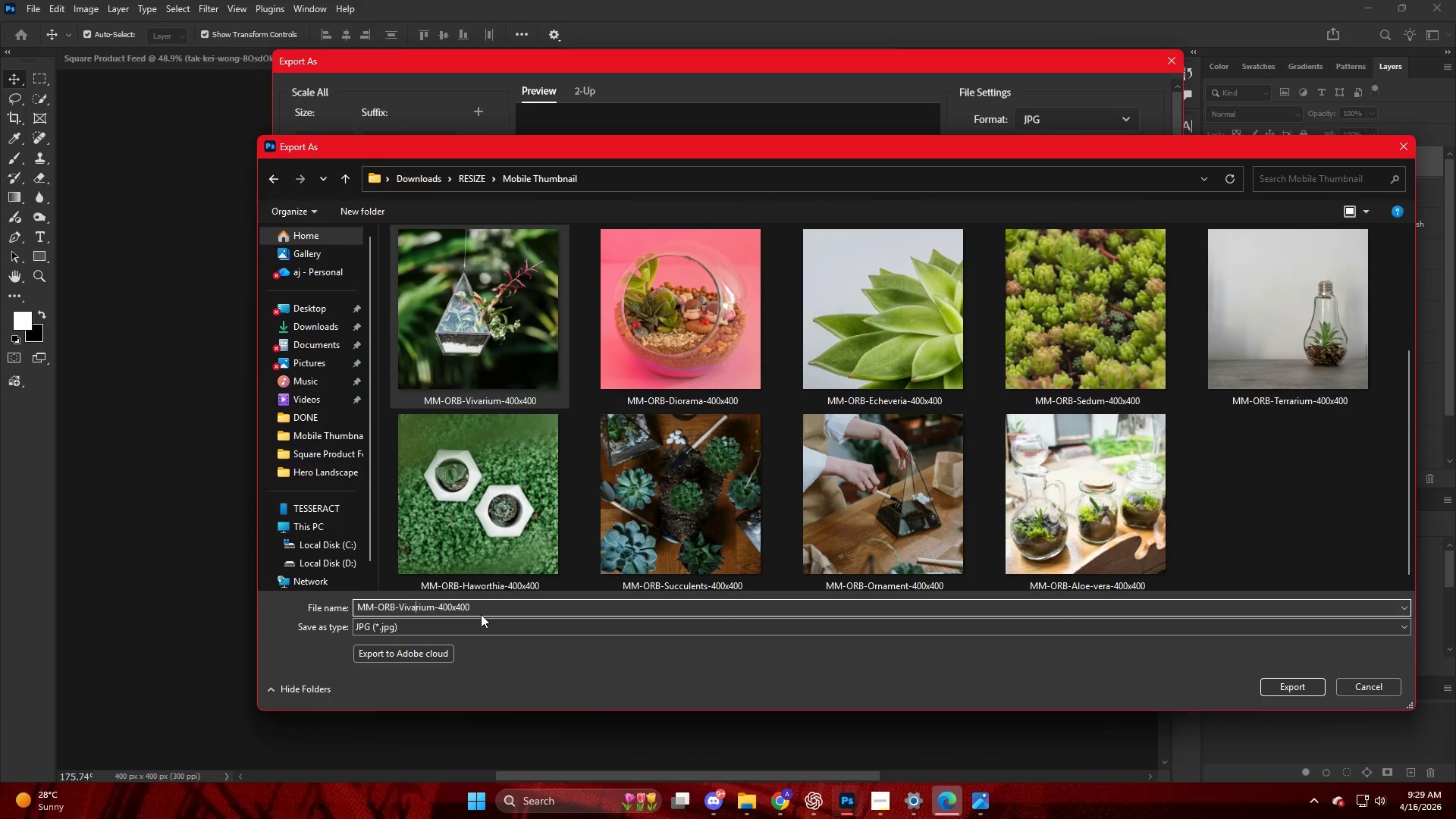 
key(ArrowRight)
 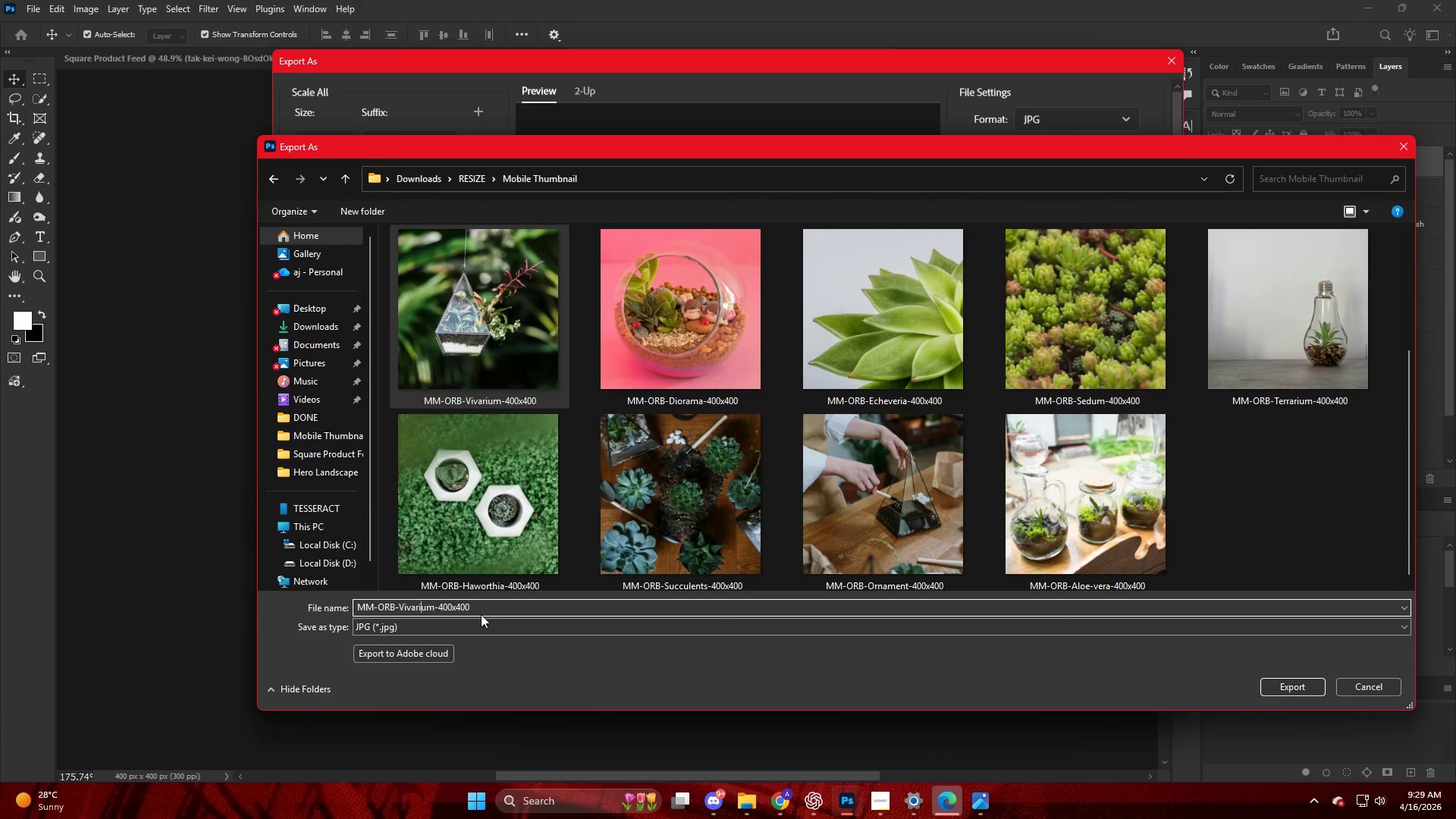 
key(ArrowRight)
 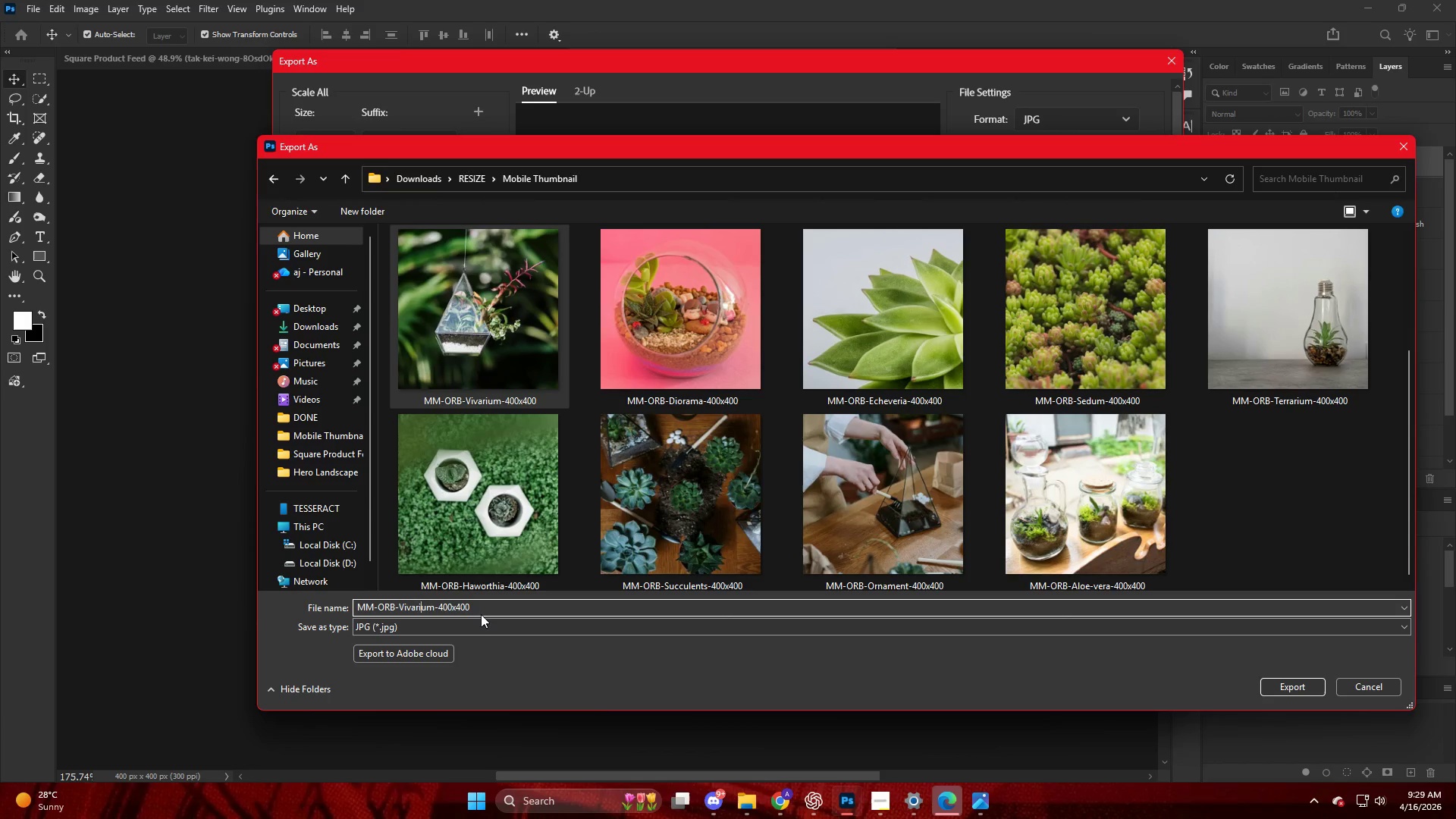 
key(ArrowRight)
 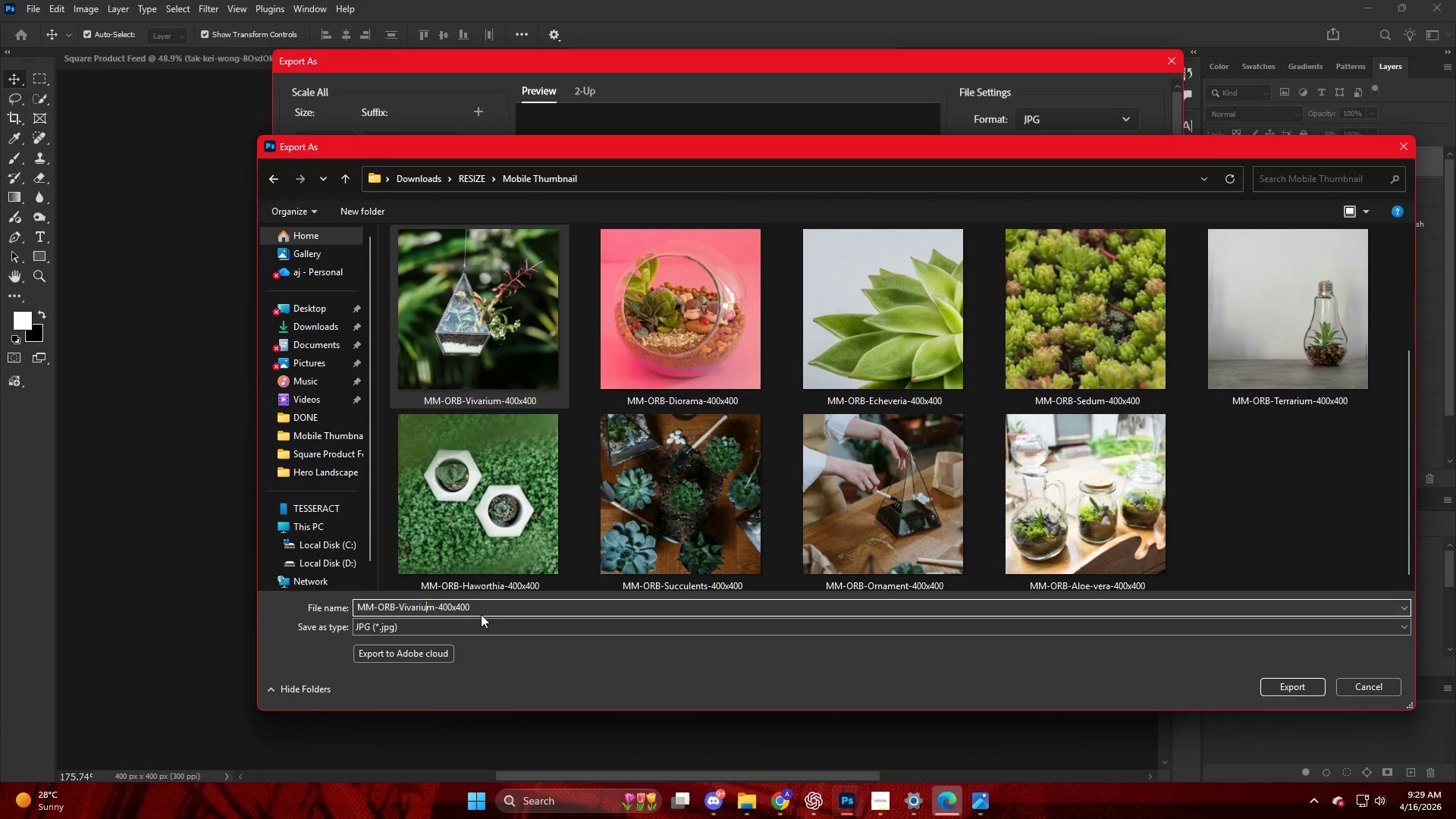 
key(ArrowRight)
 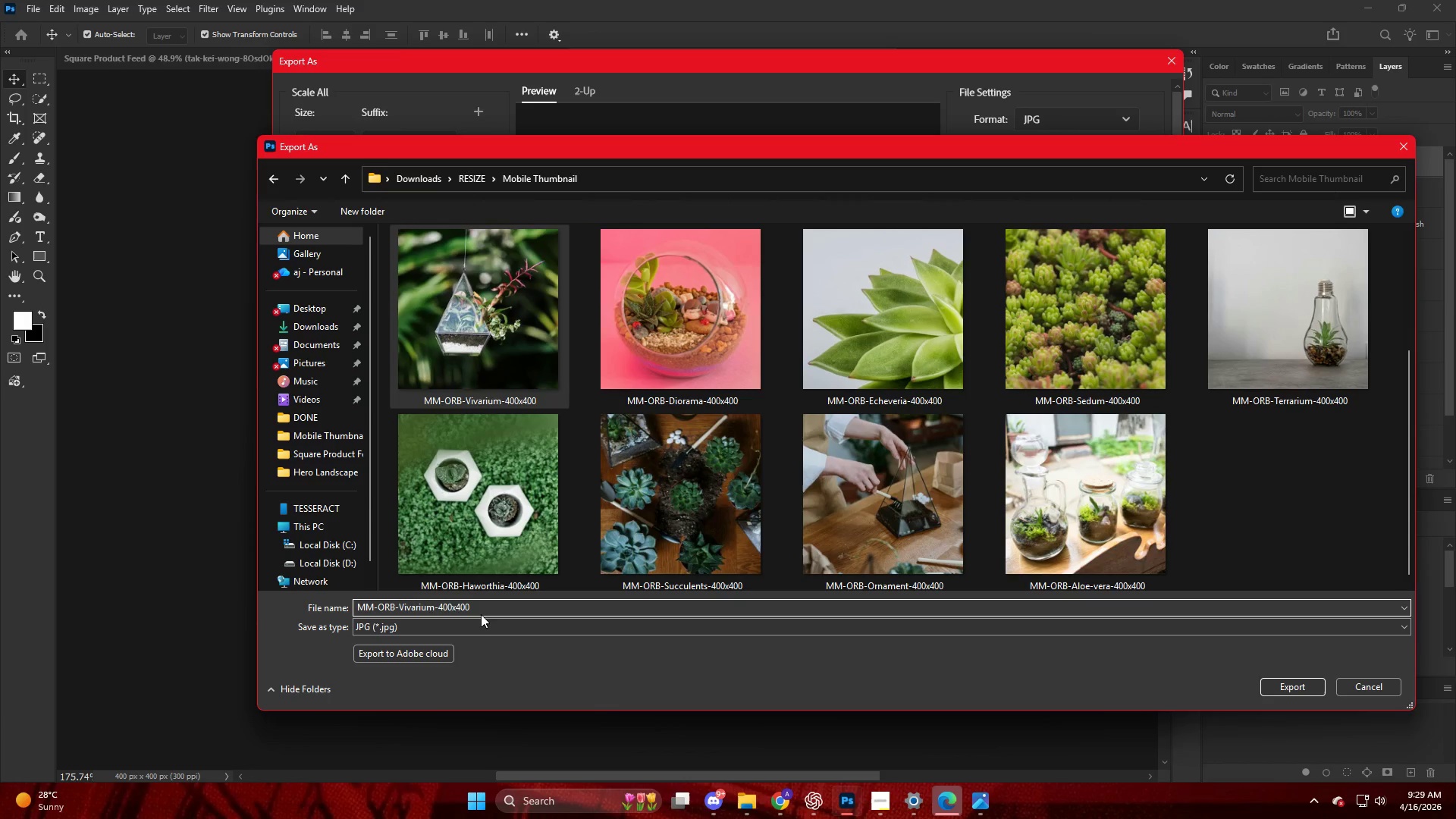 
key(Backspace)
 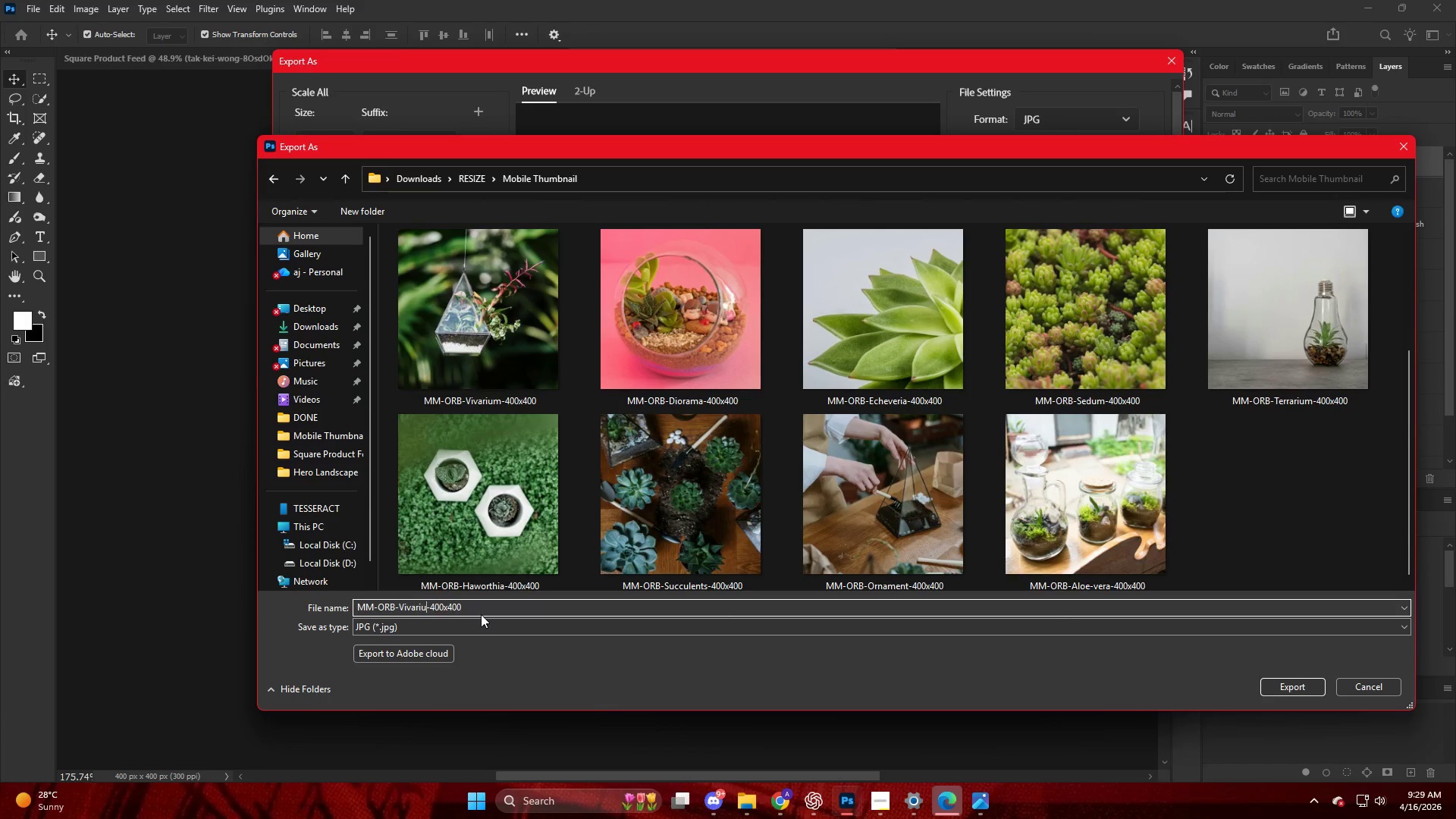 
key(Backspace)
 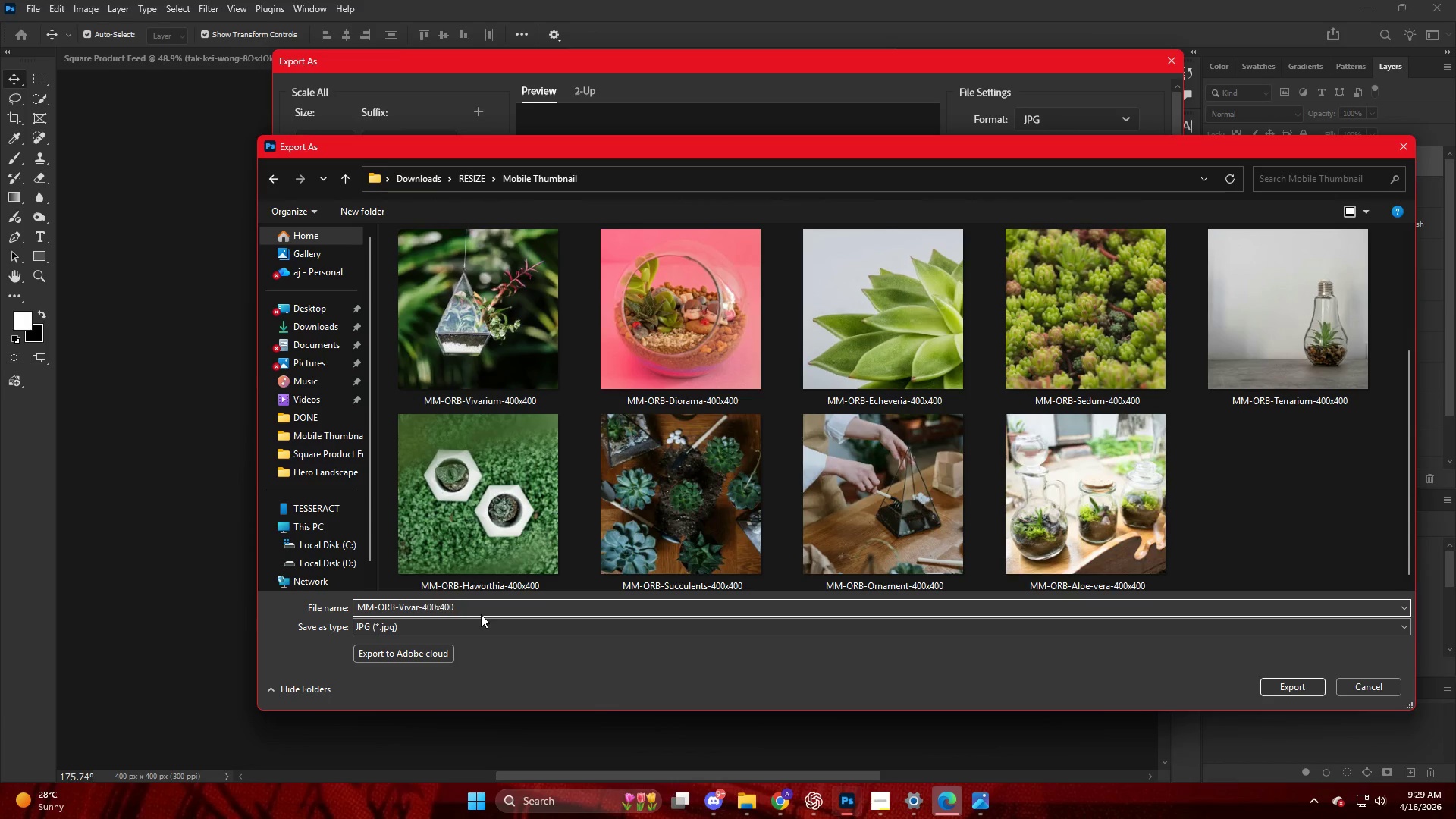 
key(Backspace)
 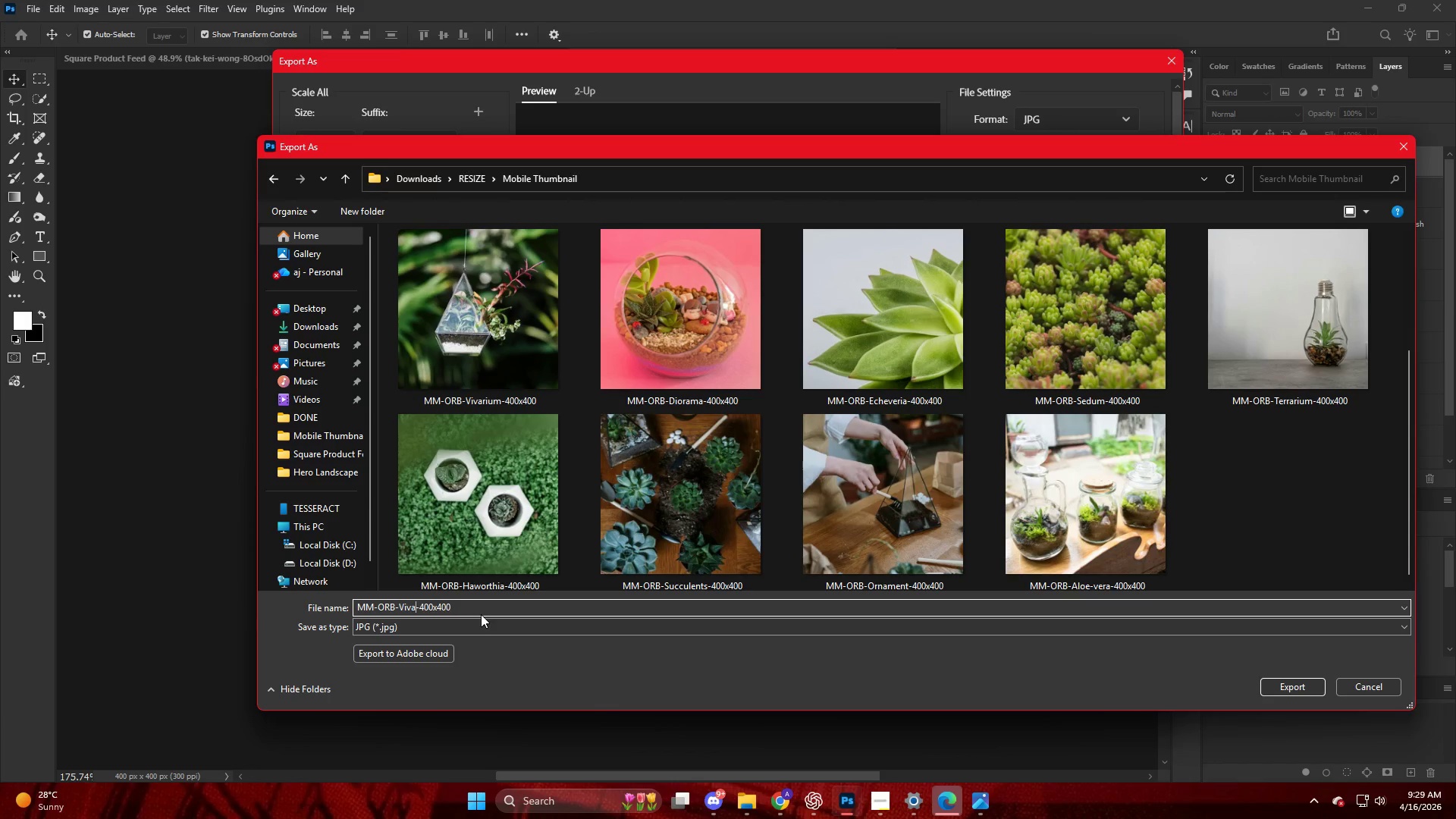 
key(Backspace)
 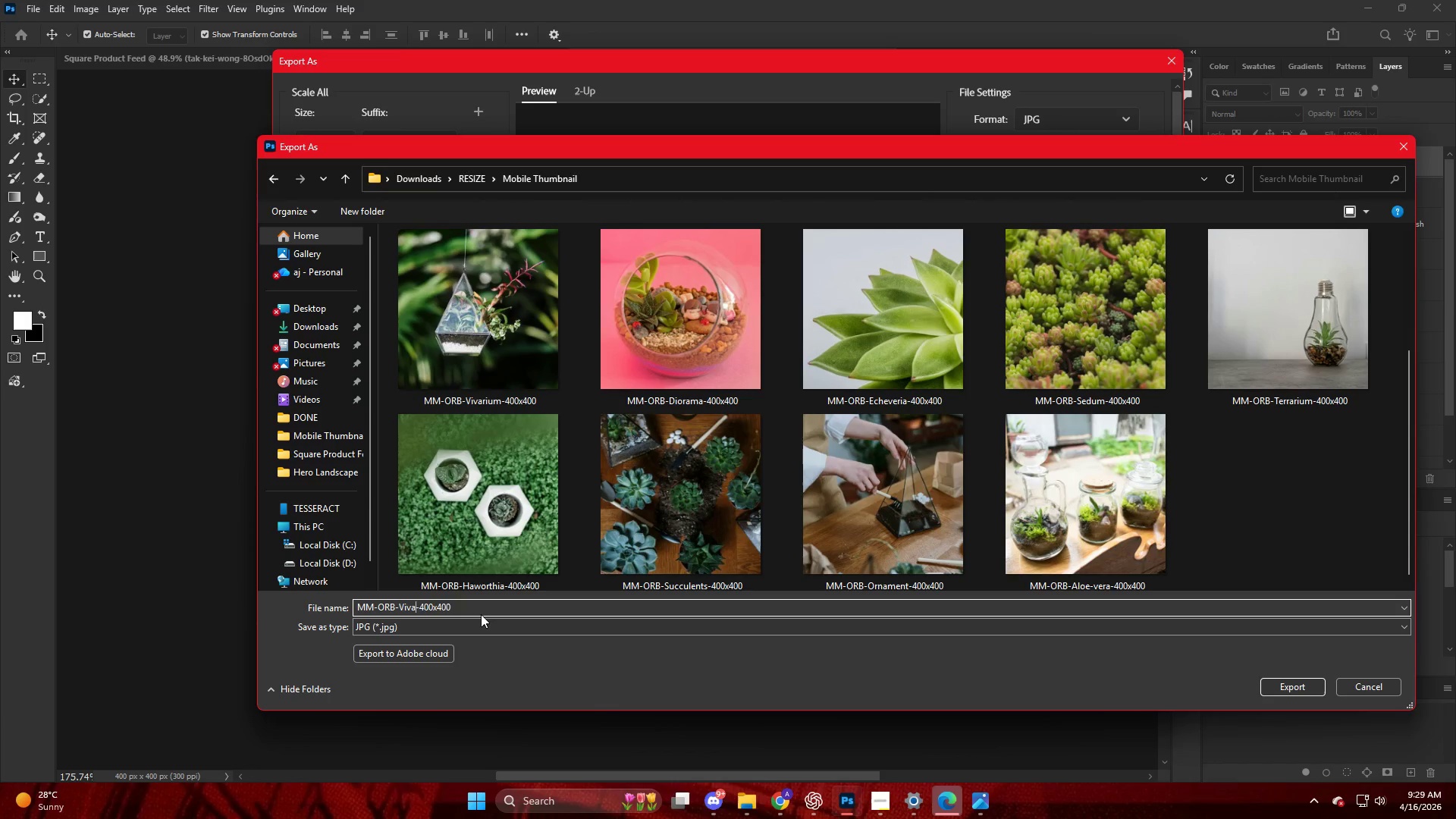 
key(Backspace)
 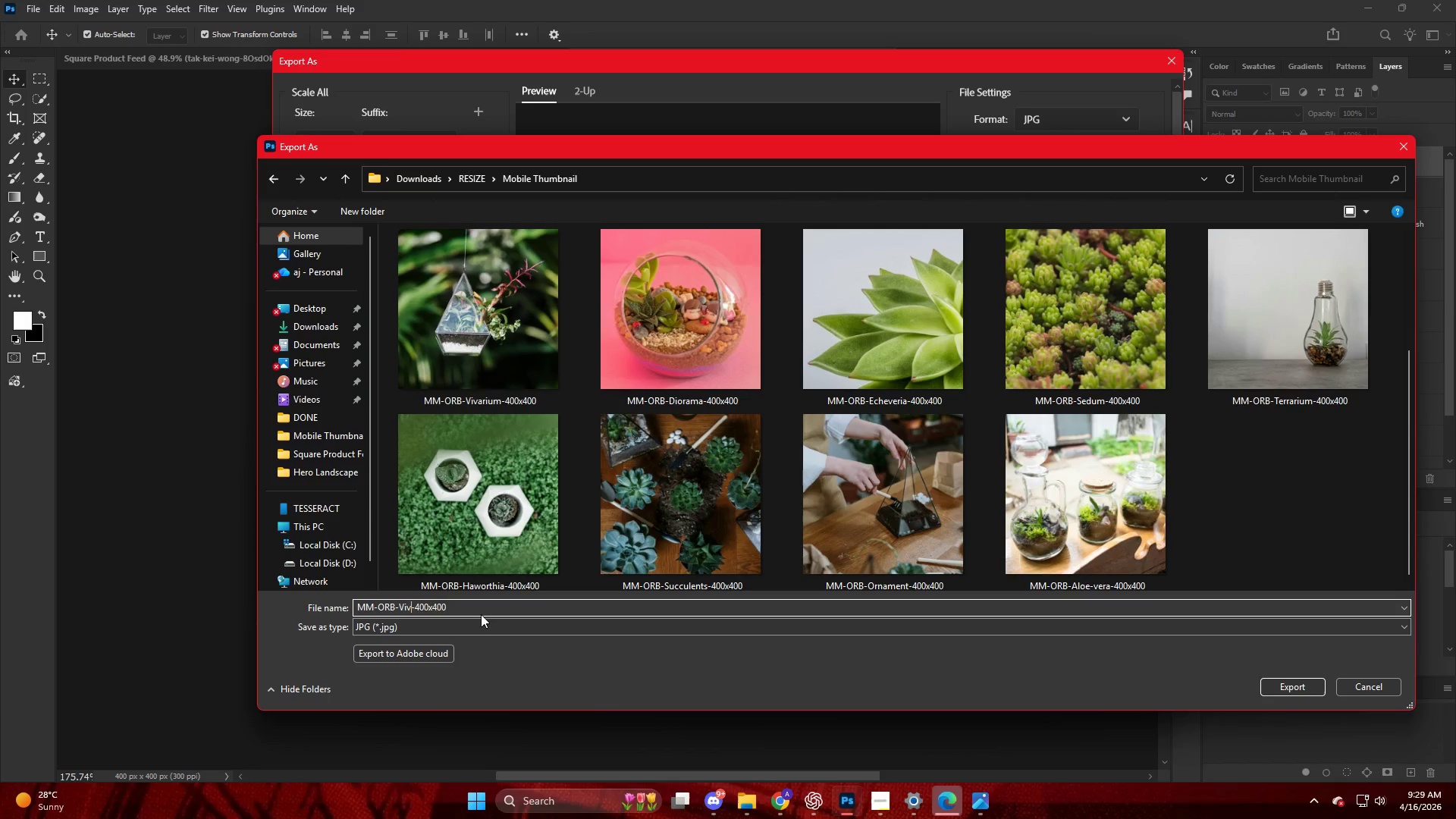 
key(Backspace)
 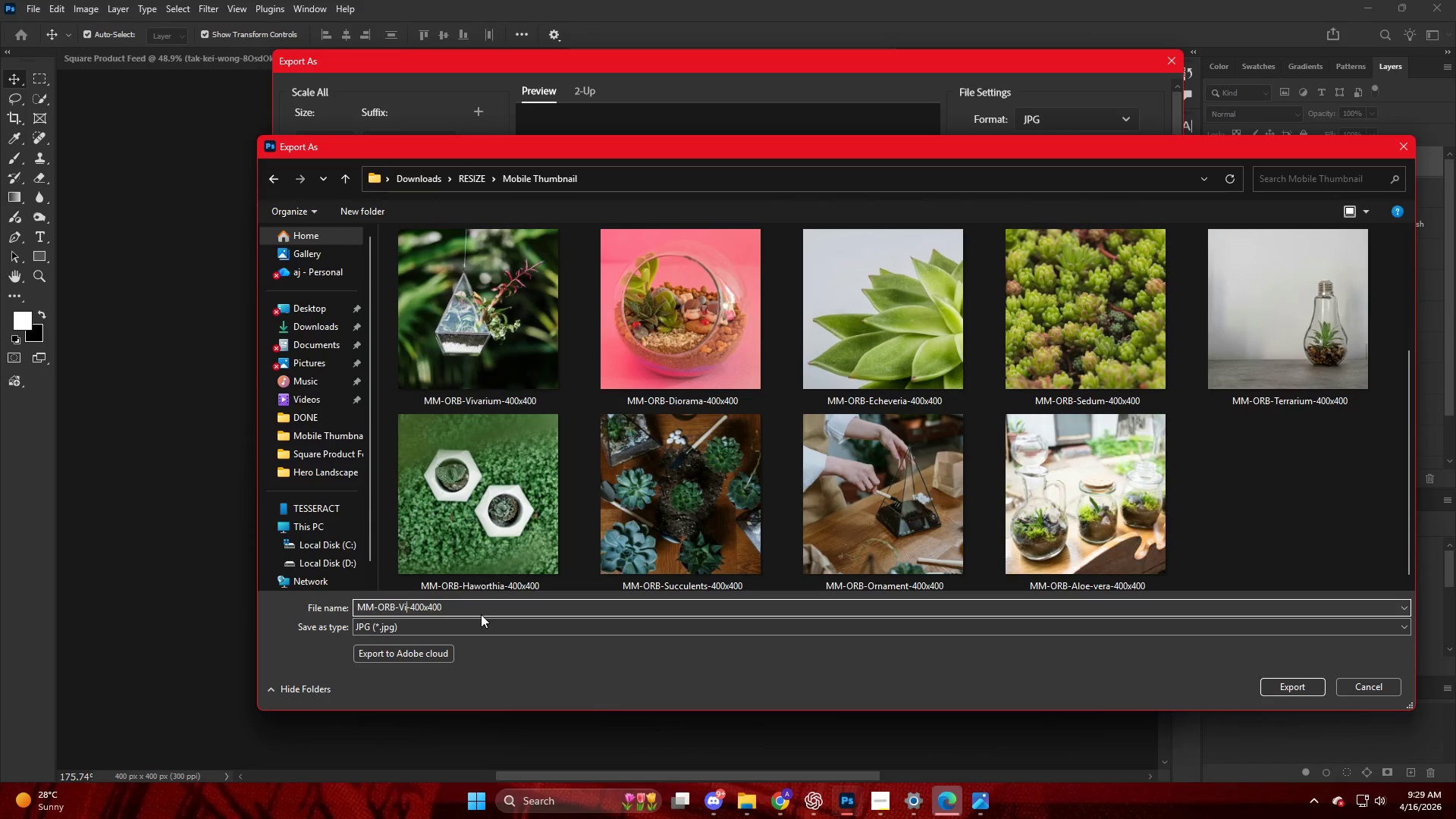 
key(Backspace)
 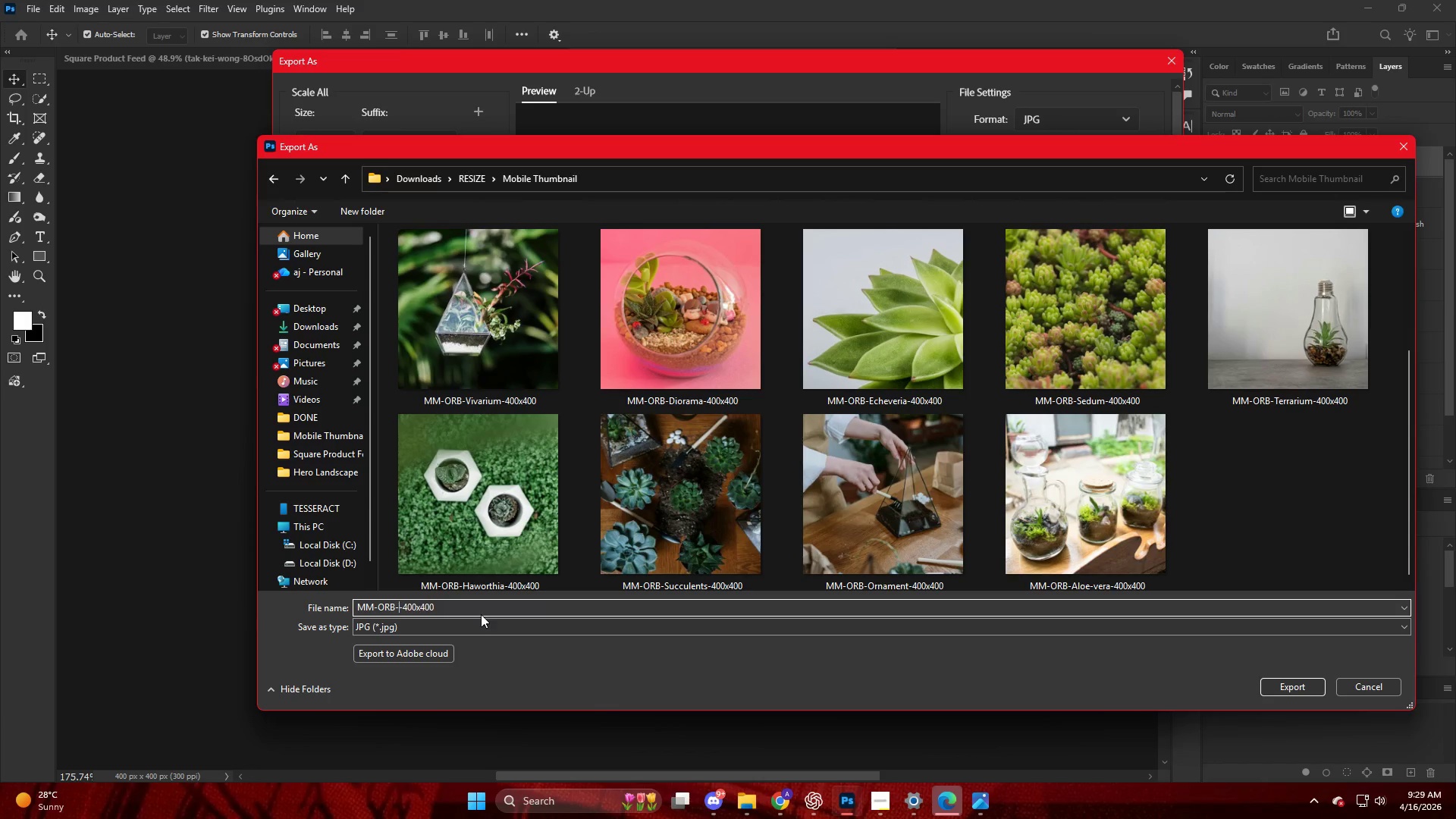 
key(Backspace)
 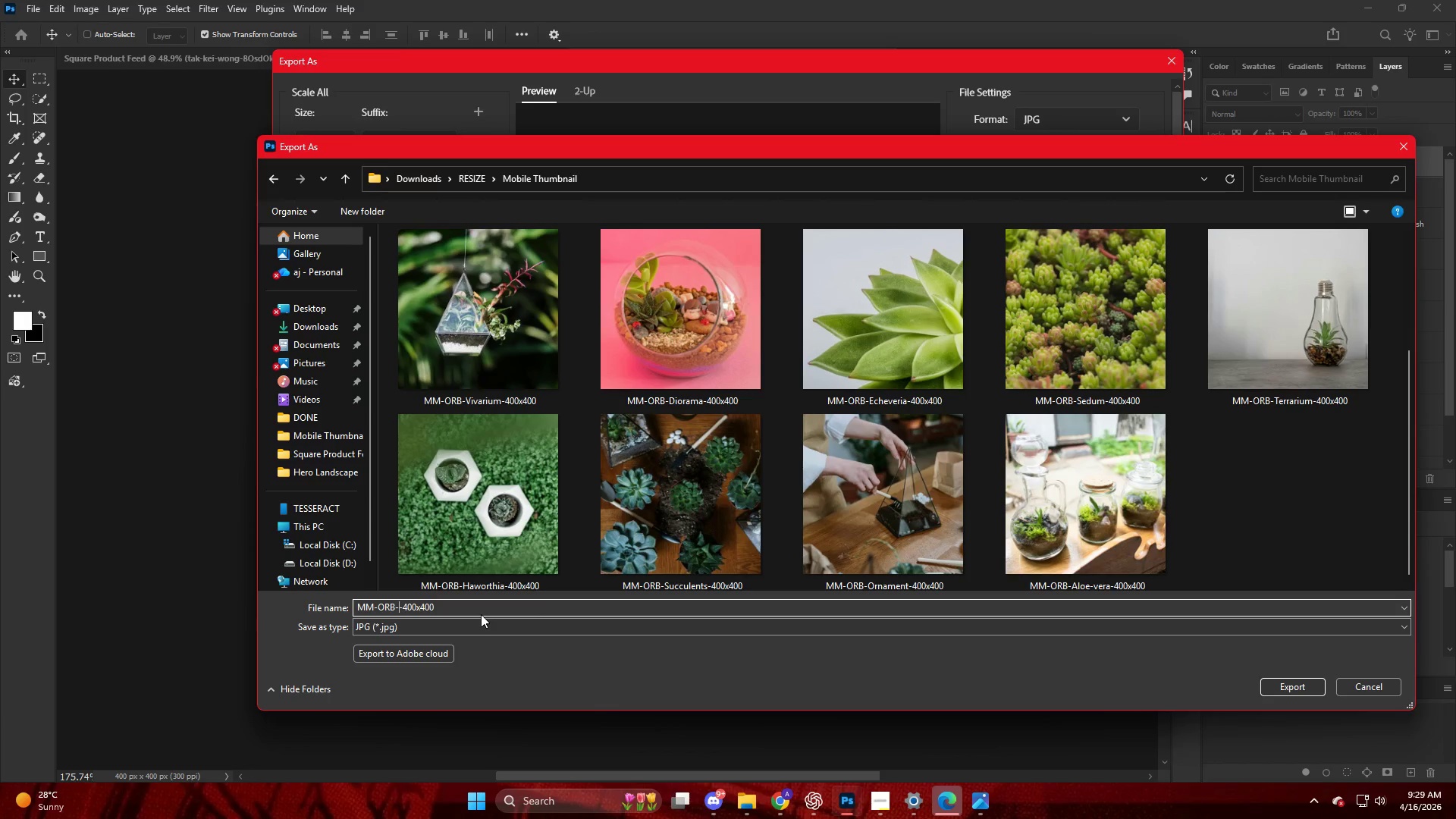 
key(Control+V)
 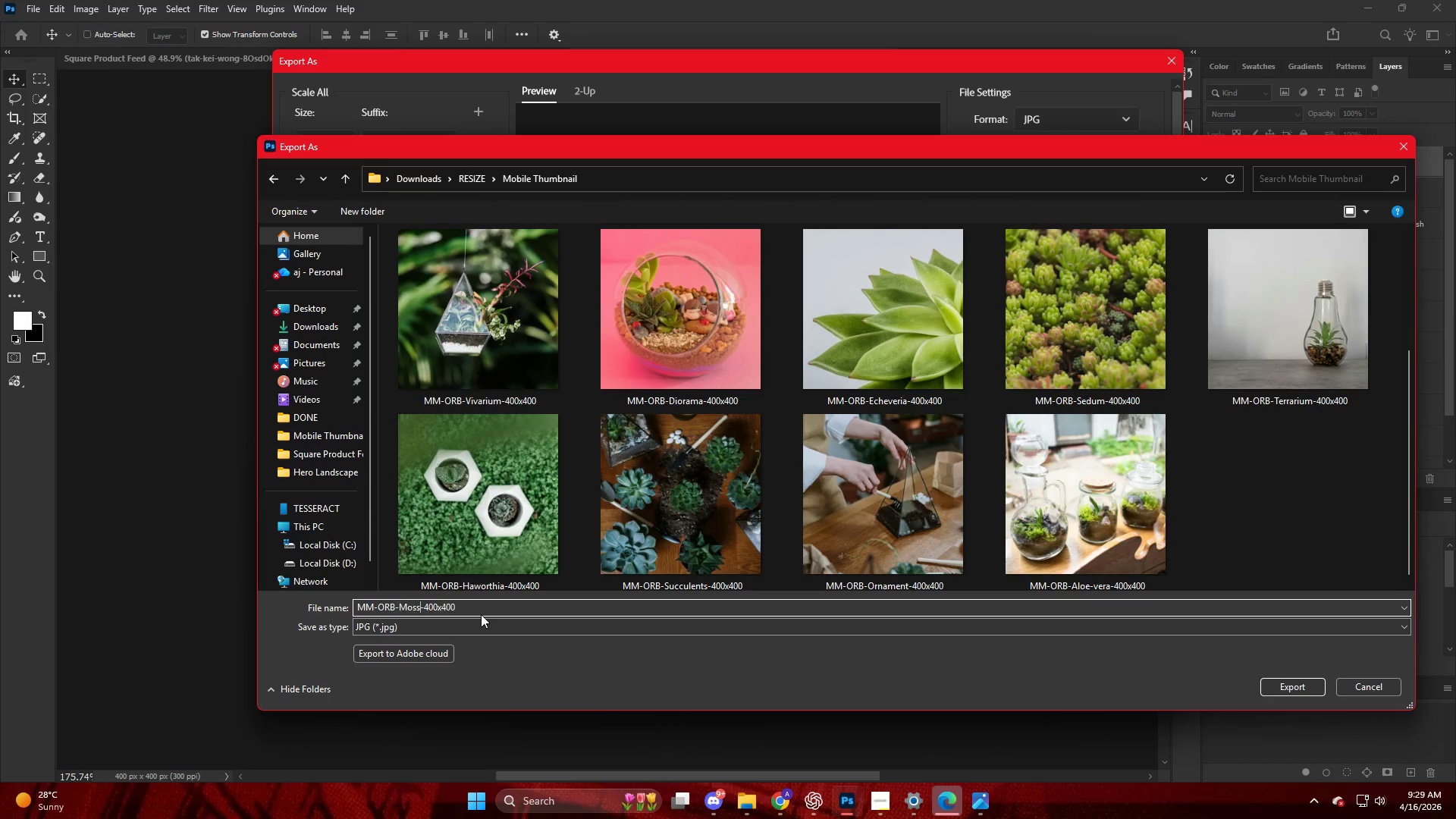 
key(Control+C)
 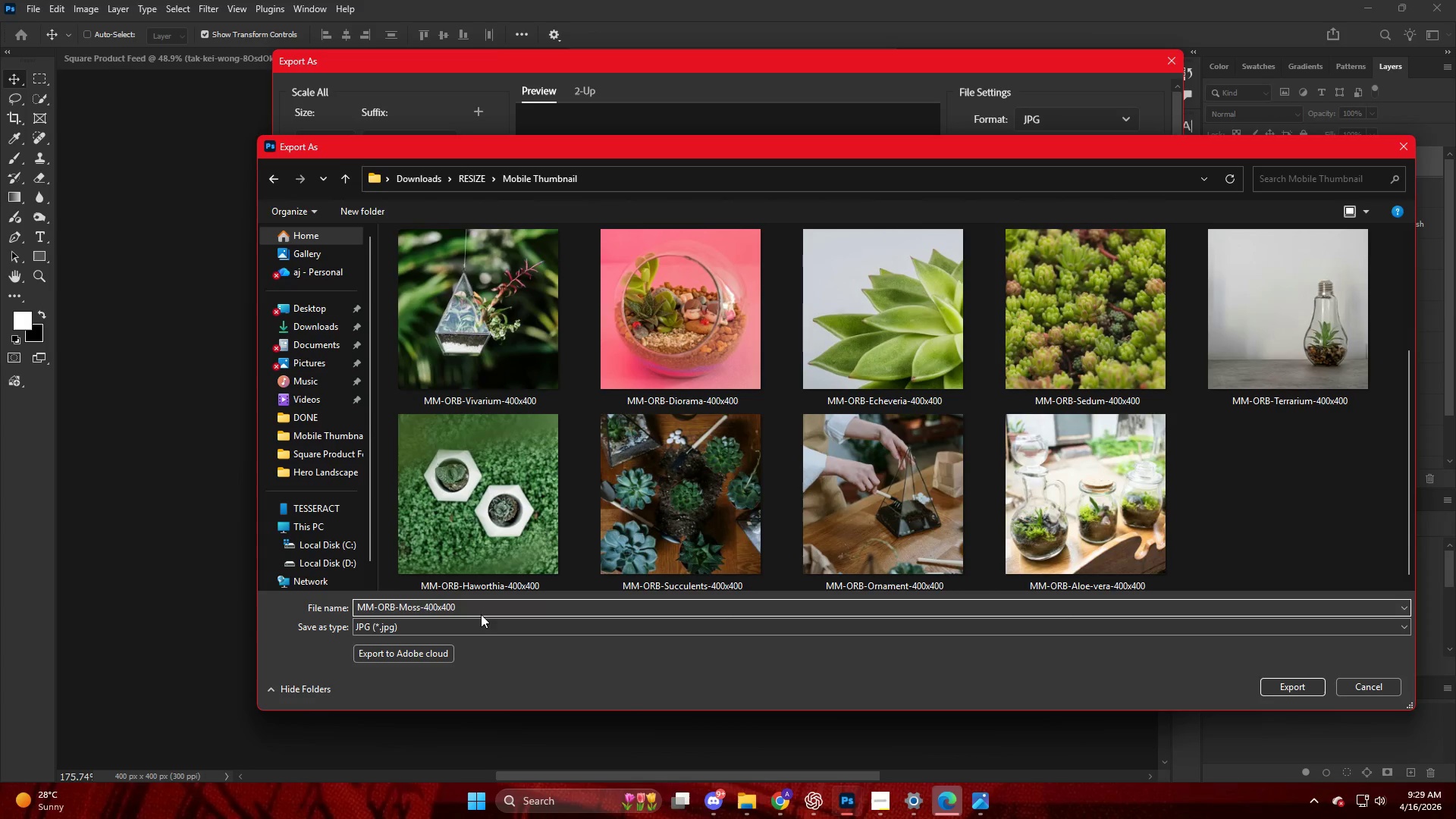 
key(Enter)
 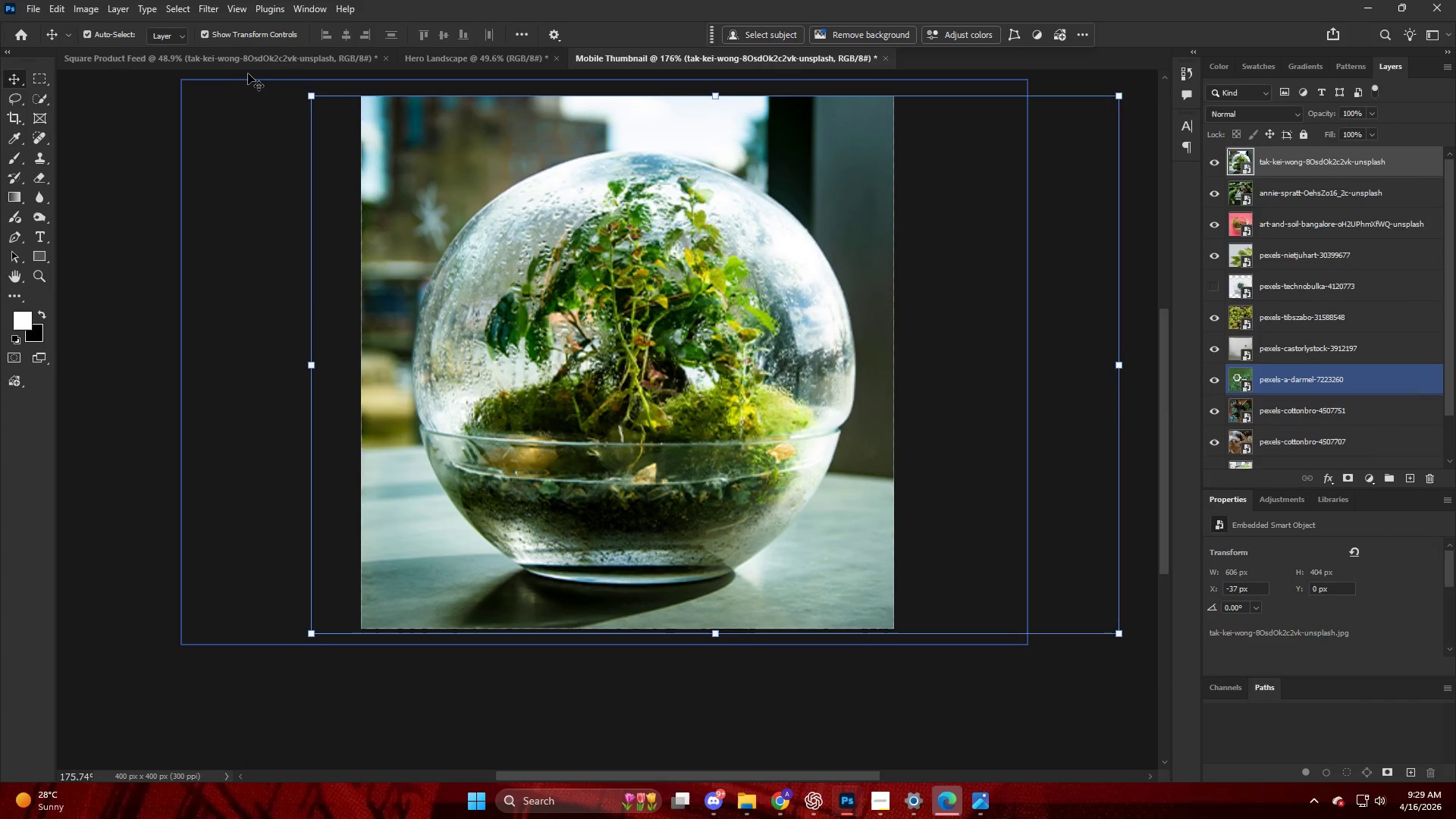 
left_click([249, 66])
 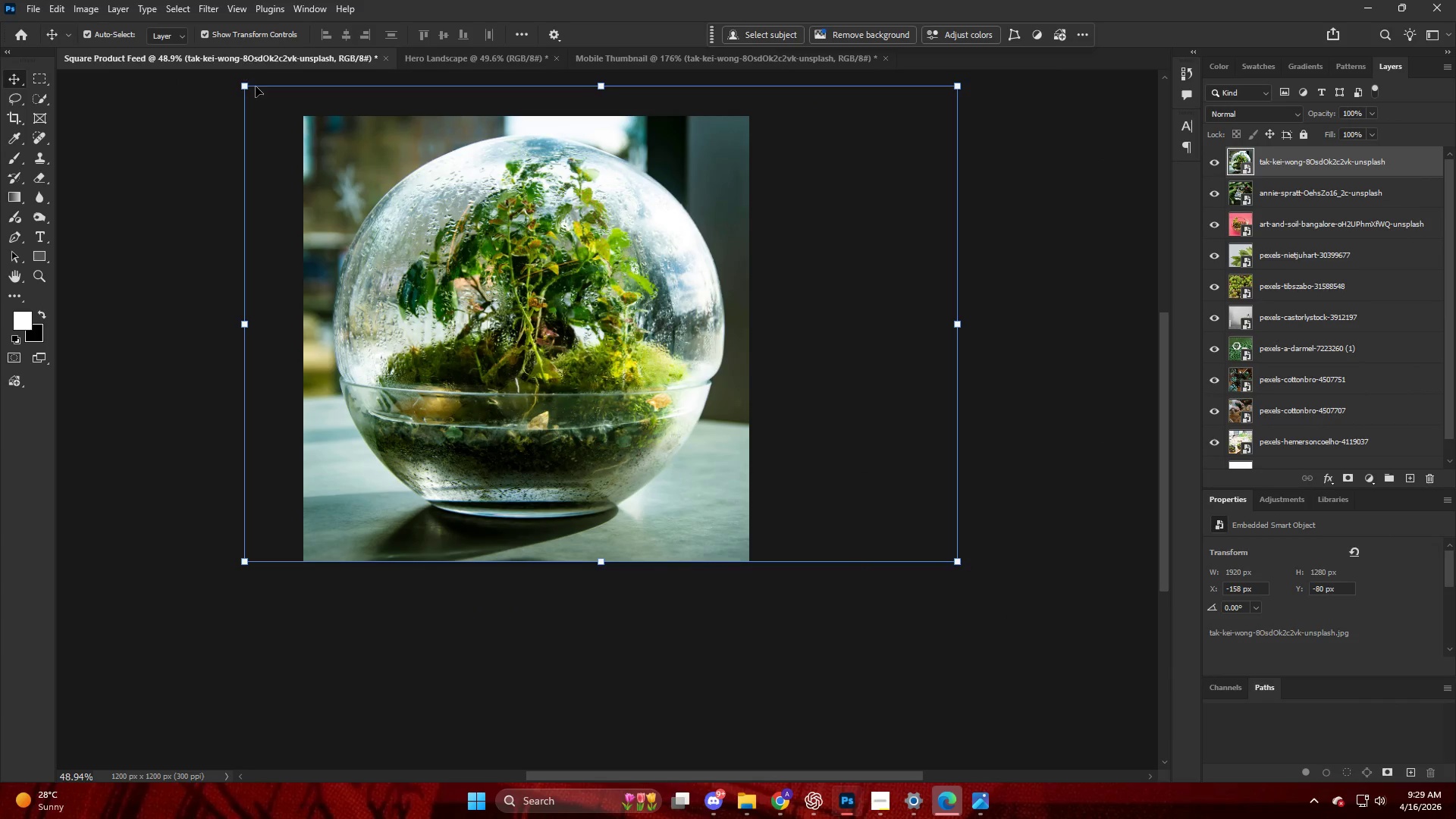 
key(Alt+Control+Shift+W)
 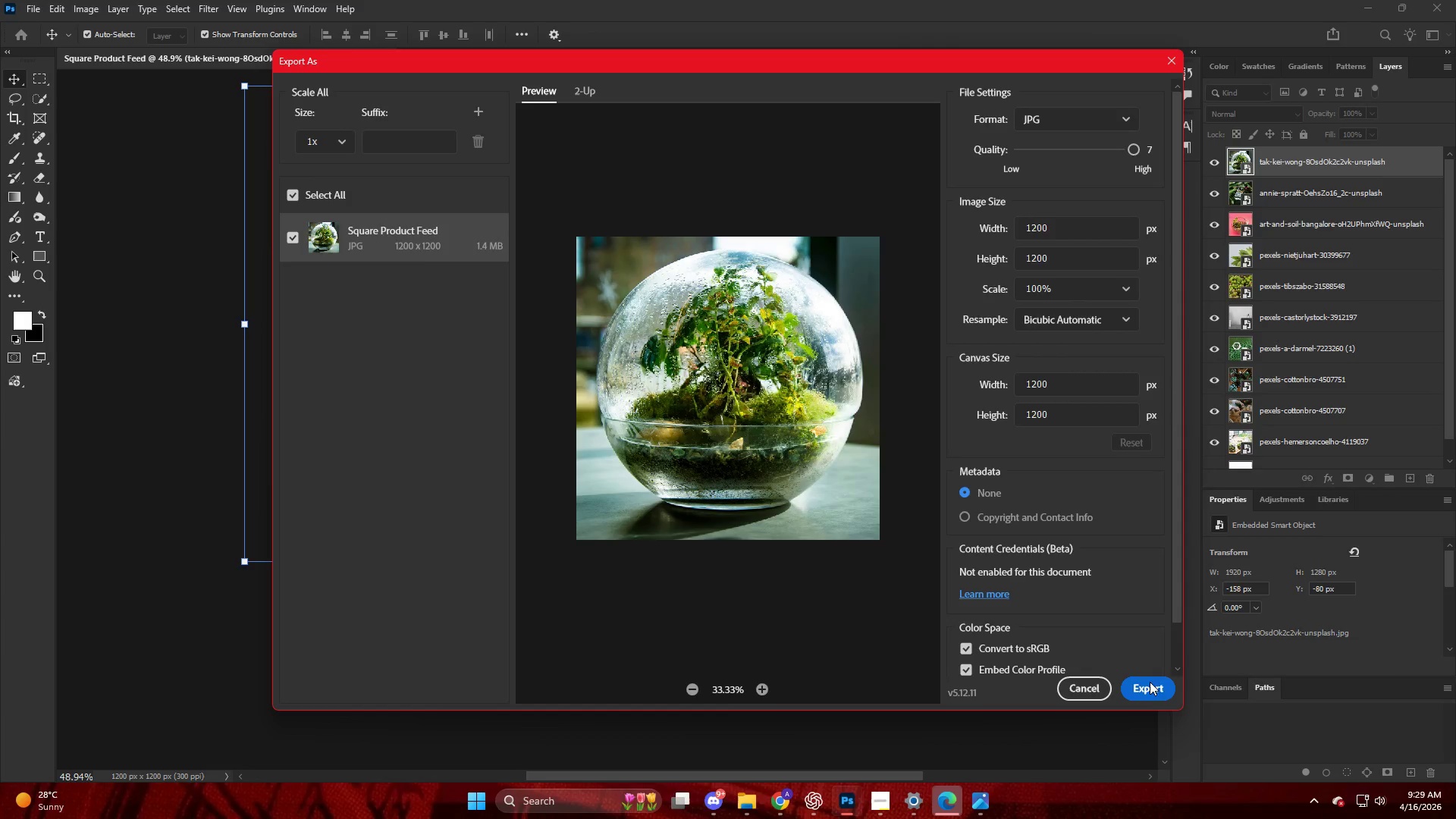 
left_click([463, 340])
 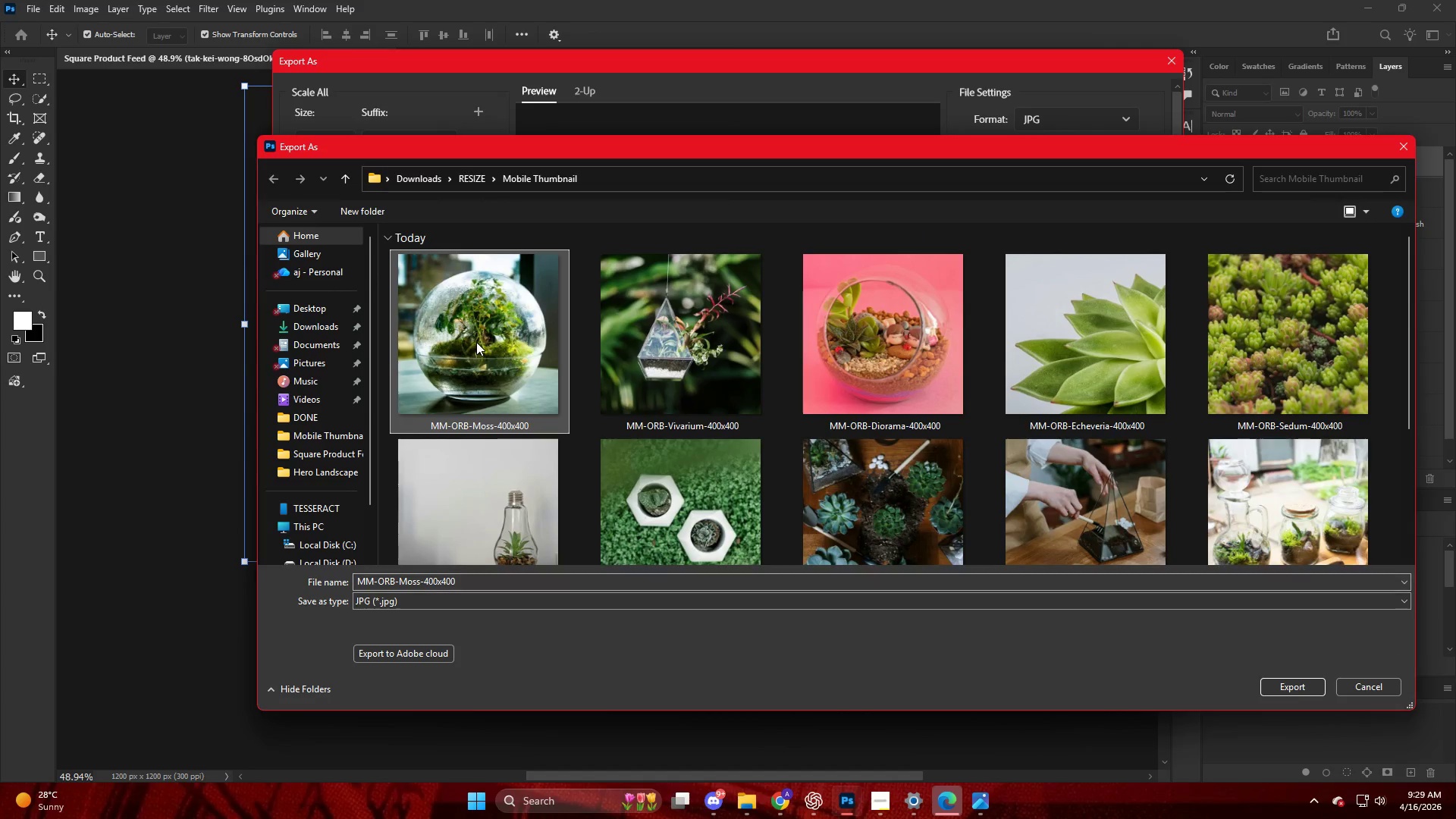 
key(NumpadEnter)
 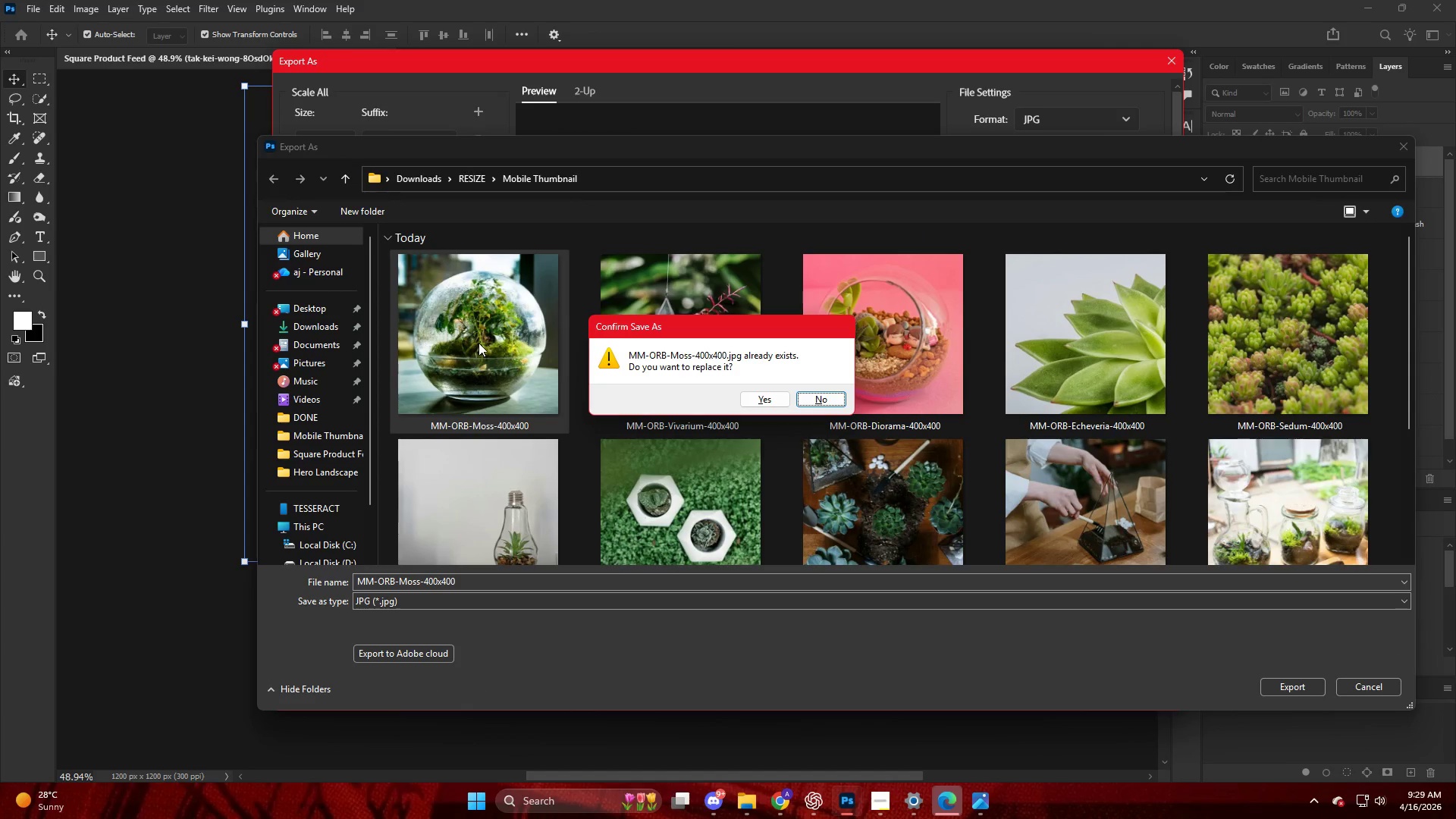 
key(Escape)
 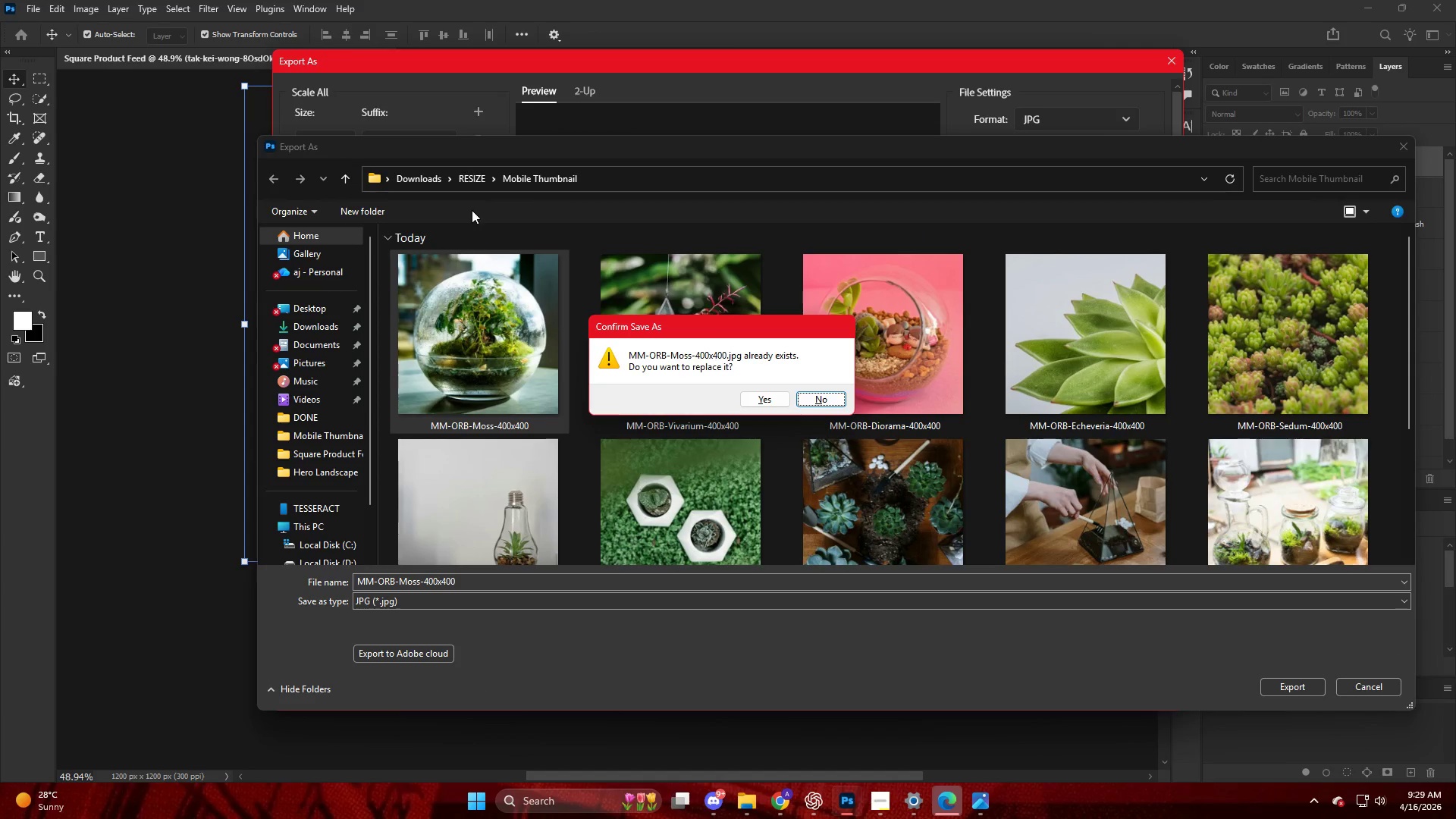 
key(Escape)
 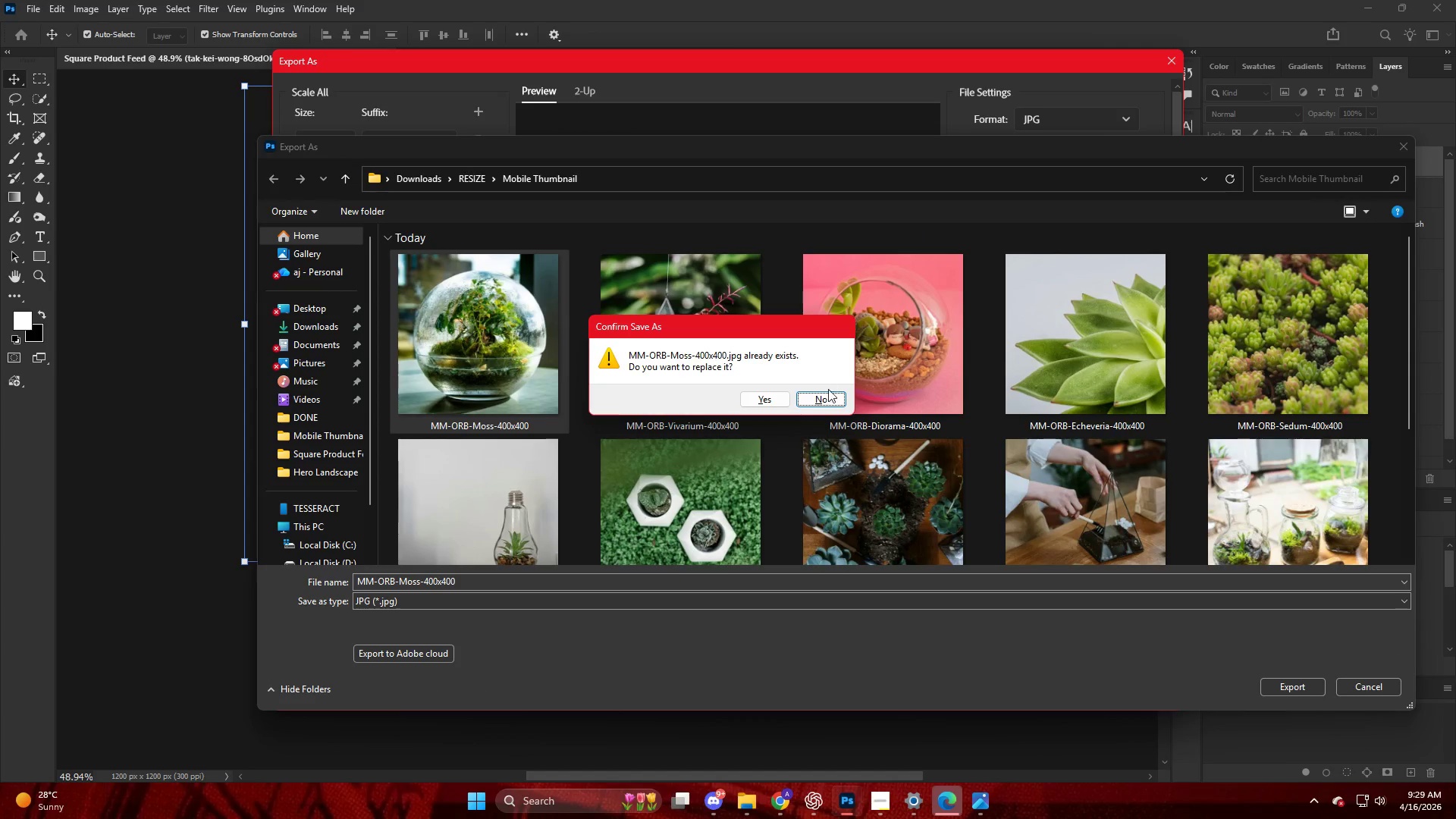 
left_click([821, 400])
 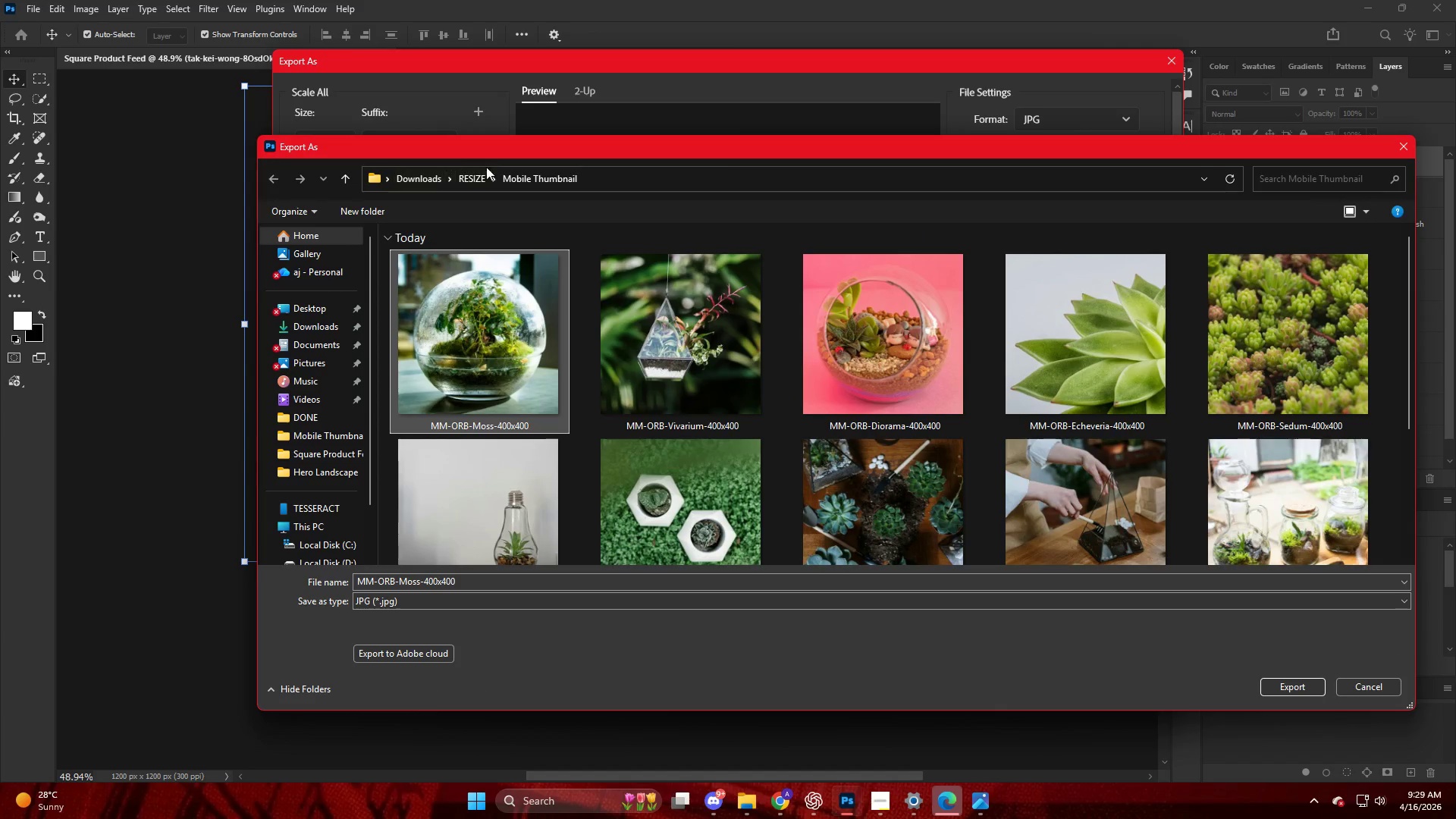 
left_click([466, 175])
 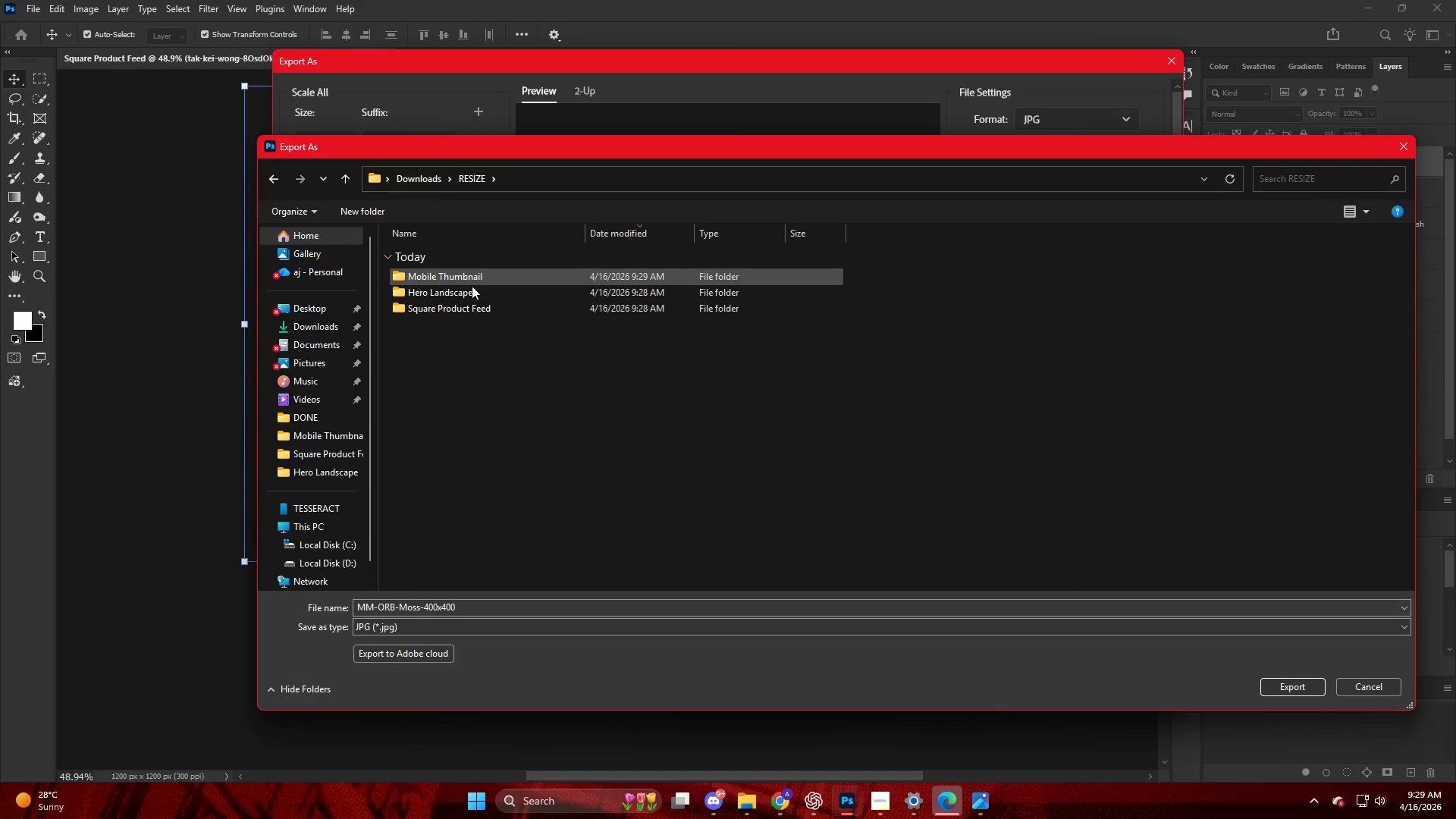 
double_click([475, 314])
 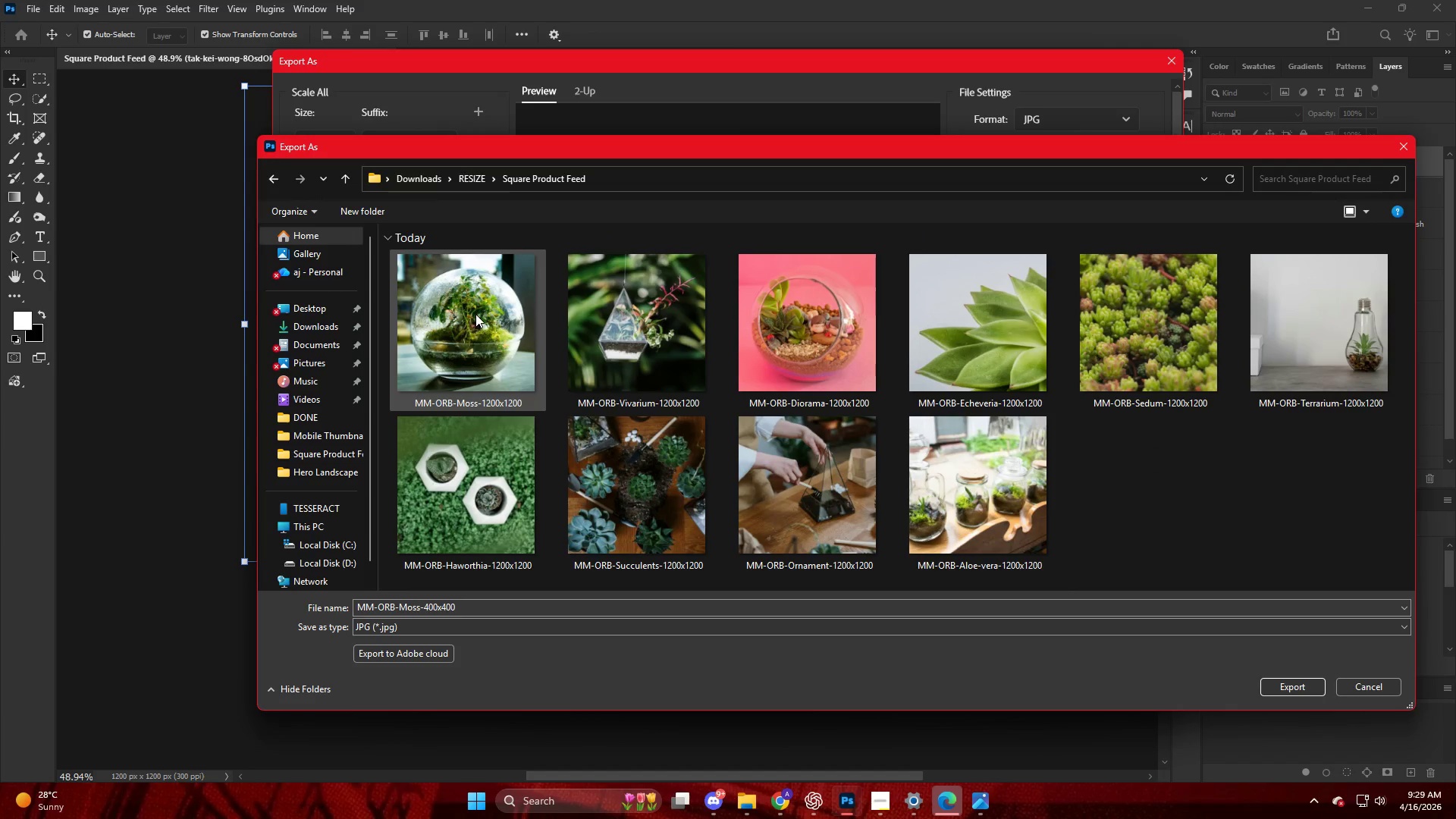 
left_click([475, 314])
 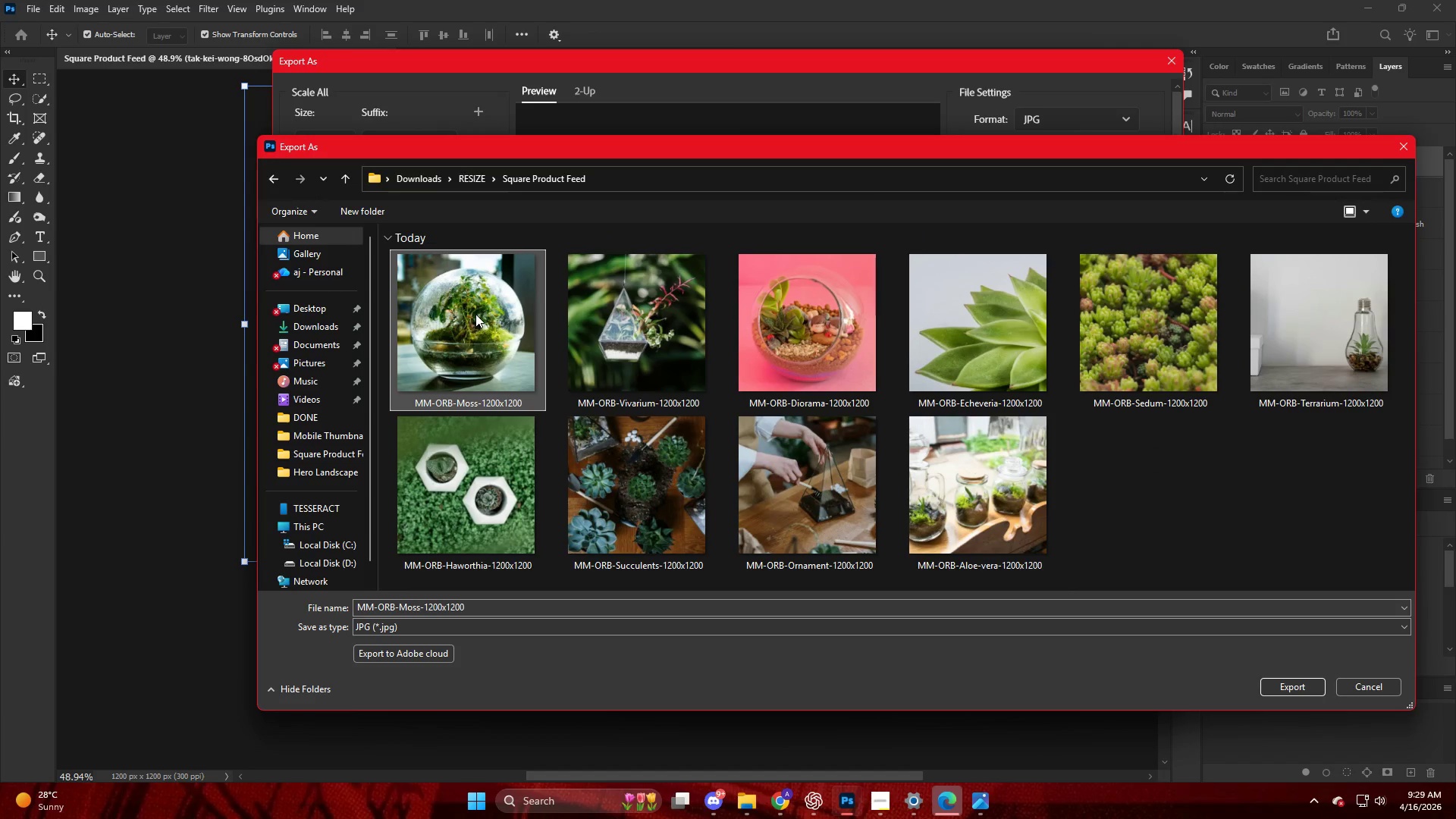 
key(NumpadEnter)
 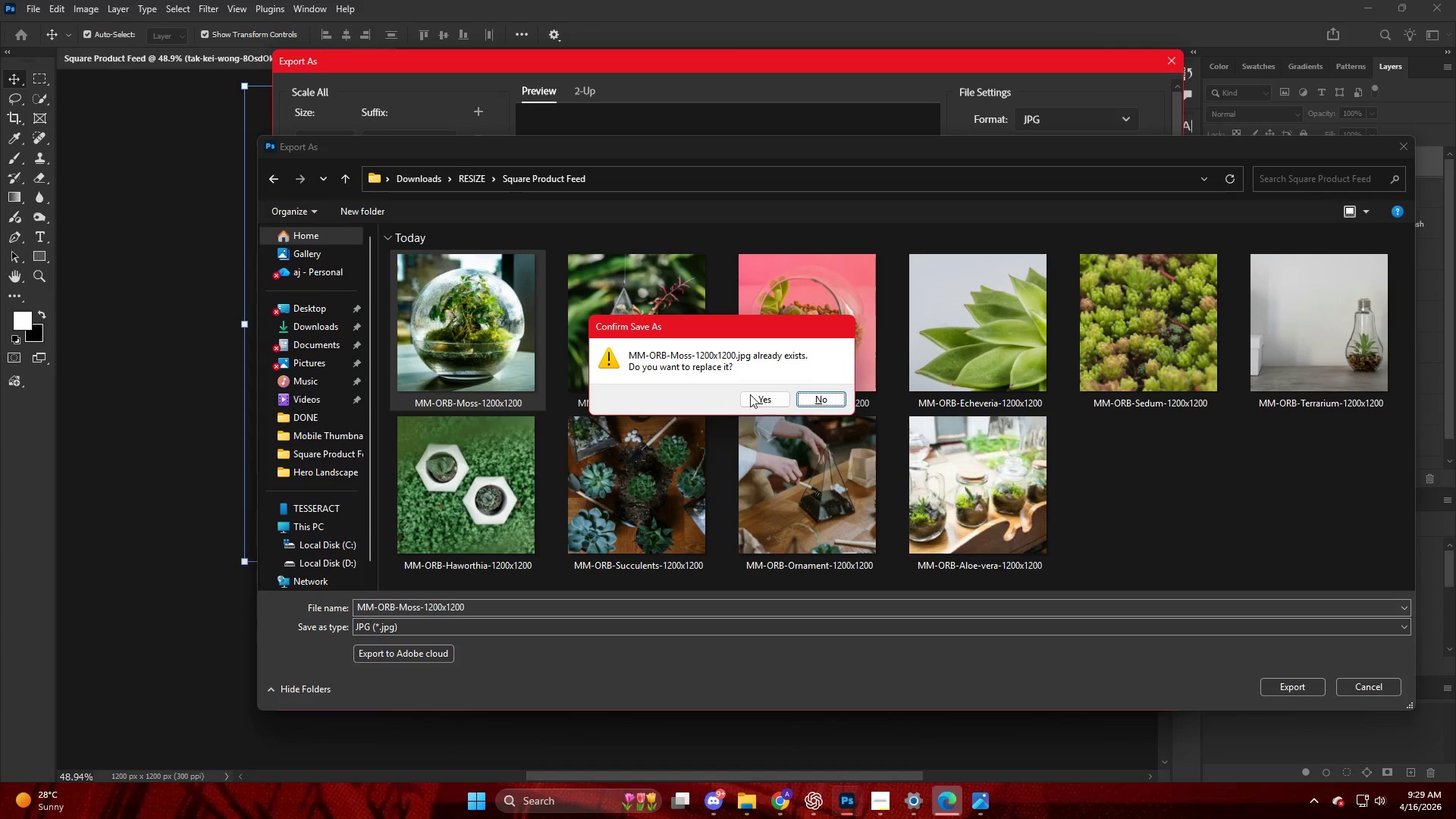 
left_click([772, 406])
 